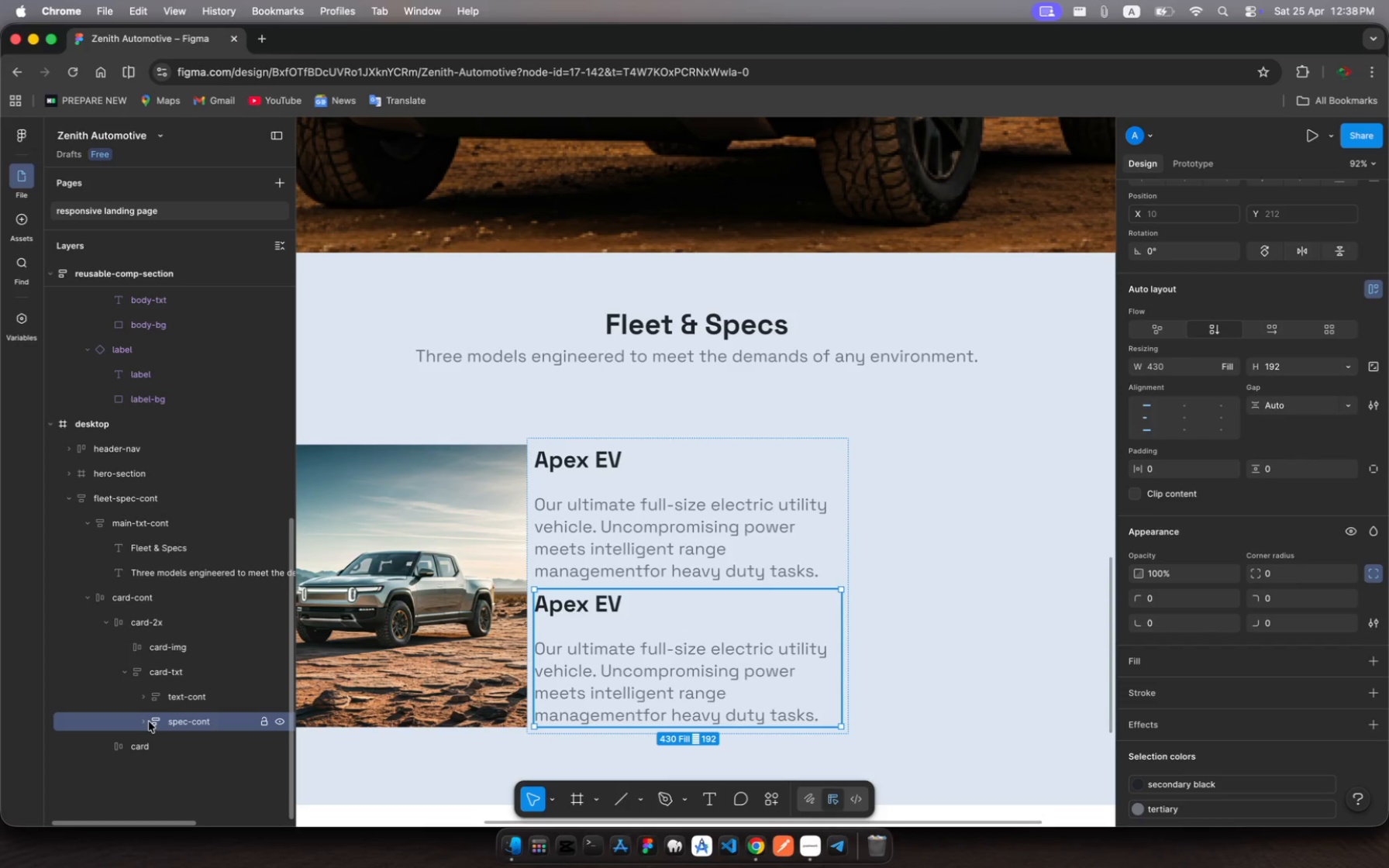 
left_click([149, 722])
 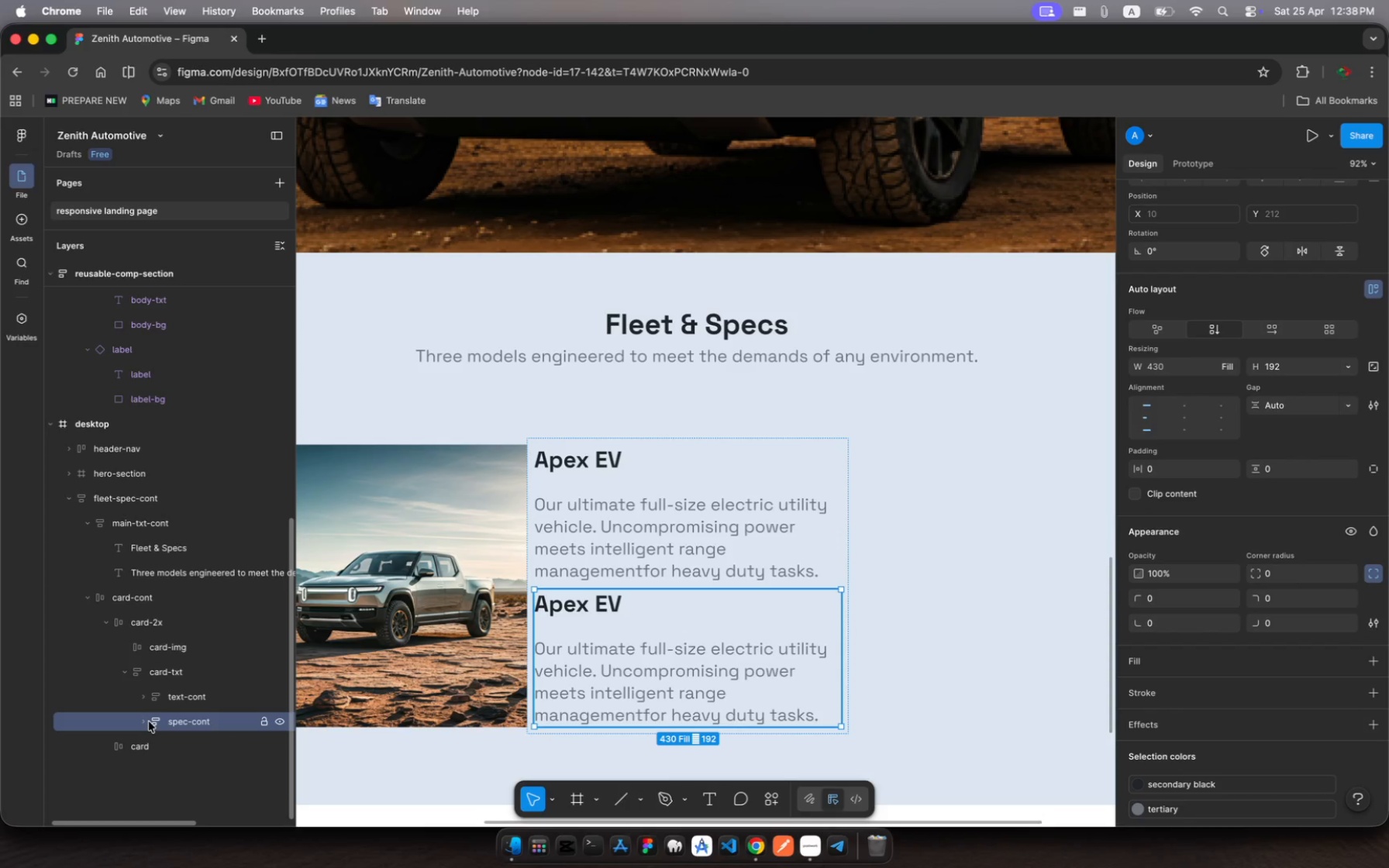 
left_click([149, 722])
 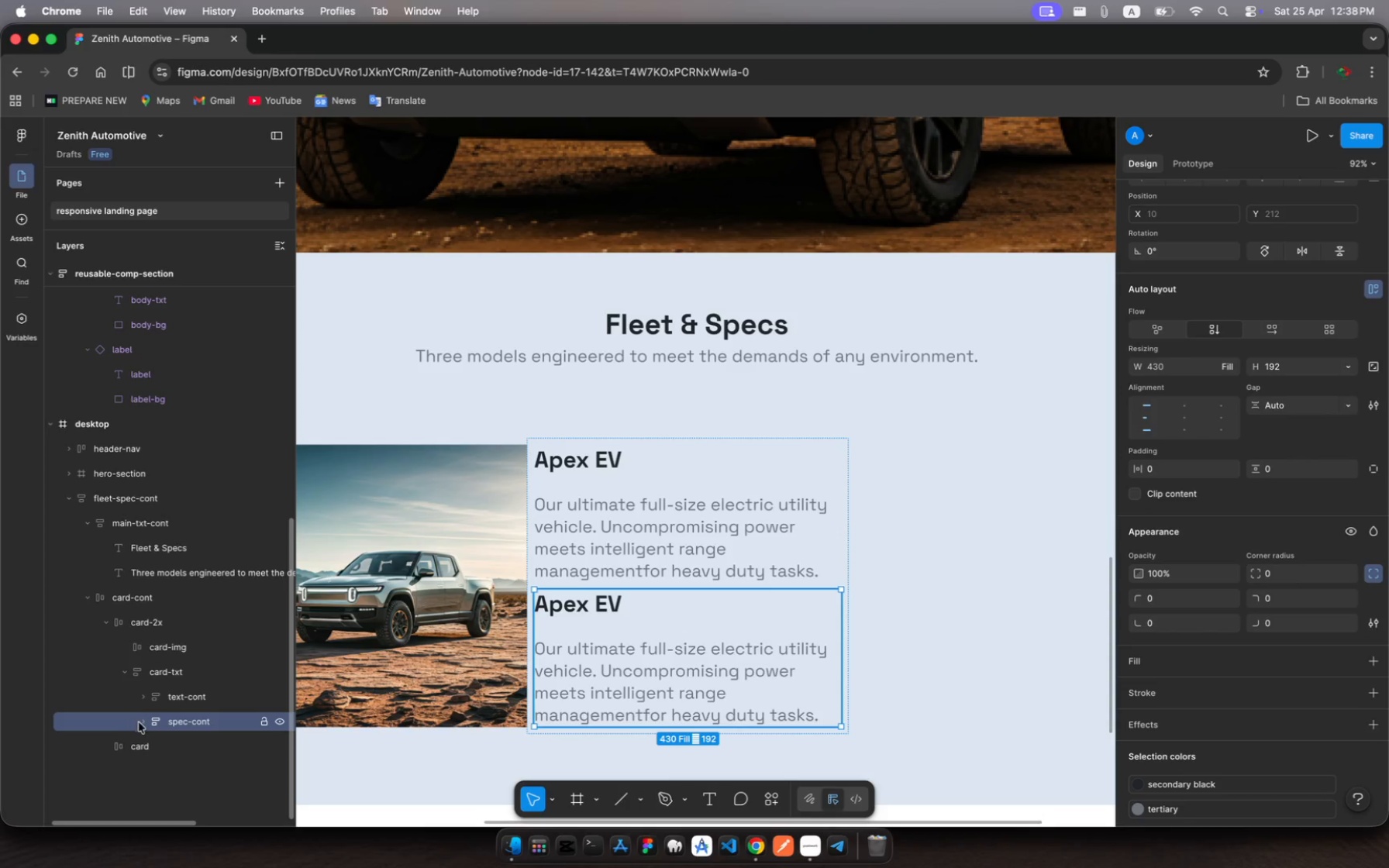 
left_click([143, 725])
 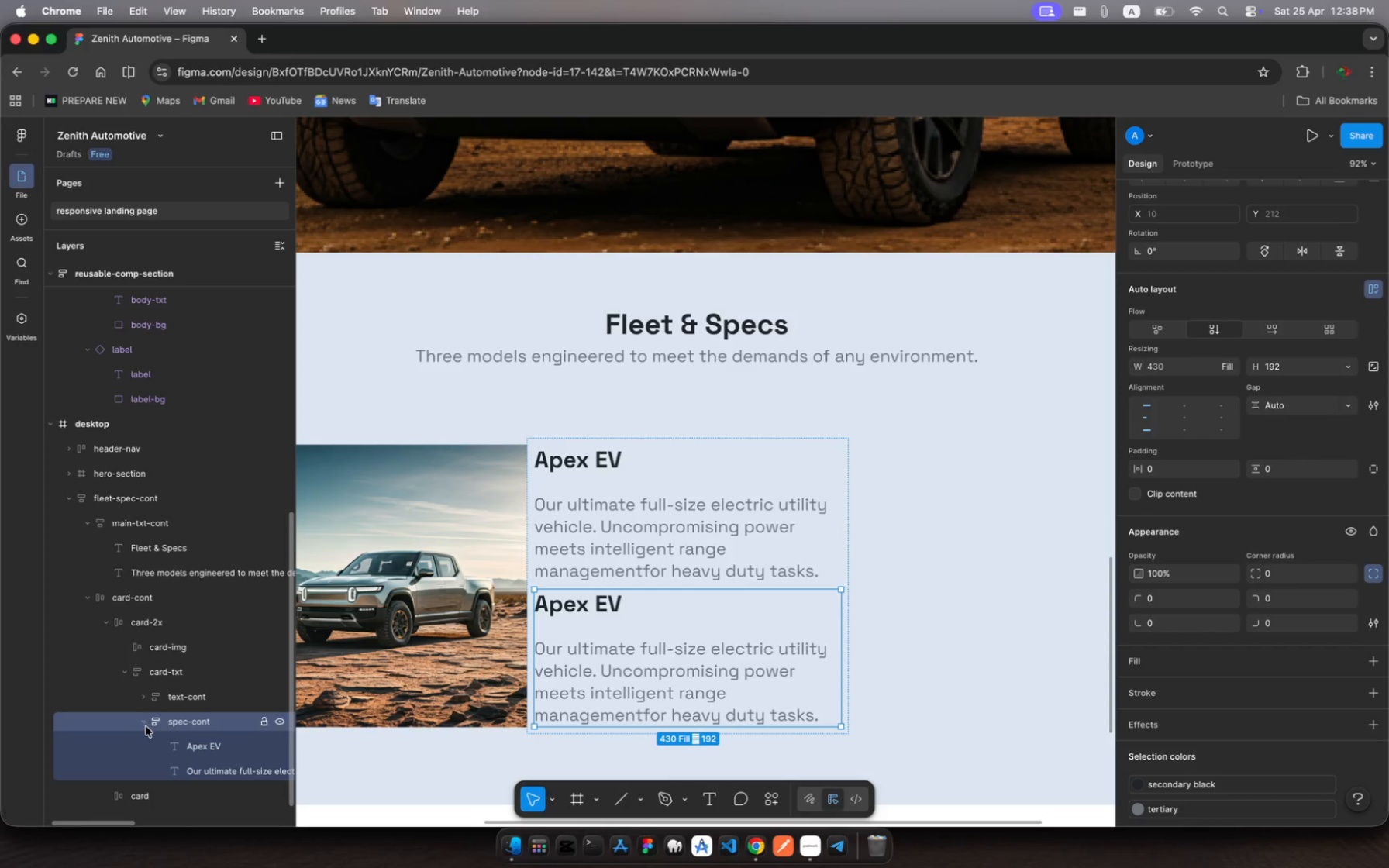 
left_click([146, 727])
 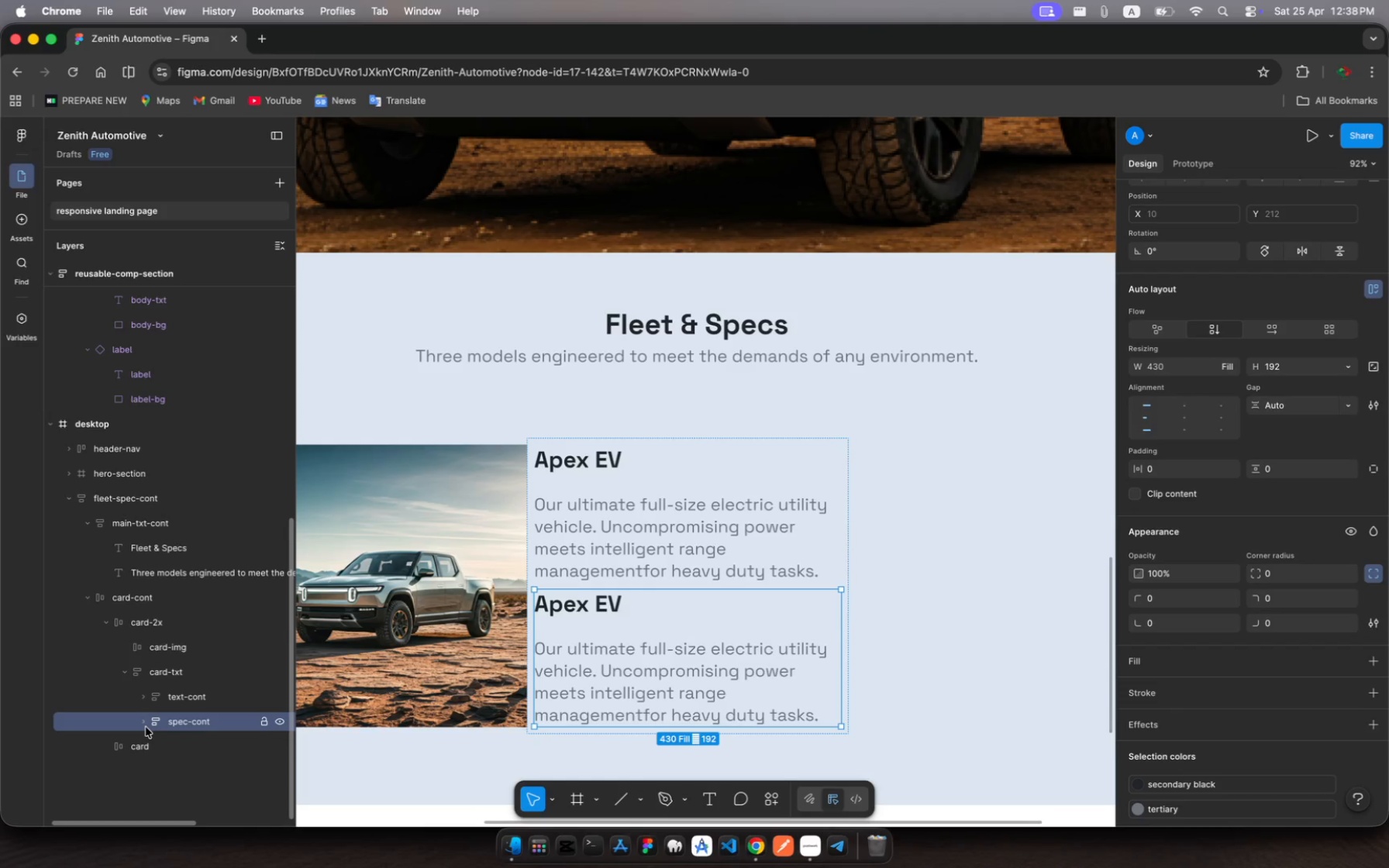 
left_click([146, 727])
 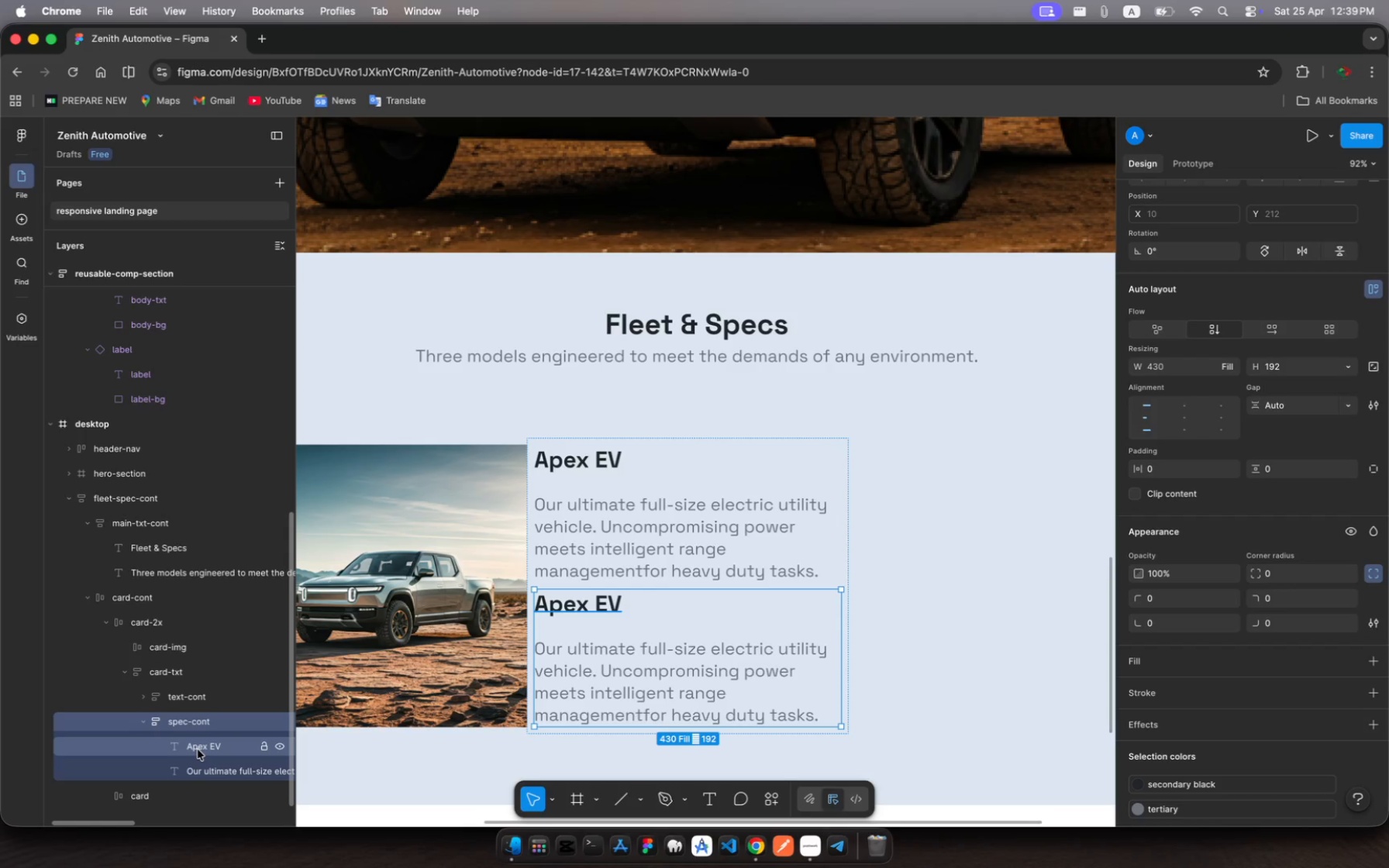 
wait(25.16)
 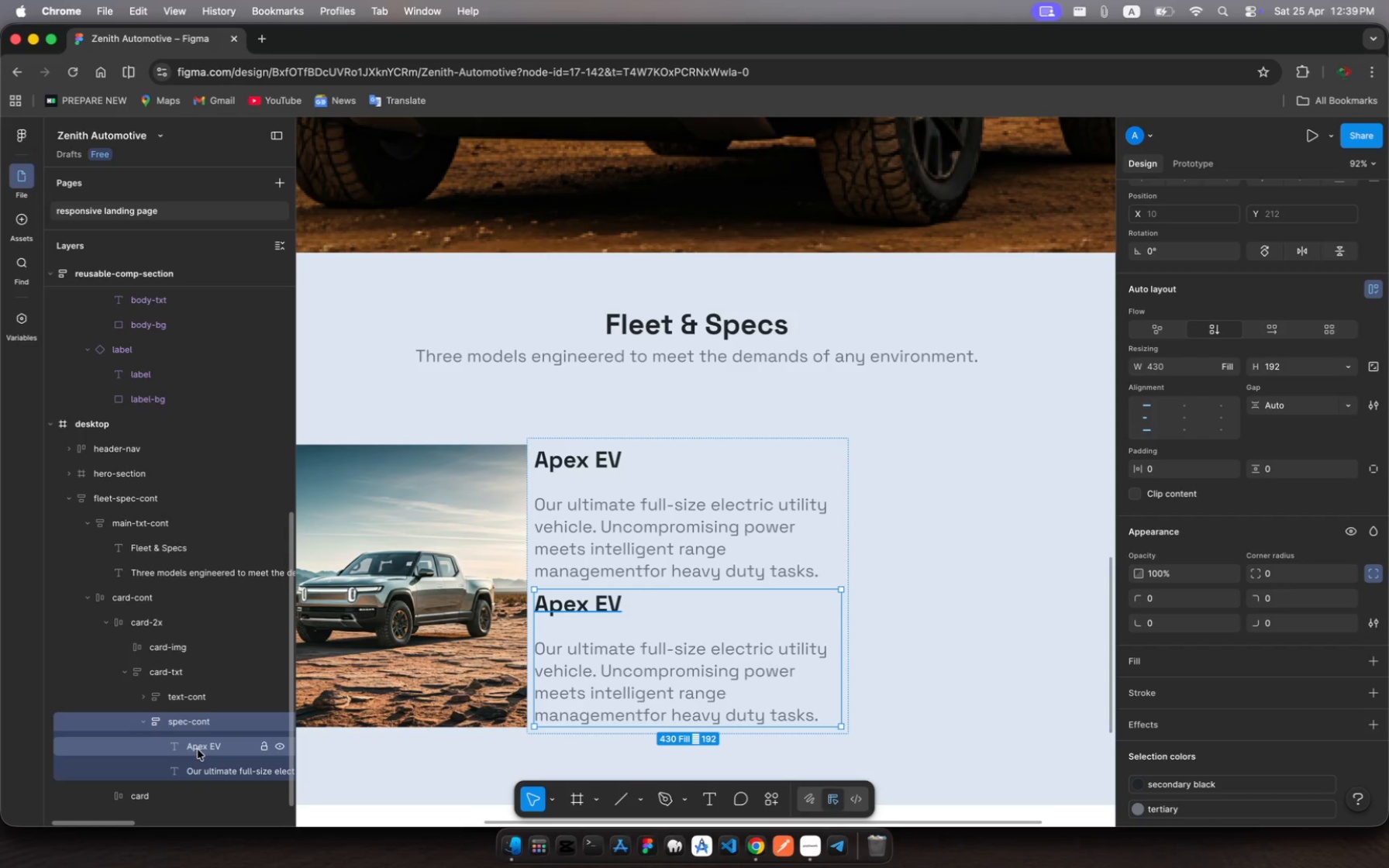 
left_click([194, 725])
 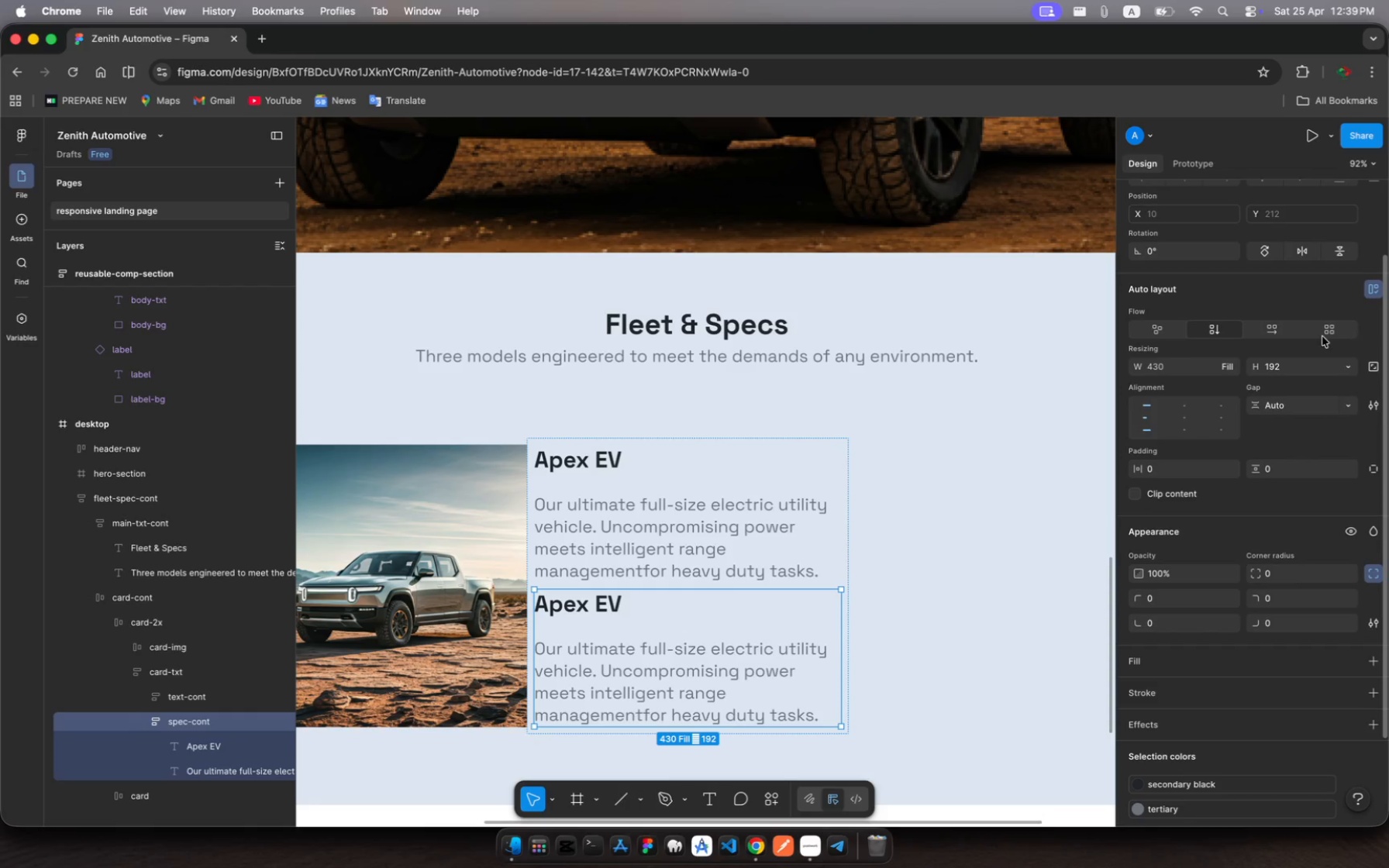 
left_click([1329, 325])
 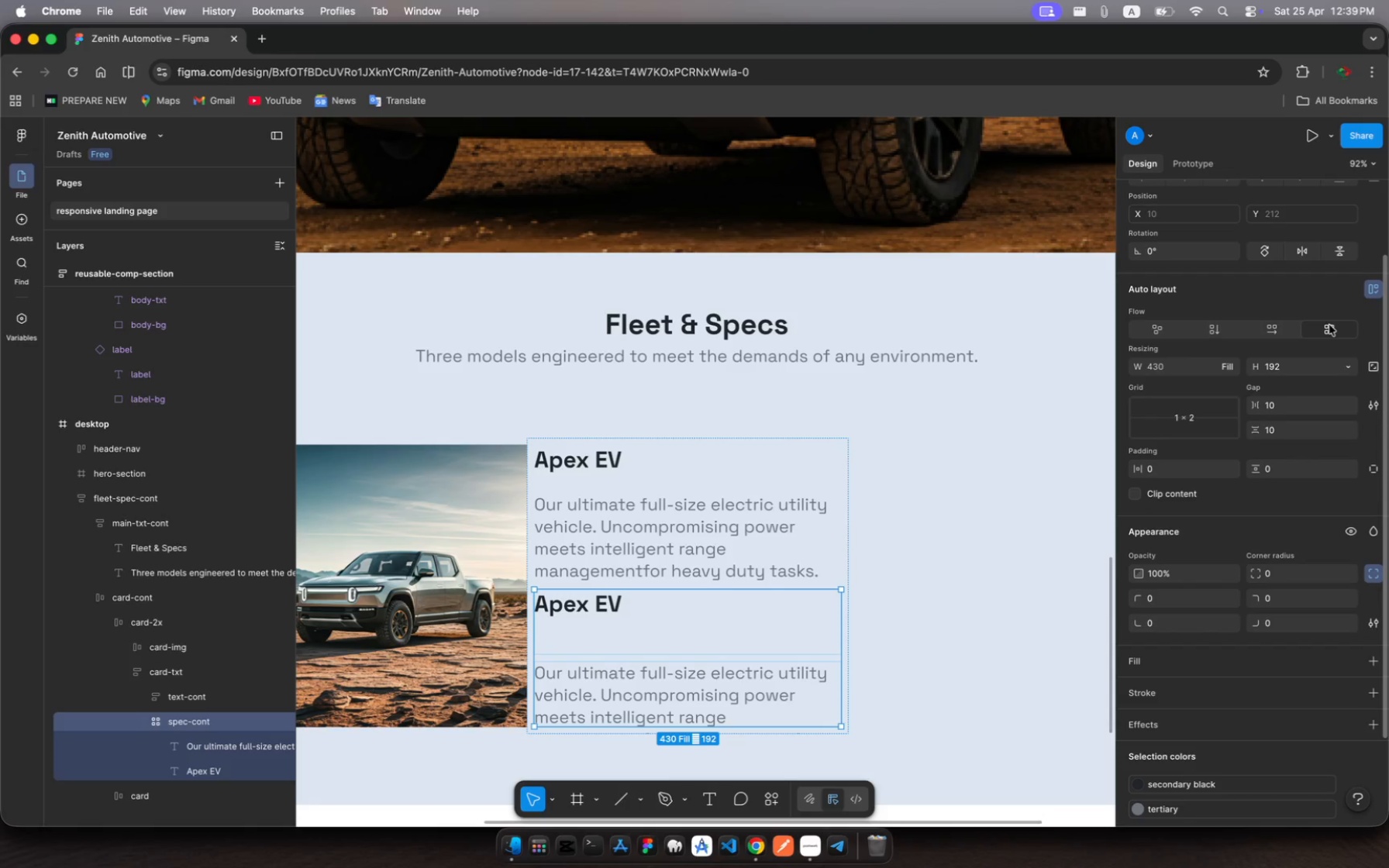 
wait(12.68)
 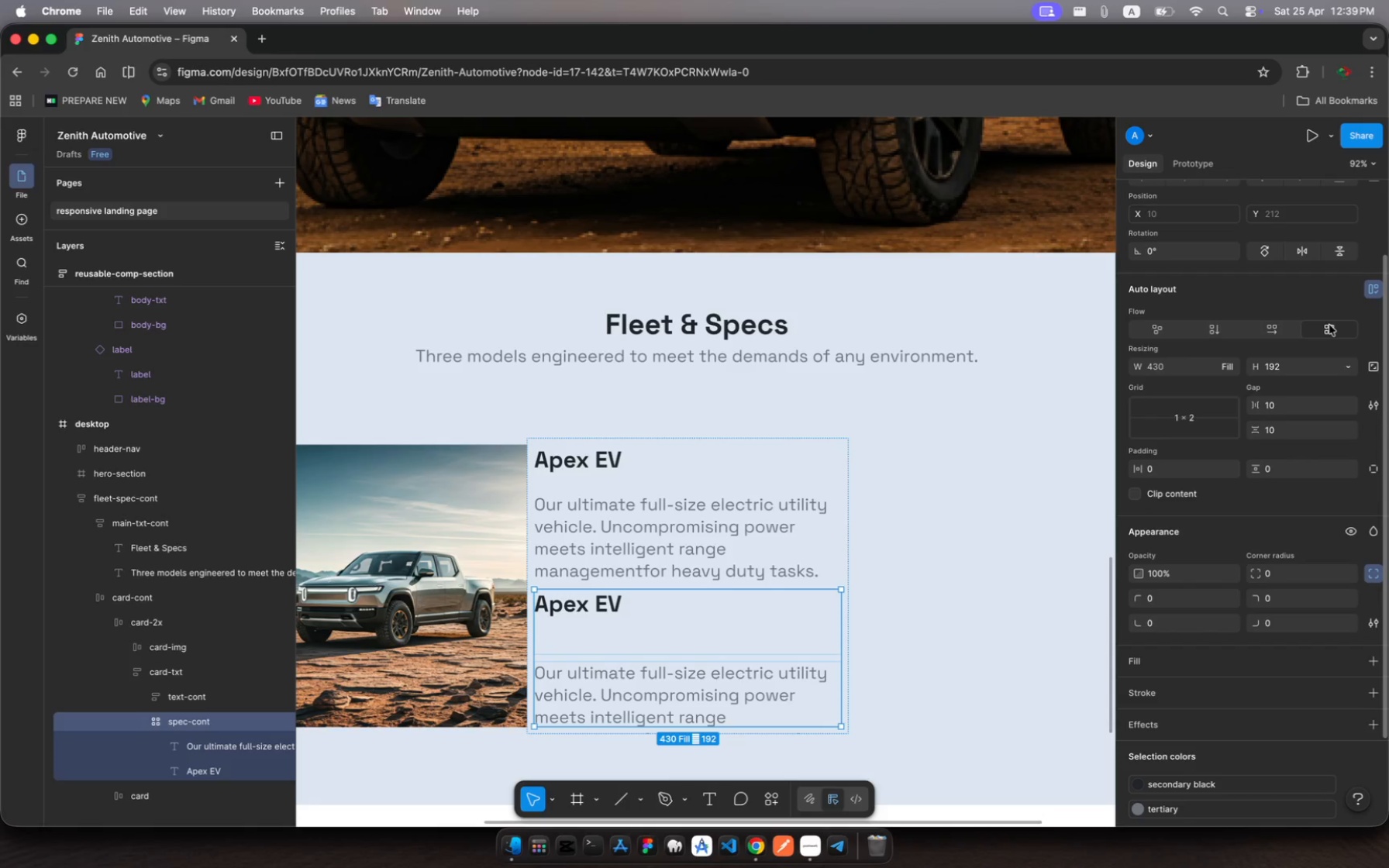 
left_click([198, 744])
 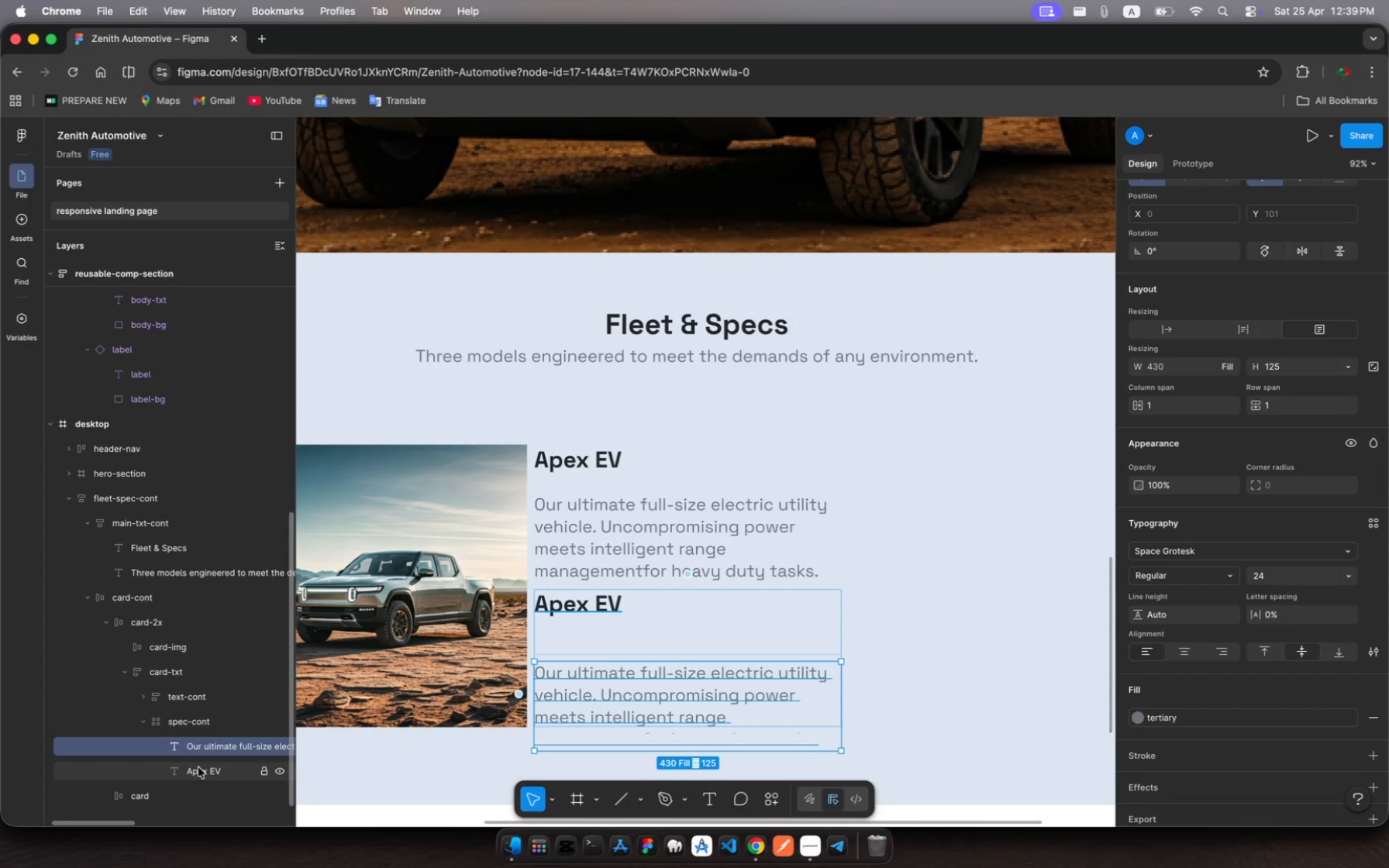 
left_click([199, 770])
 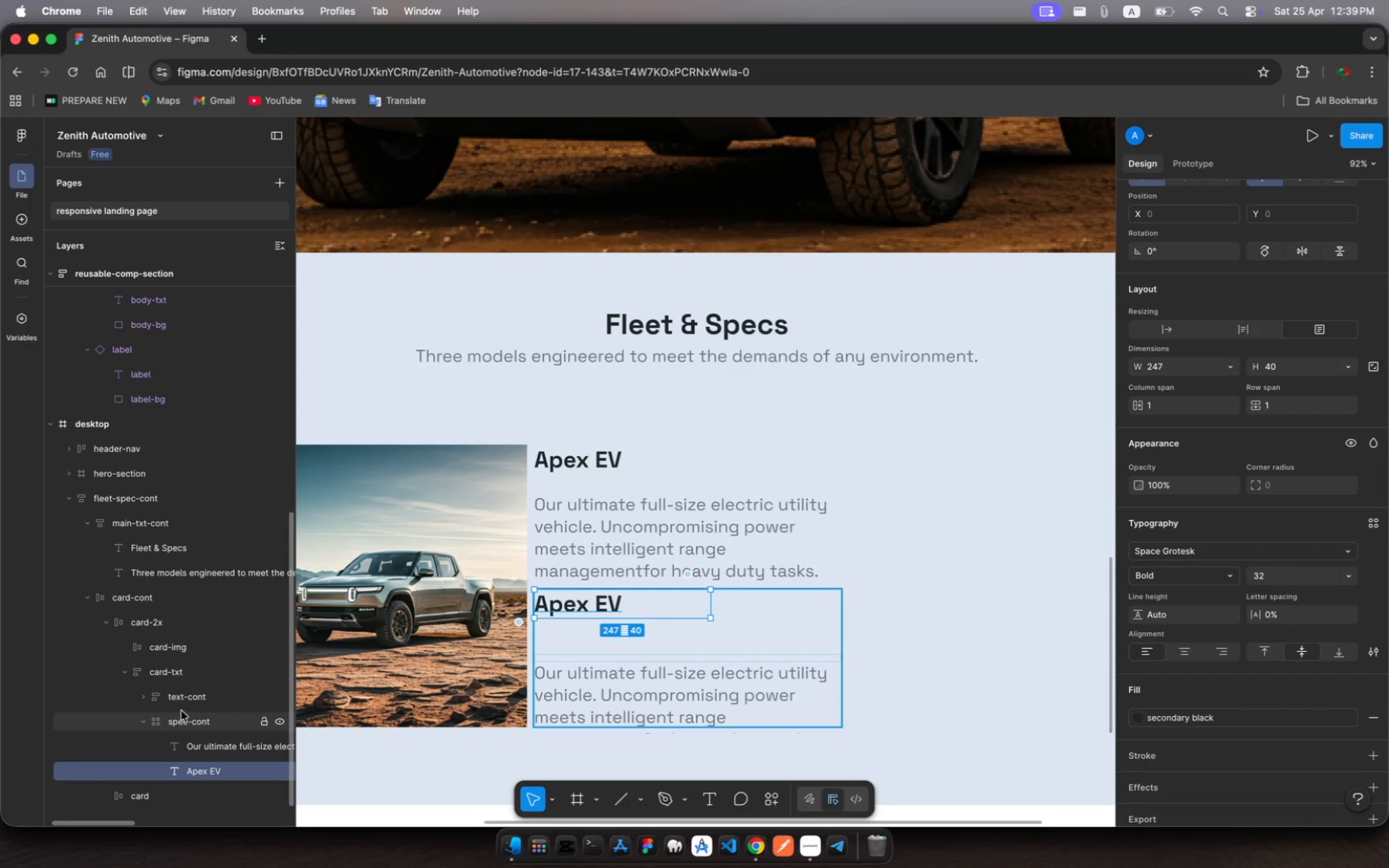 
wait(13.17)
 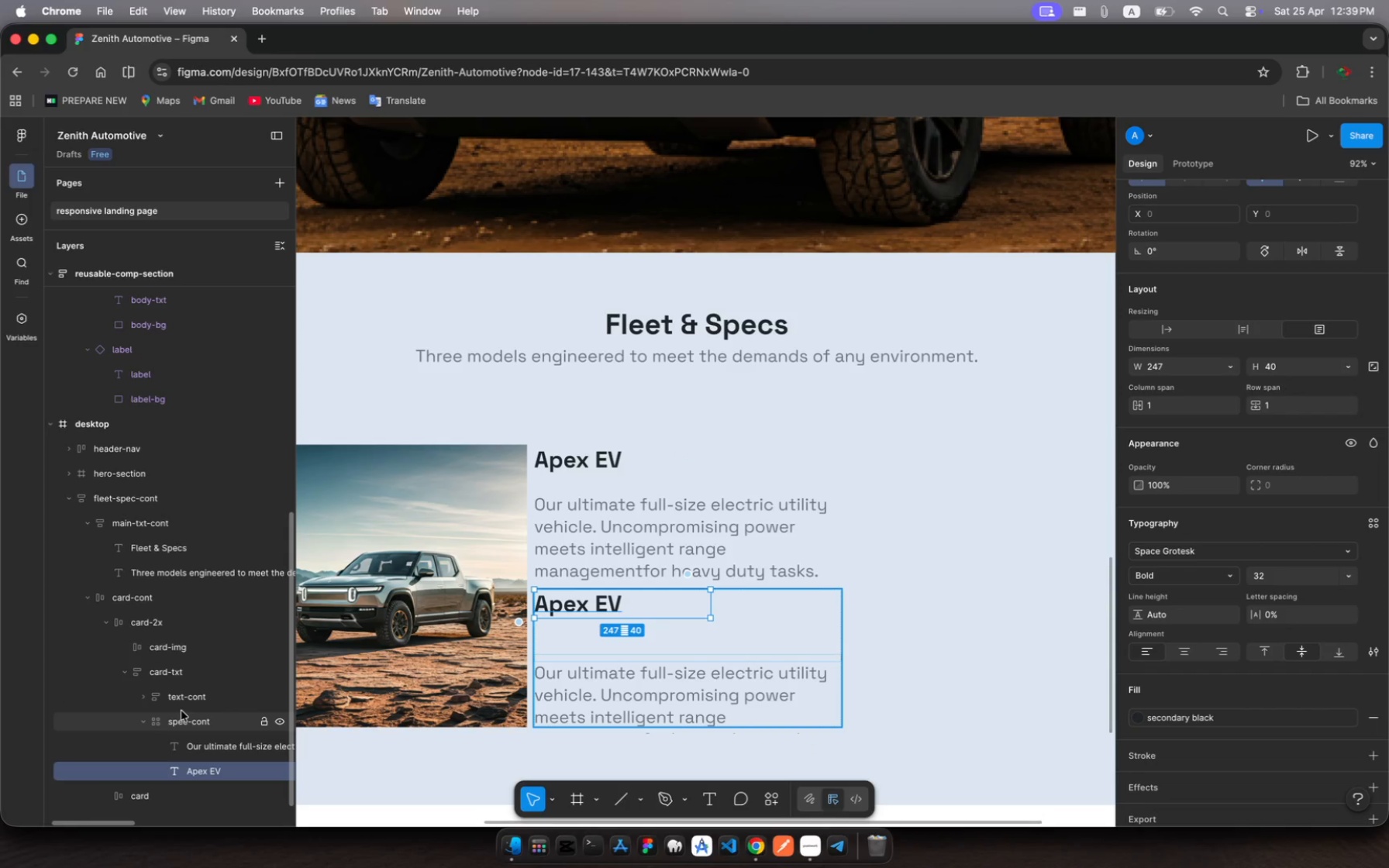 
left_click([145, 697])
 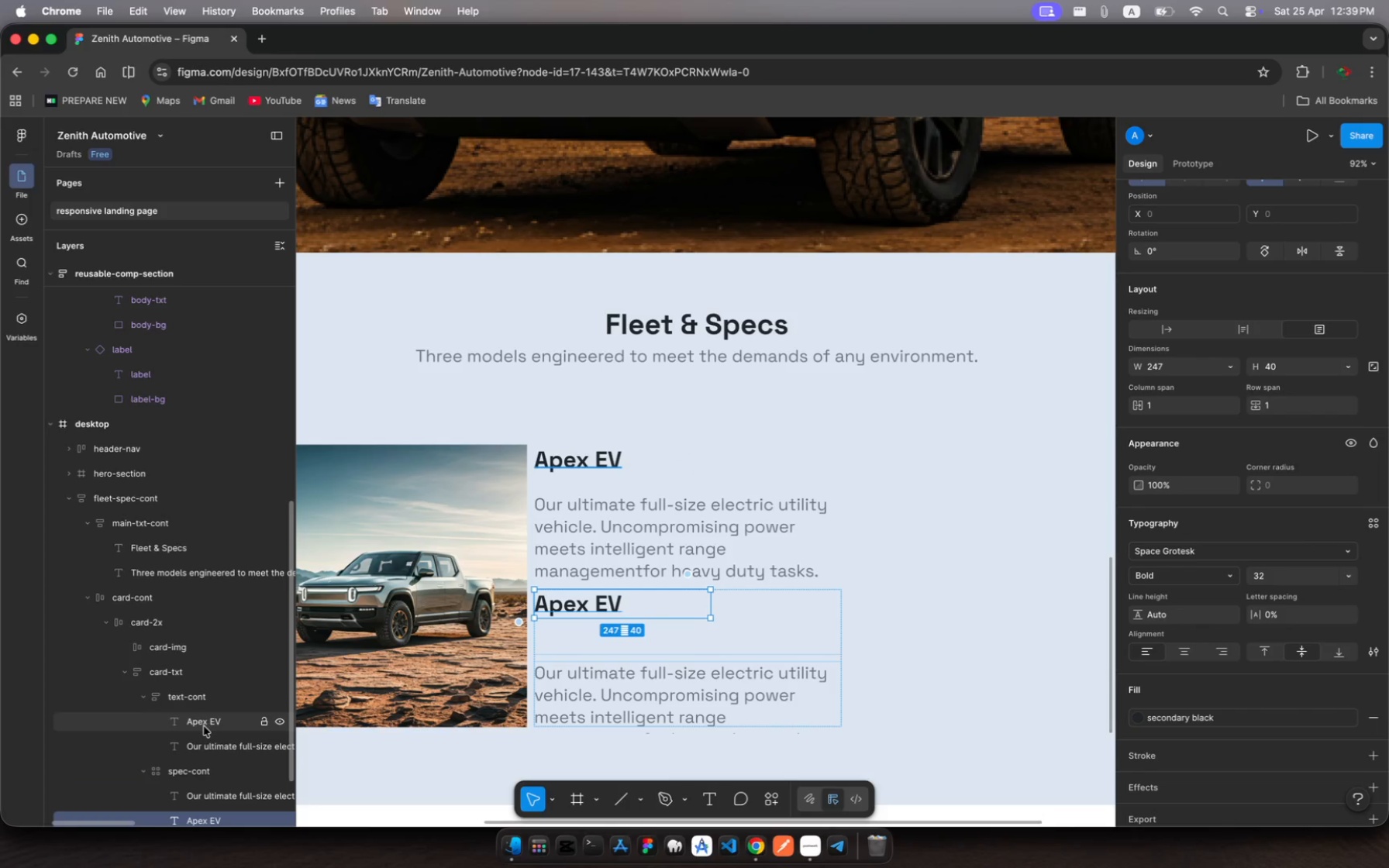 
scroll: coordinate [174, 770], scroll_direction: down, amount: 10.0
 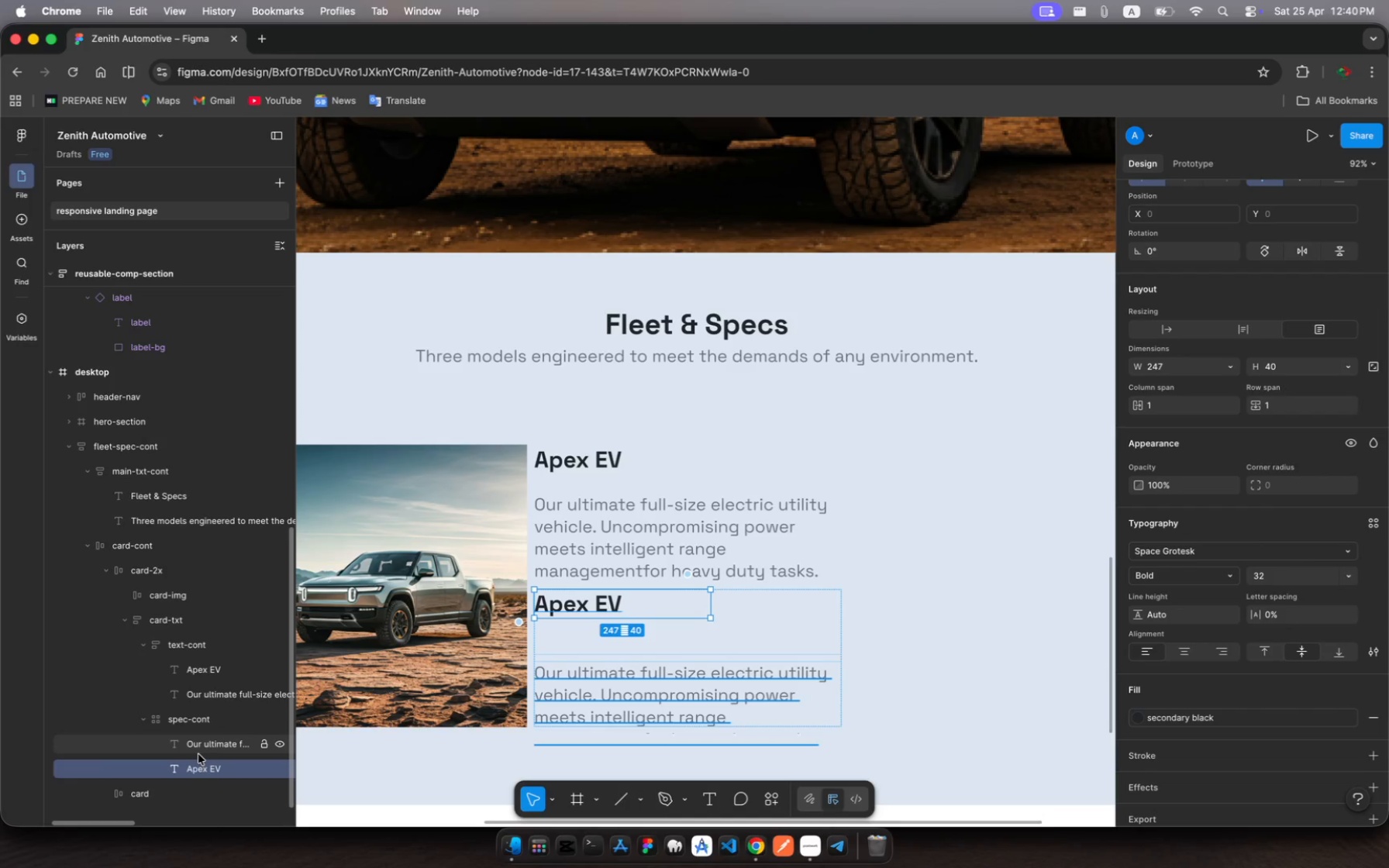 
wait(10.66)
 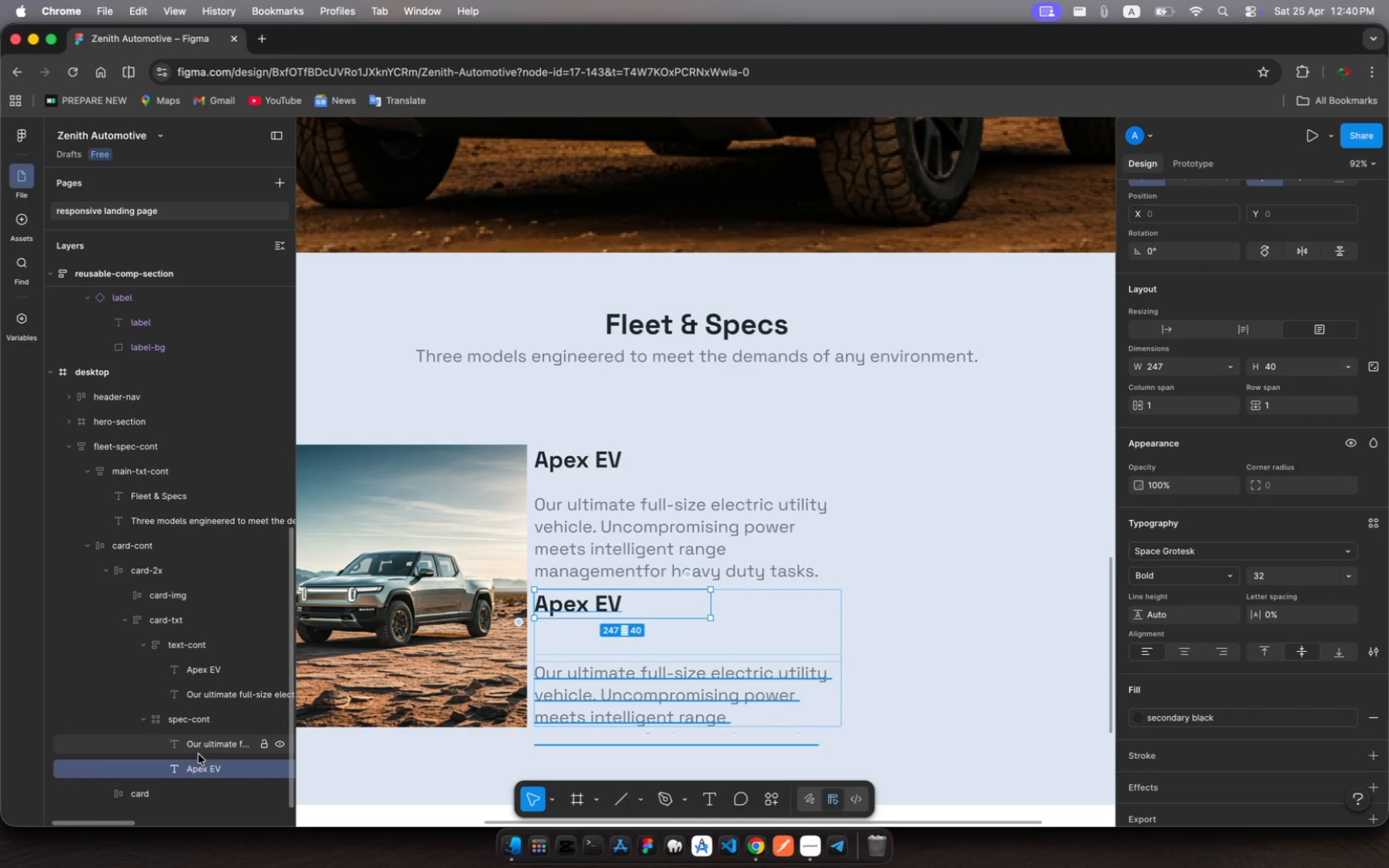 
left_click([160, 569])
 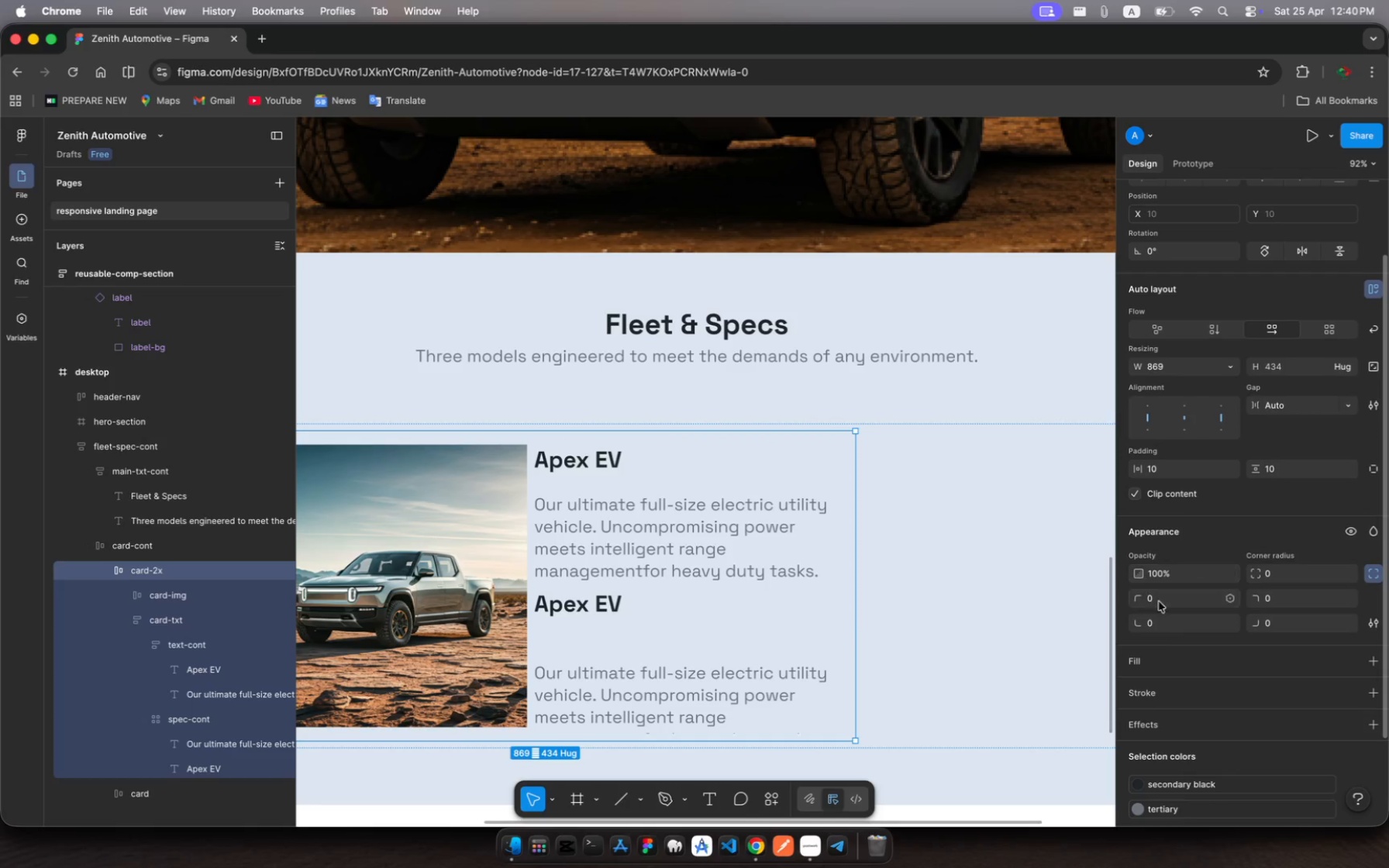 
scroll: coordinate [1144, 750], scroll_direction: down, amount: 10.0
 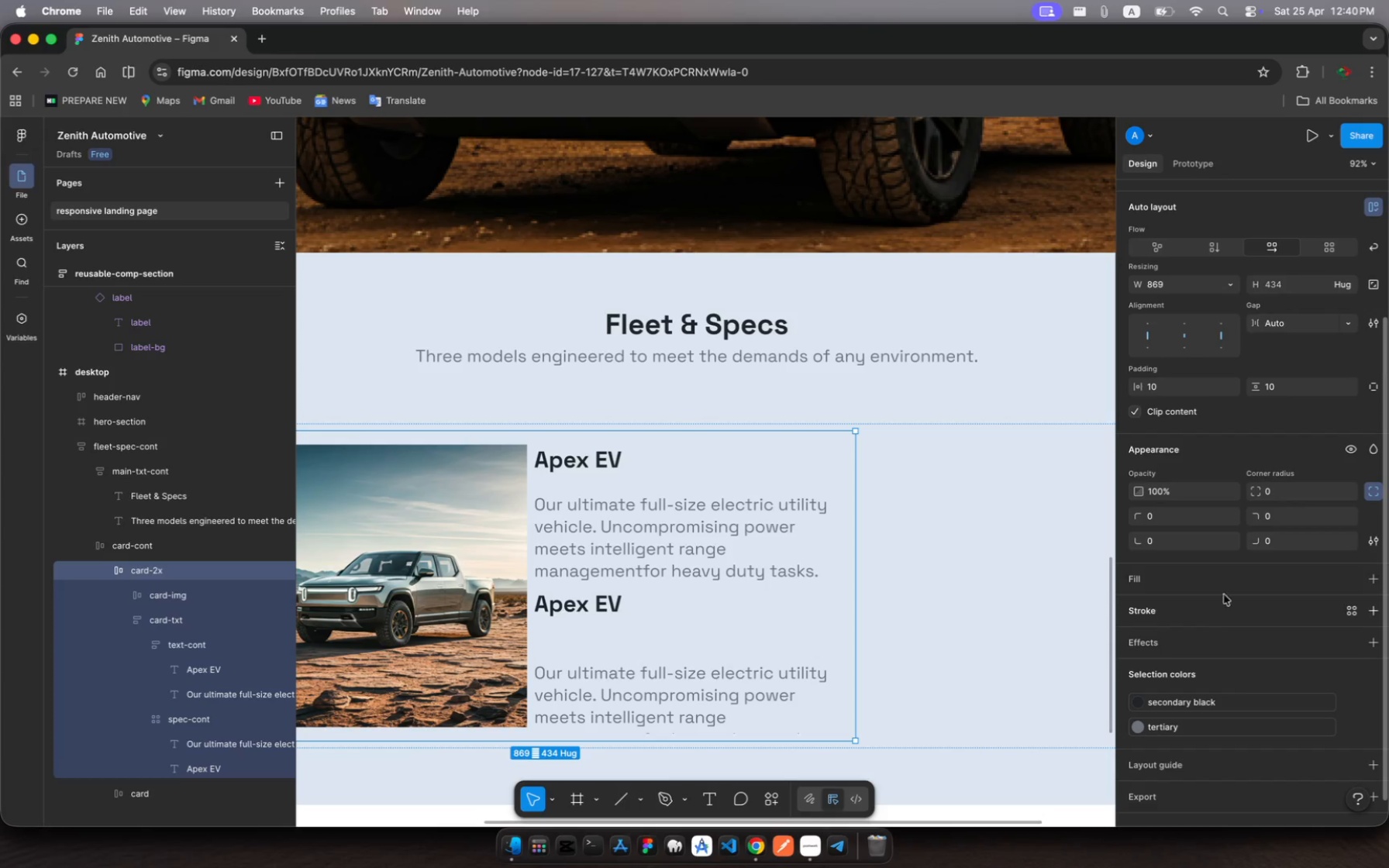 
left_click([1130, 579])
 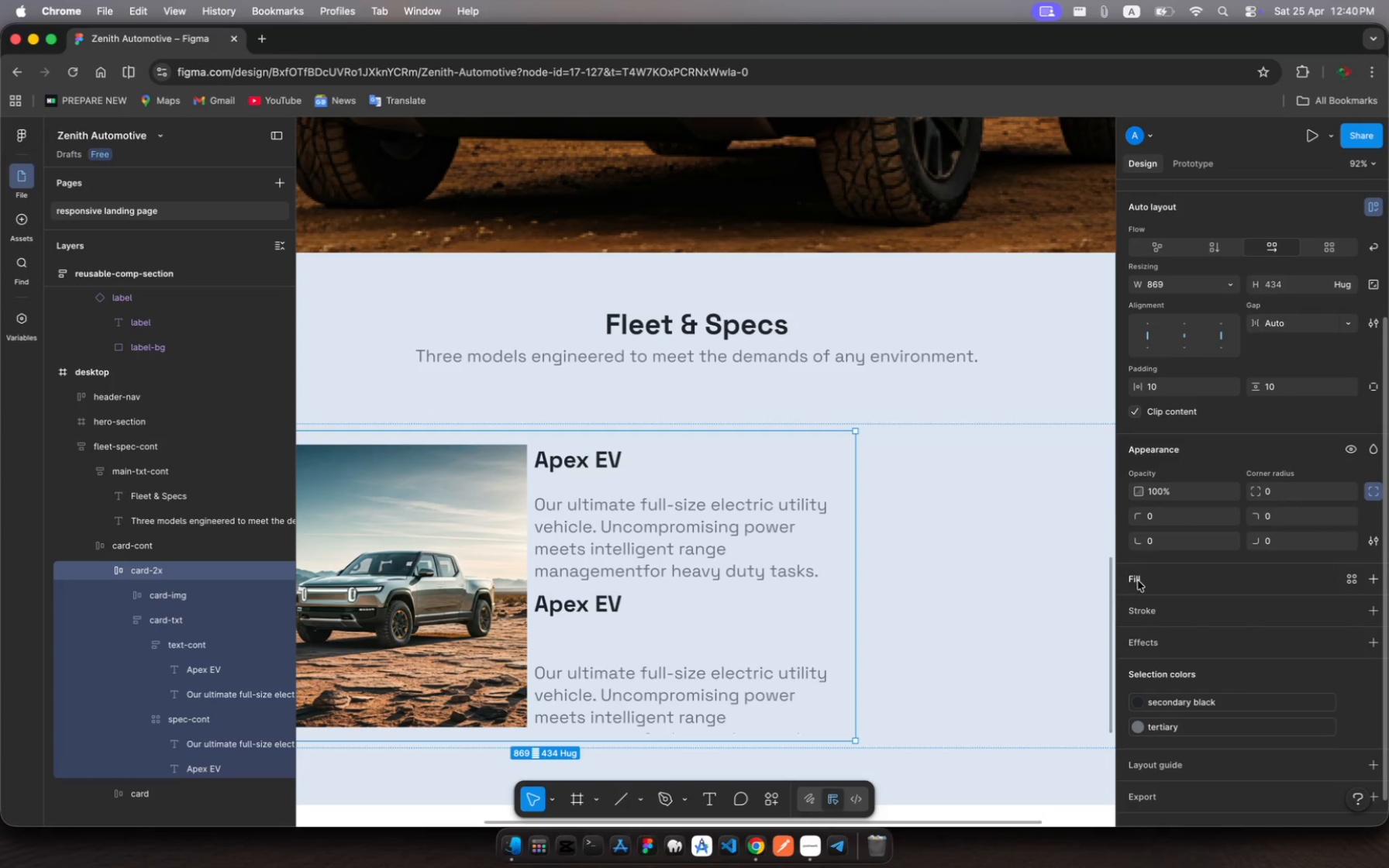 
left_click([1138, 582])
 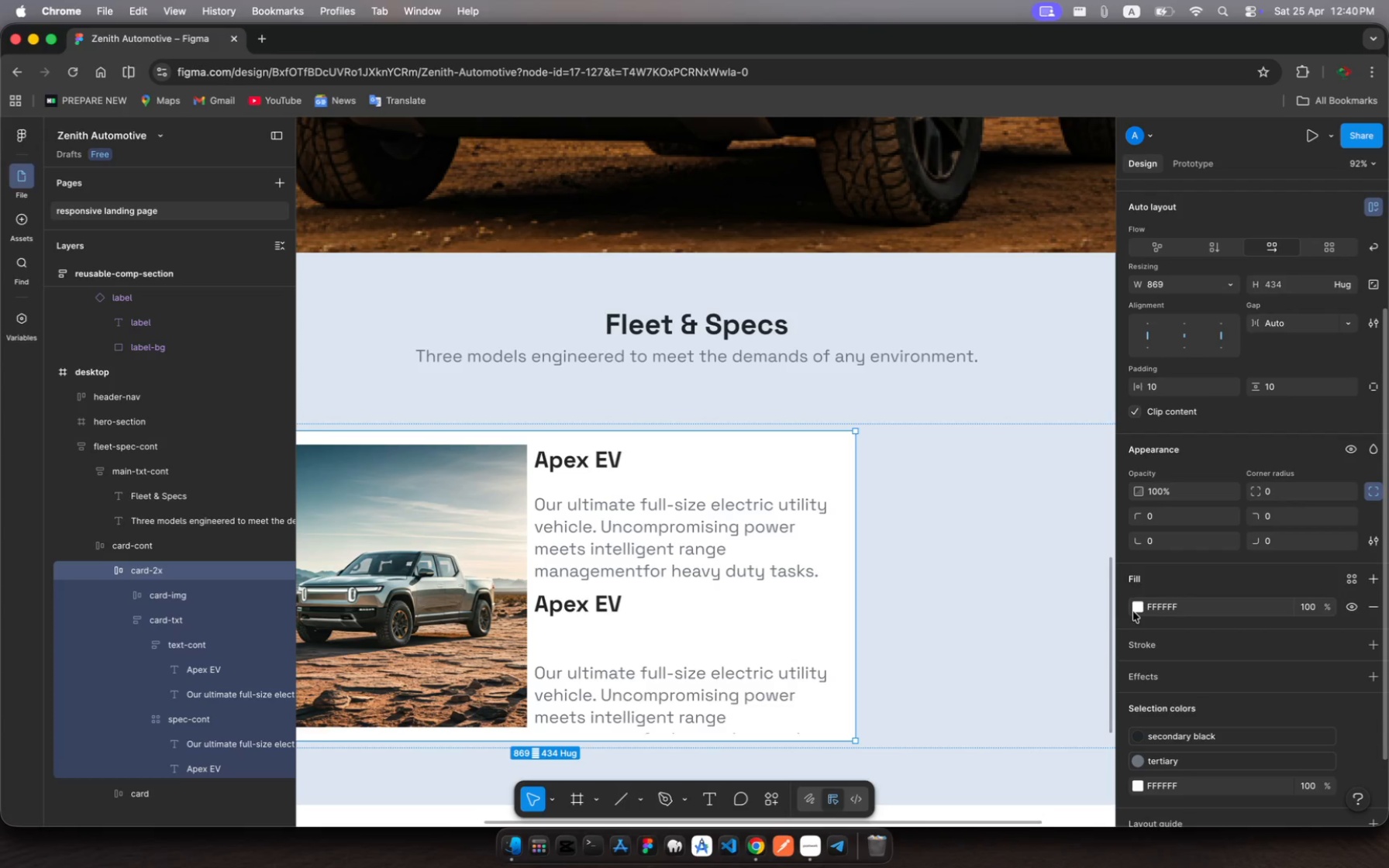 
left_click([1136, 608])
 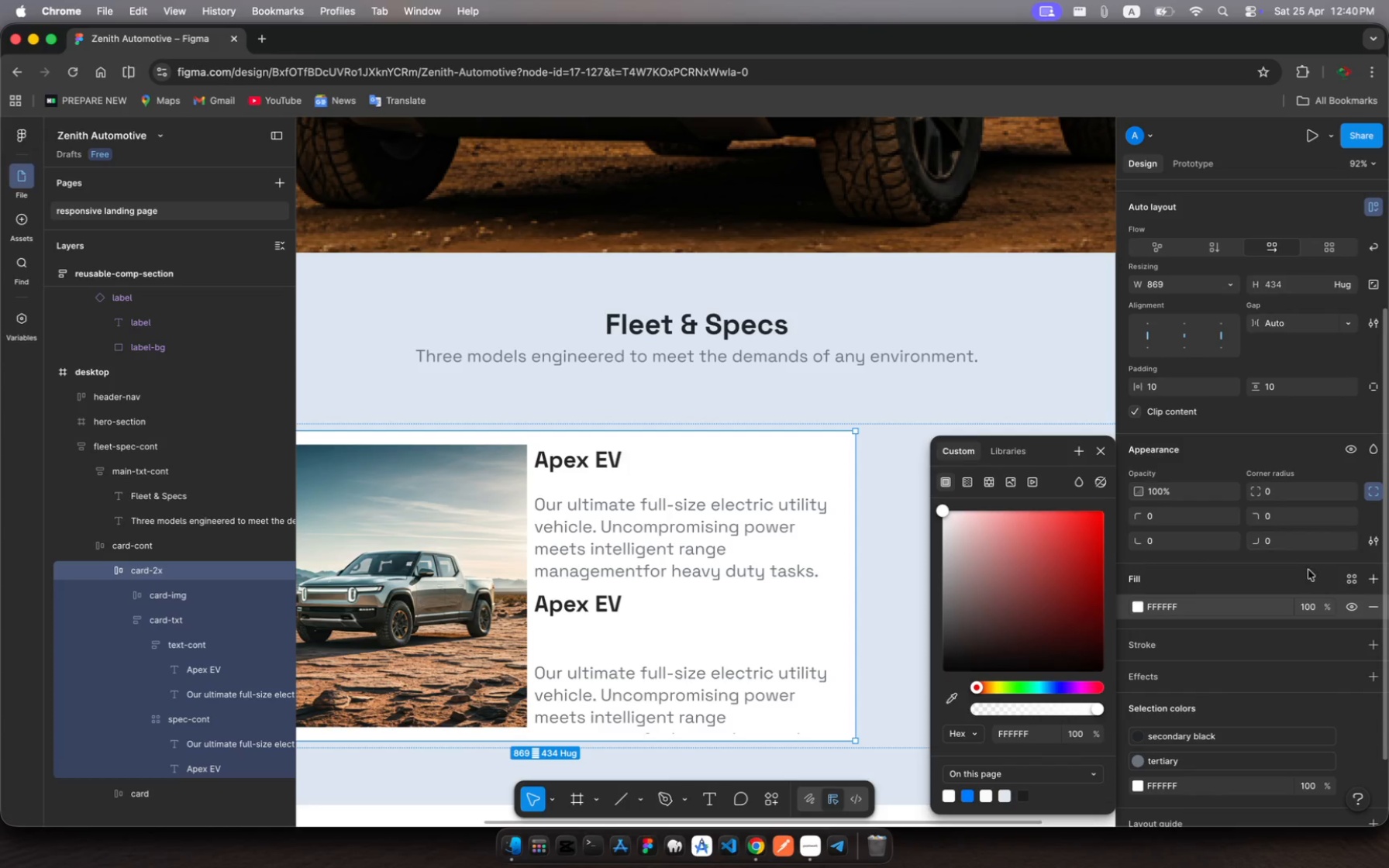 
left_click([1372, 604])
 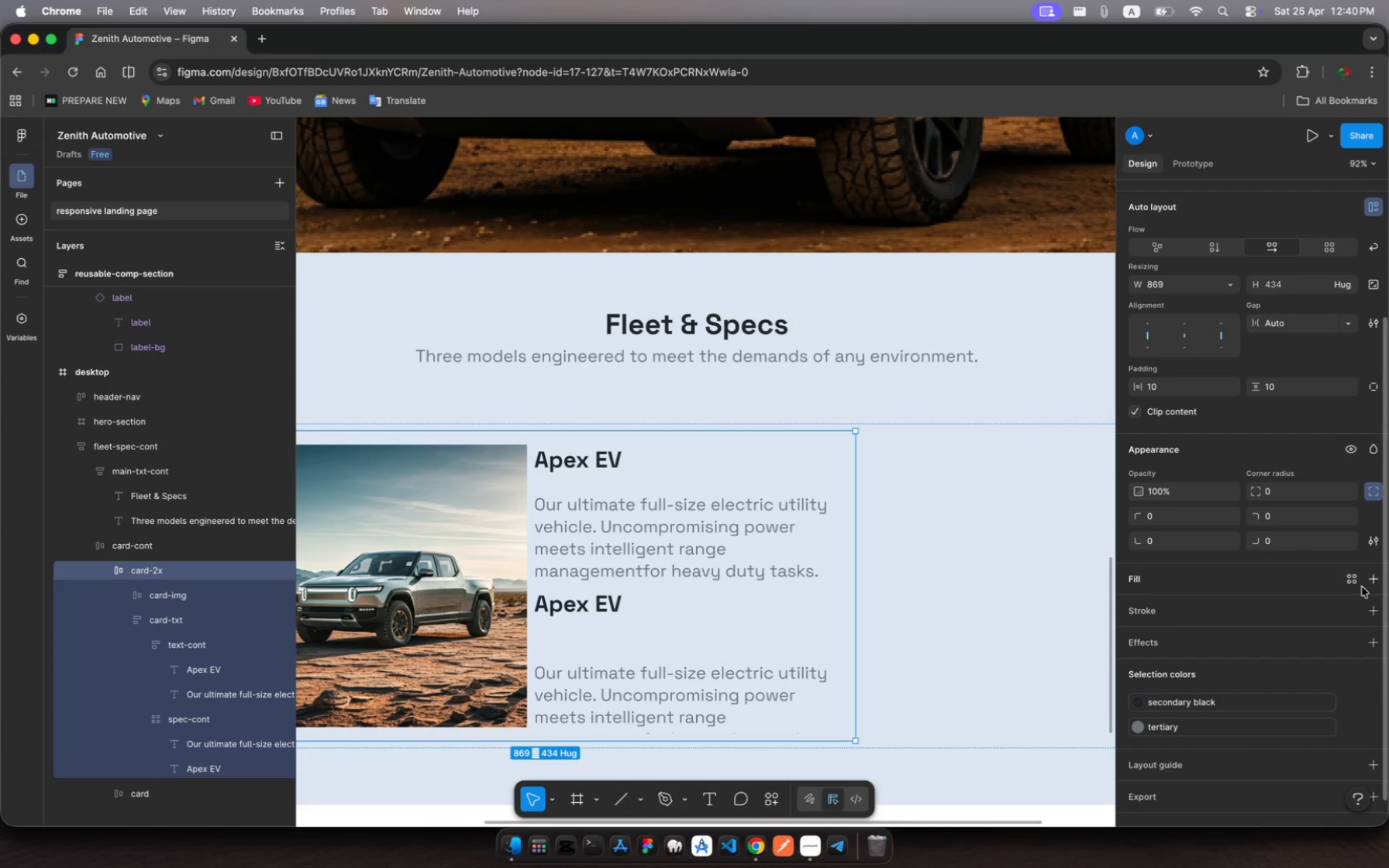 
left_click([1349, 583])
 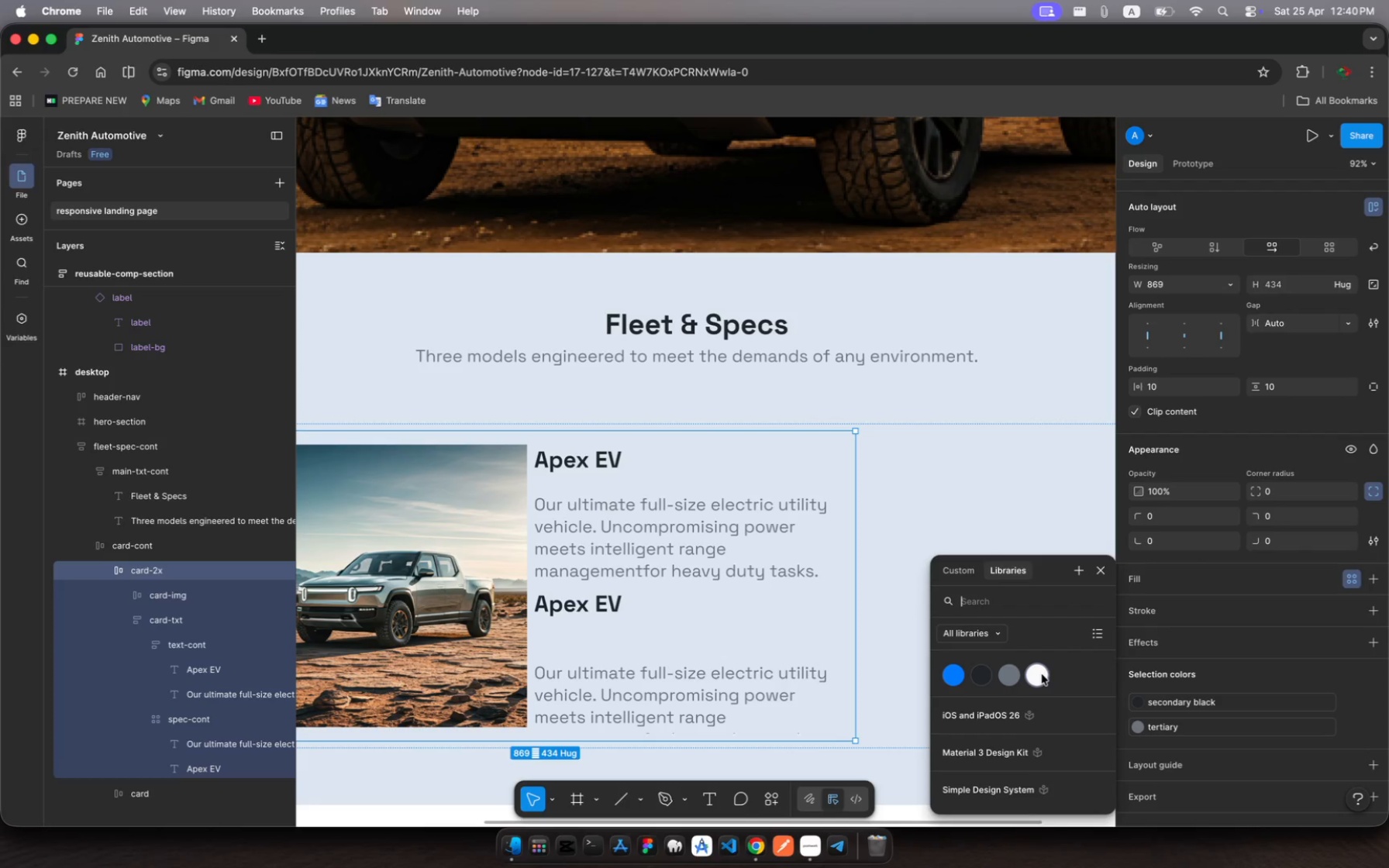 
left_click([1040, 675])
 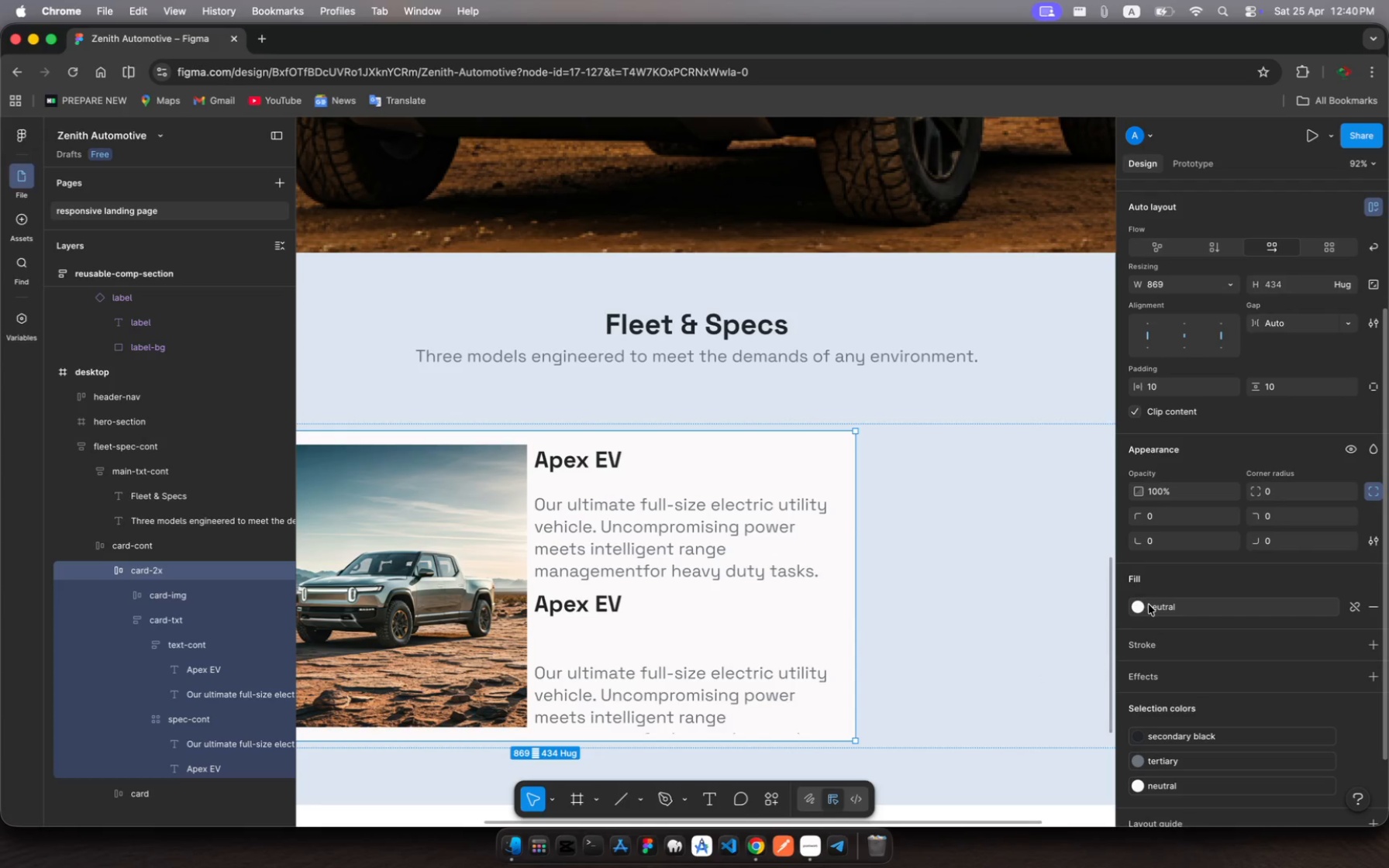 
scroll: coordinate [752, 563], scroll_direction: up, amount: 14.0
 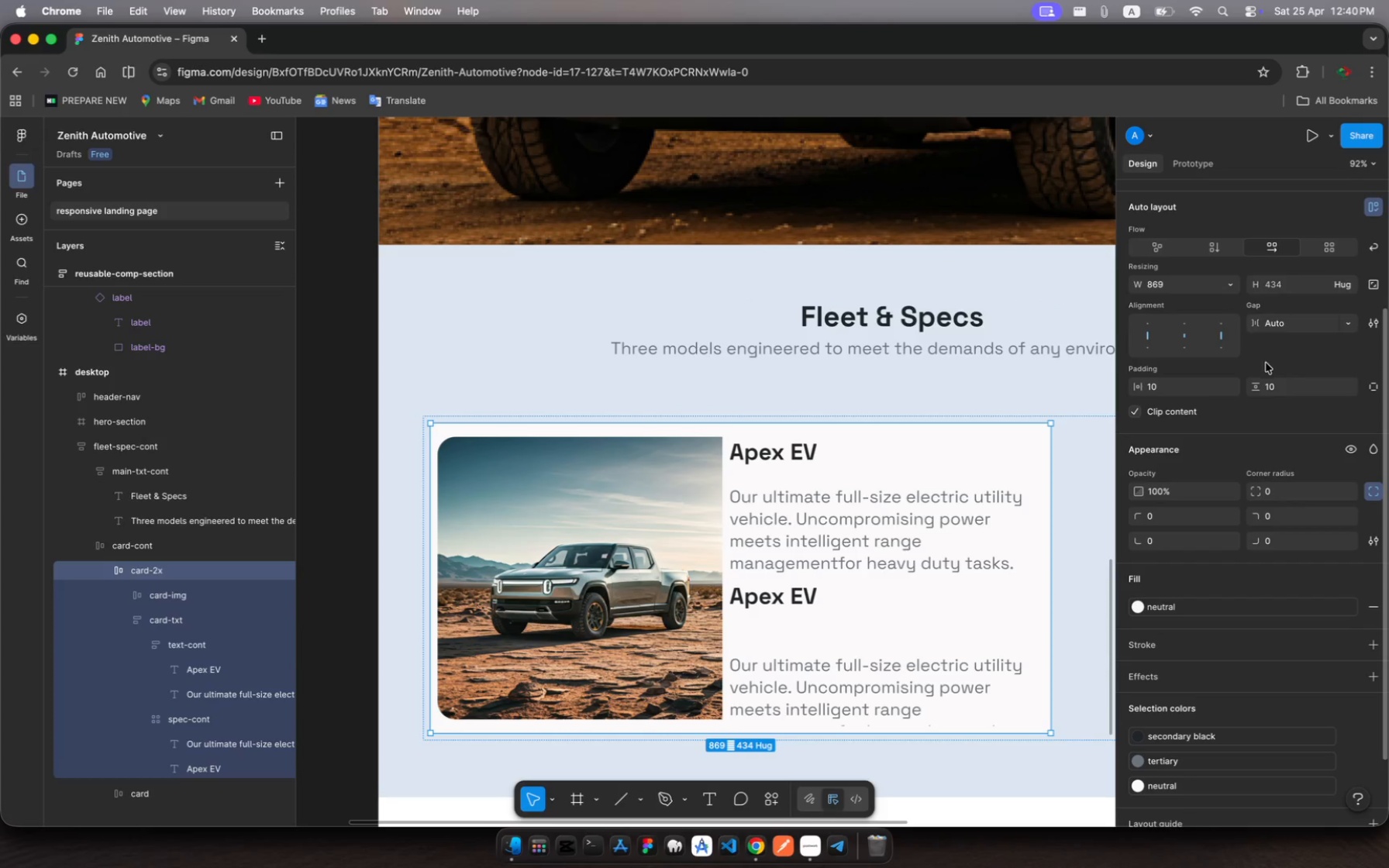 
wait(5.23)
 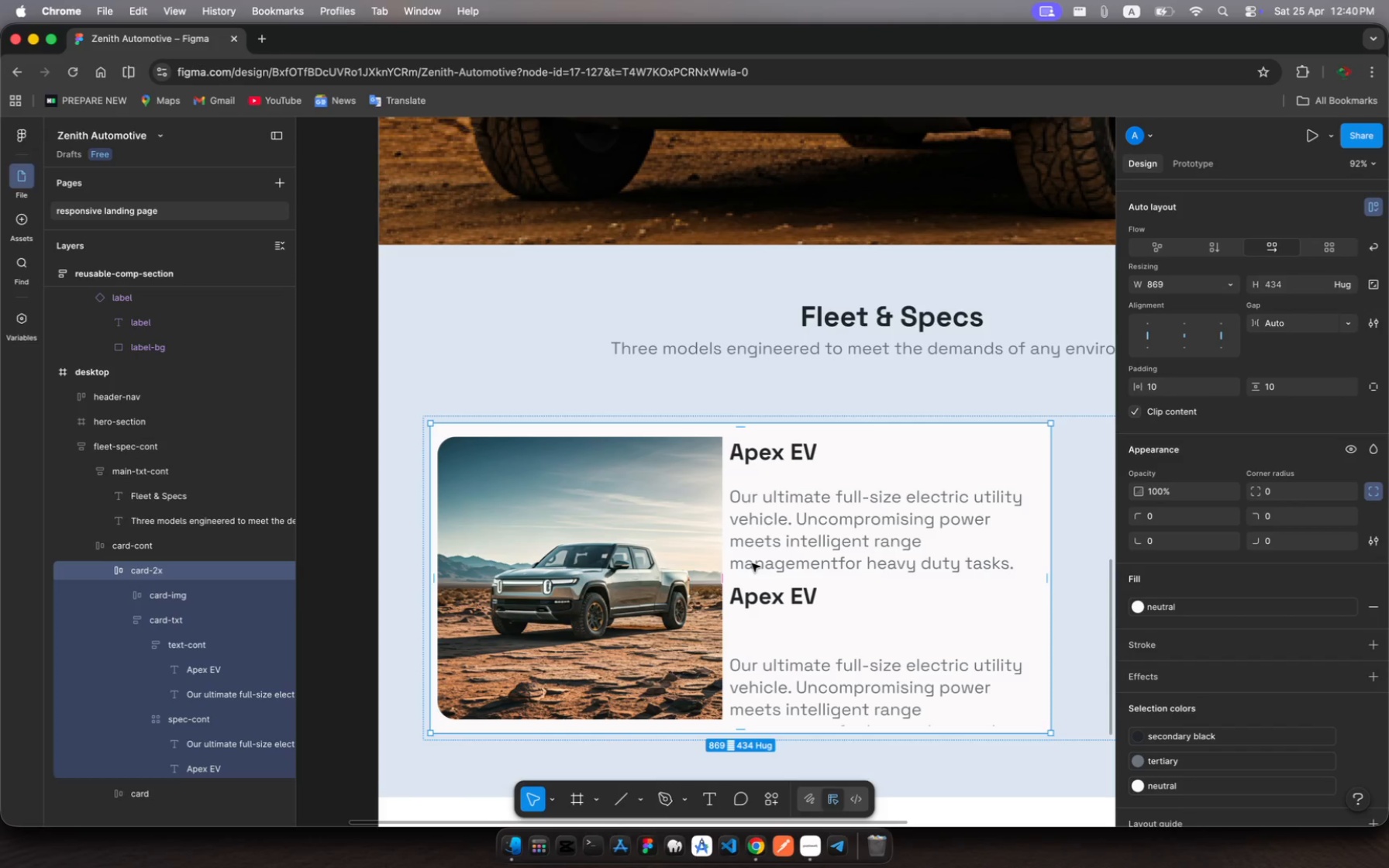 
left_click([1161, 392])
 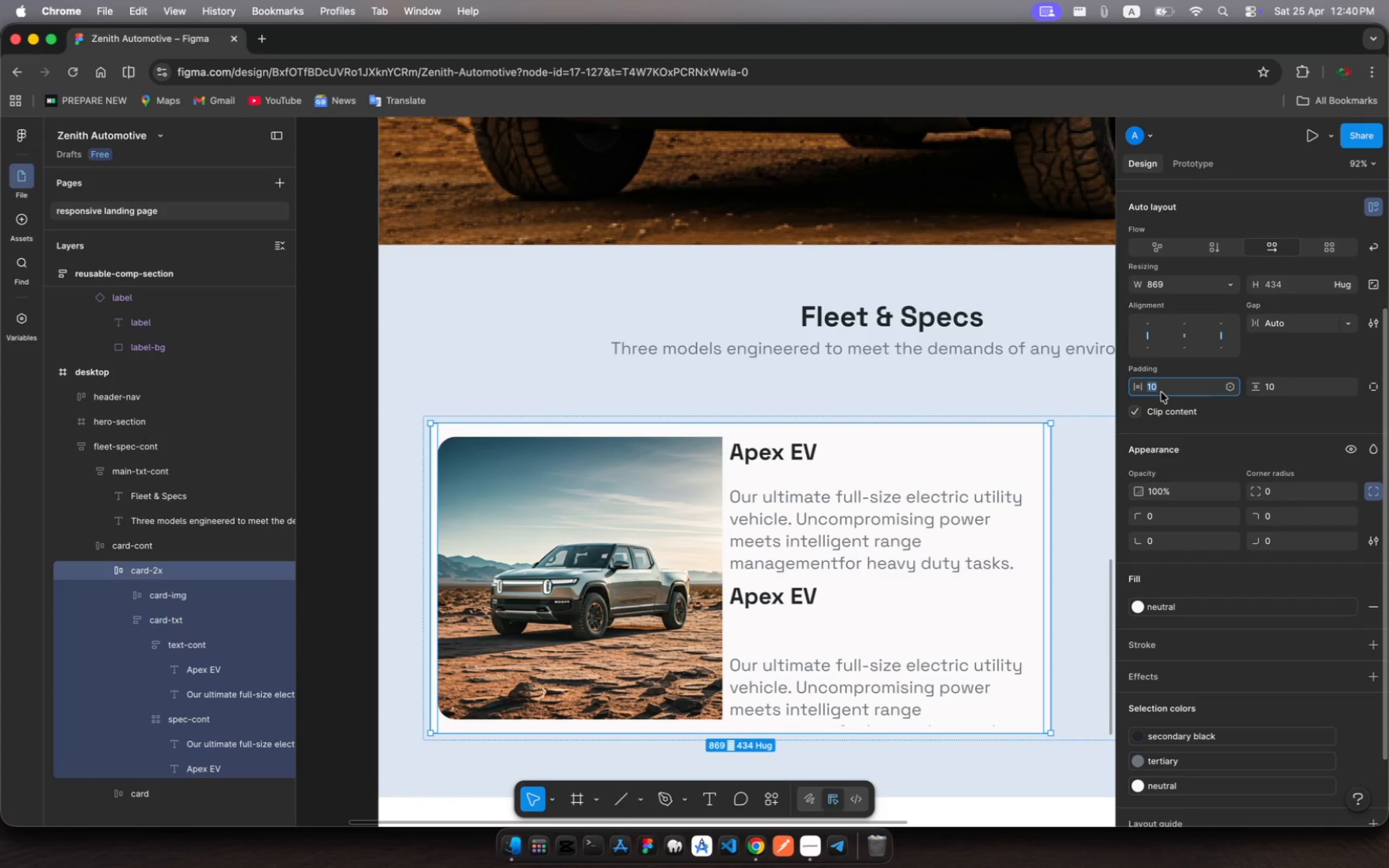 
key(Enter)
 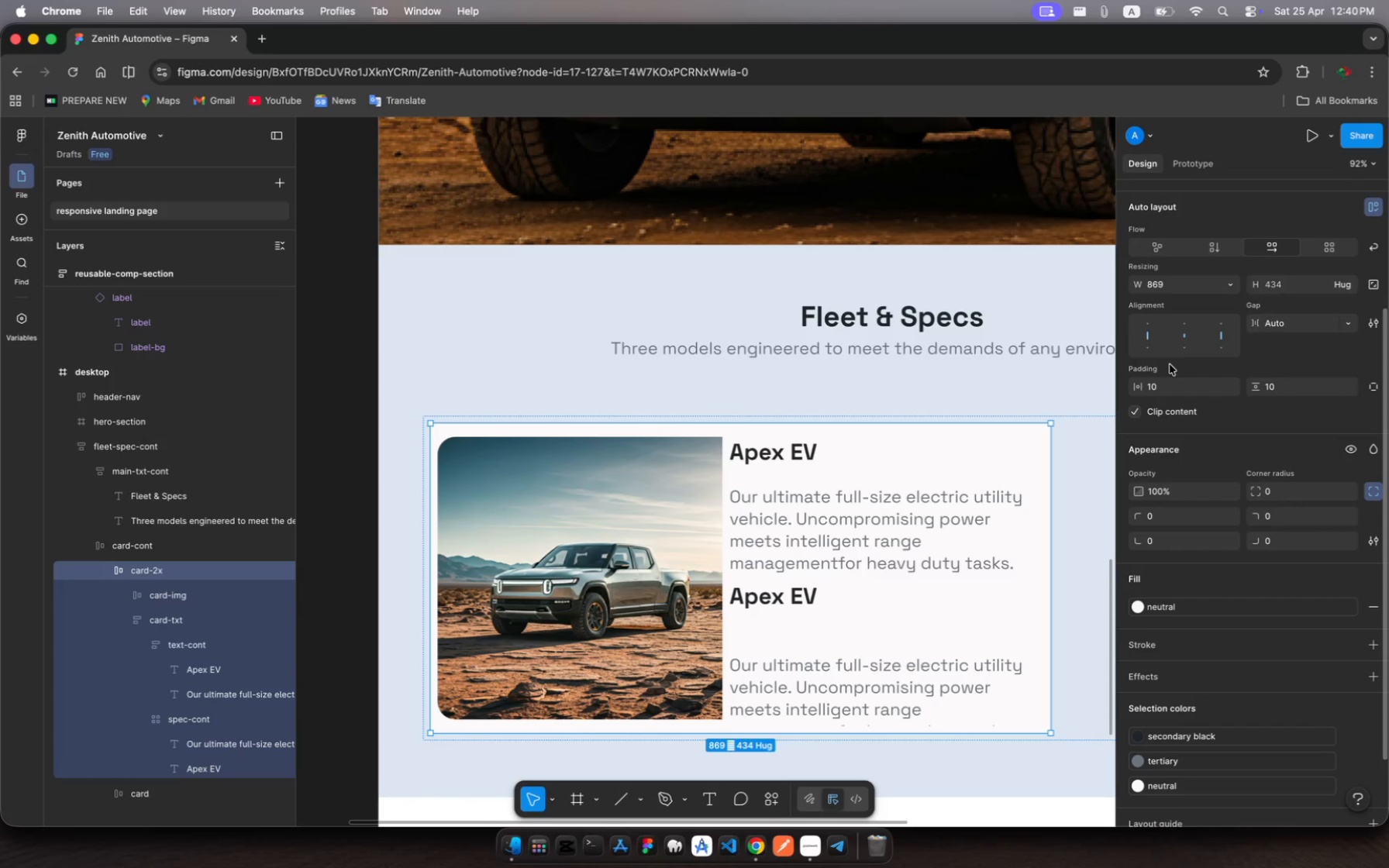 
left_click([1161, 384])
 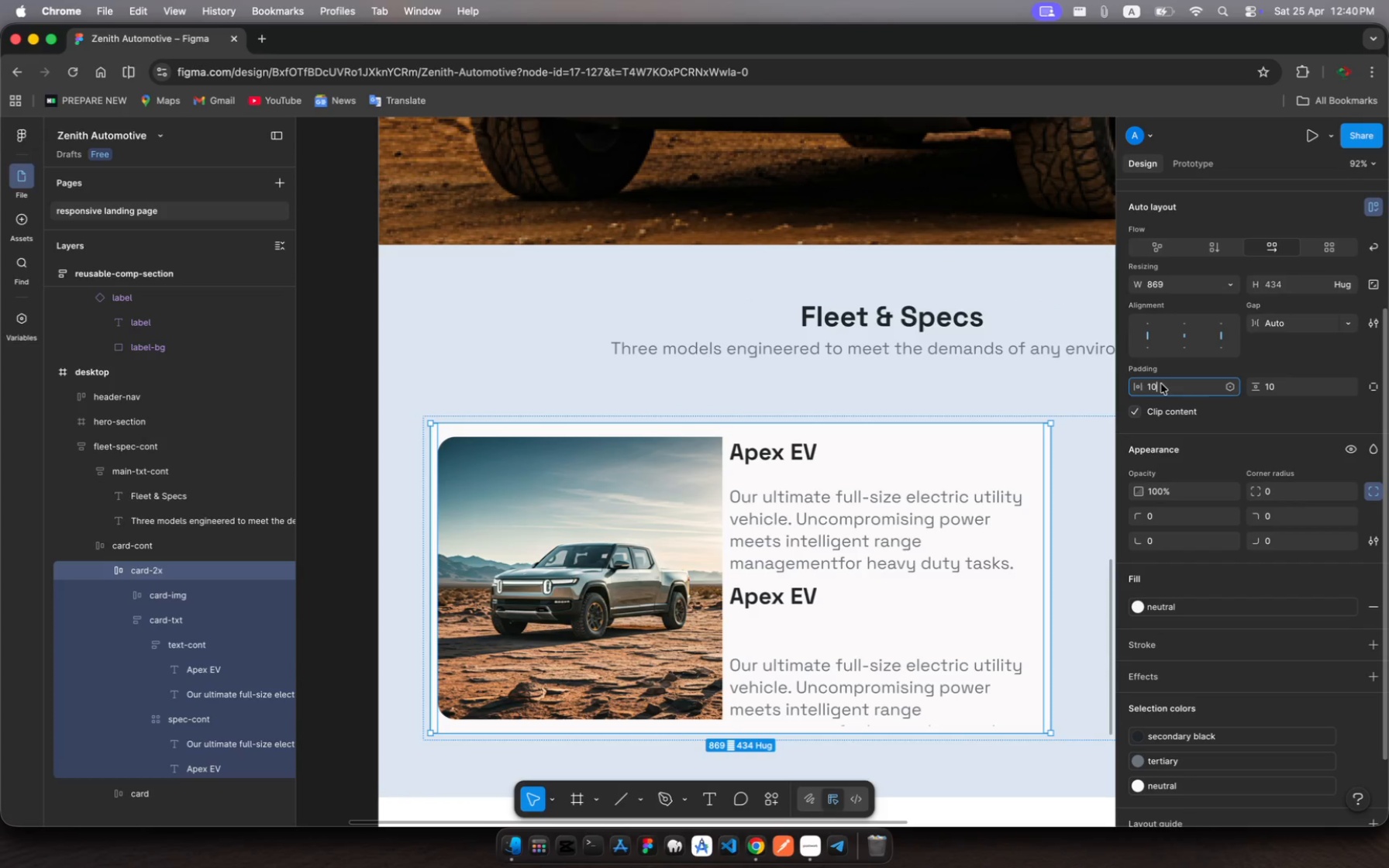 
left_click([1161, 384])
 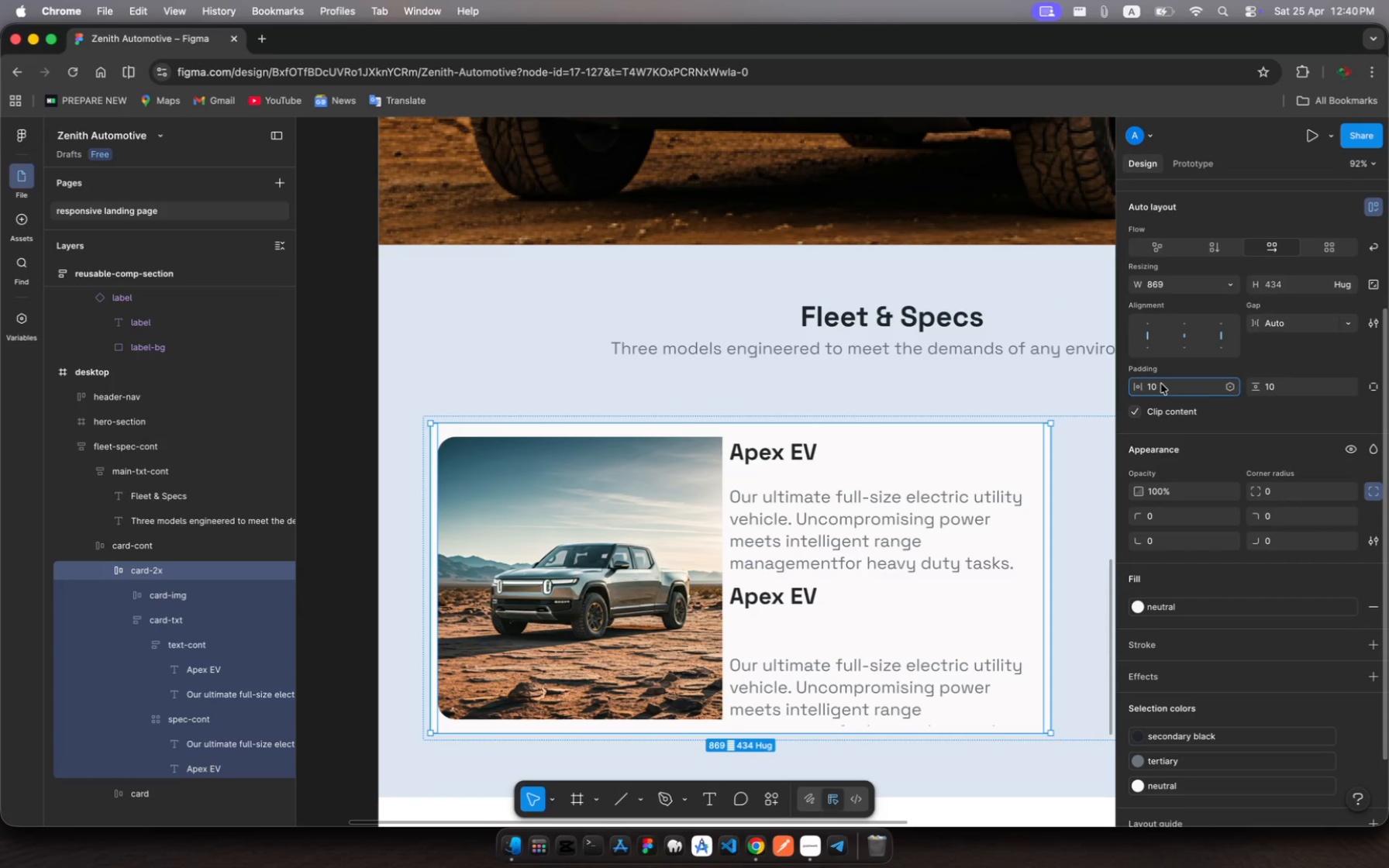 
key(Backspace)
 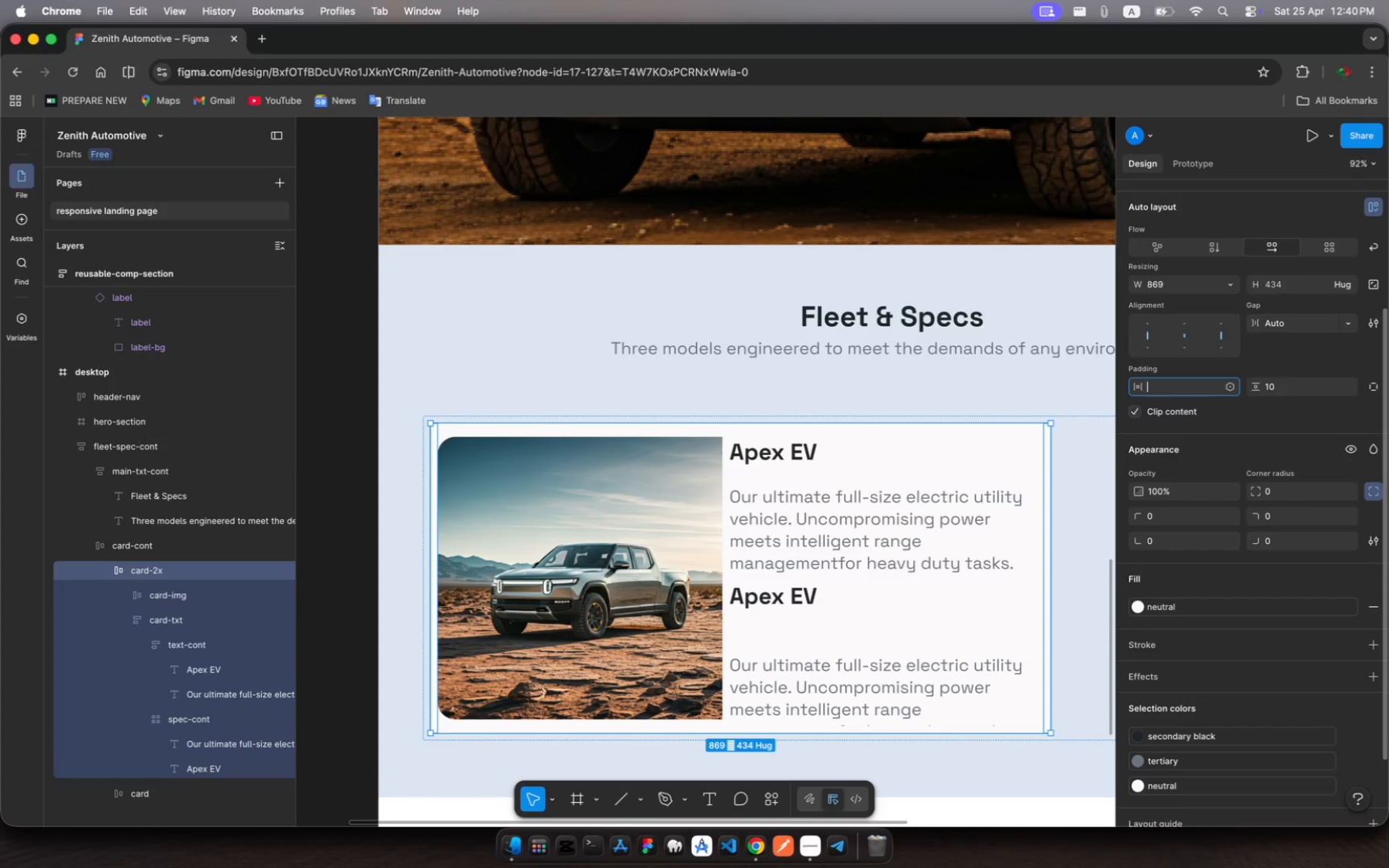 
key(Backspace)
 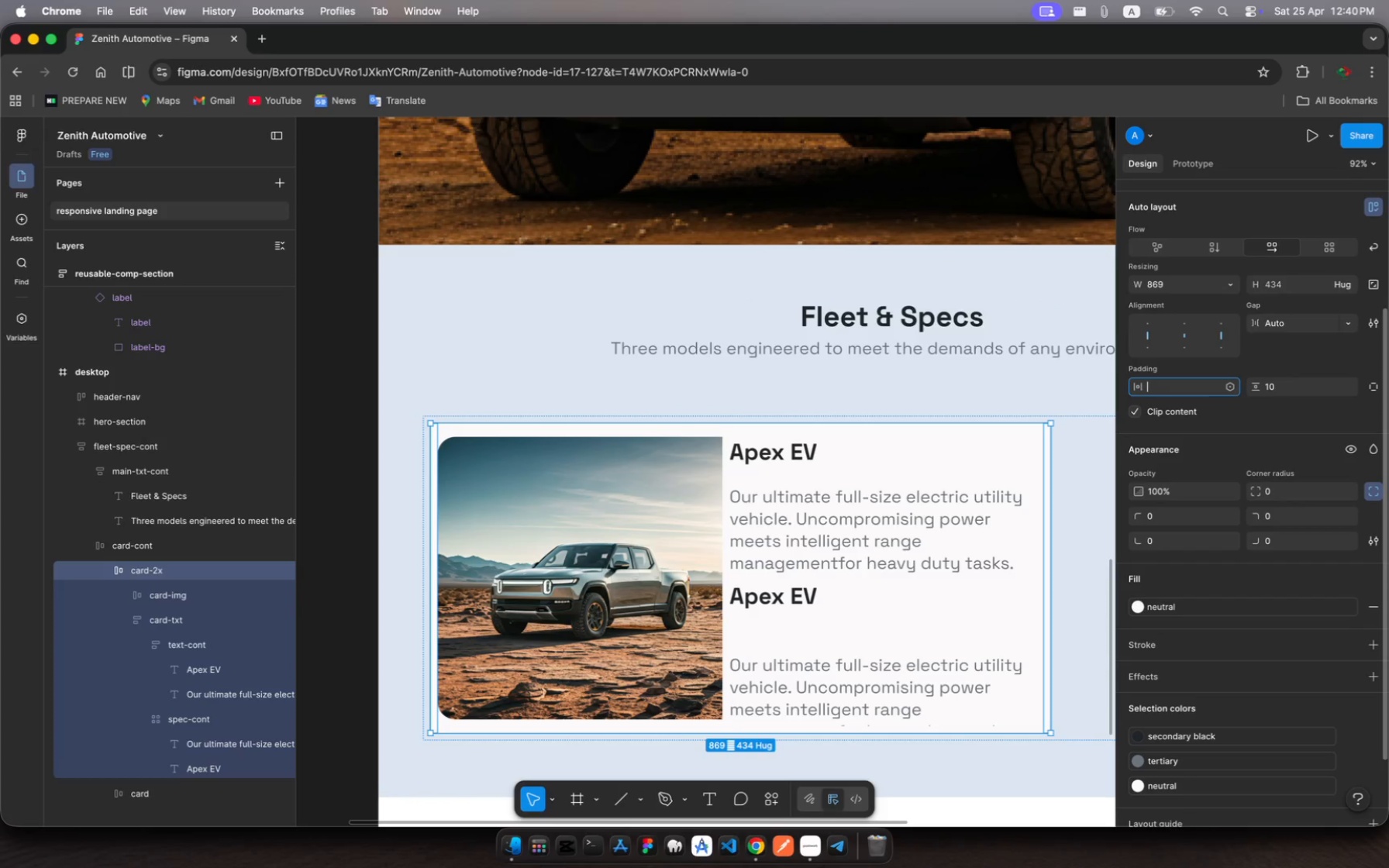 
key(Backspace)
 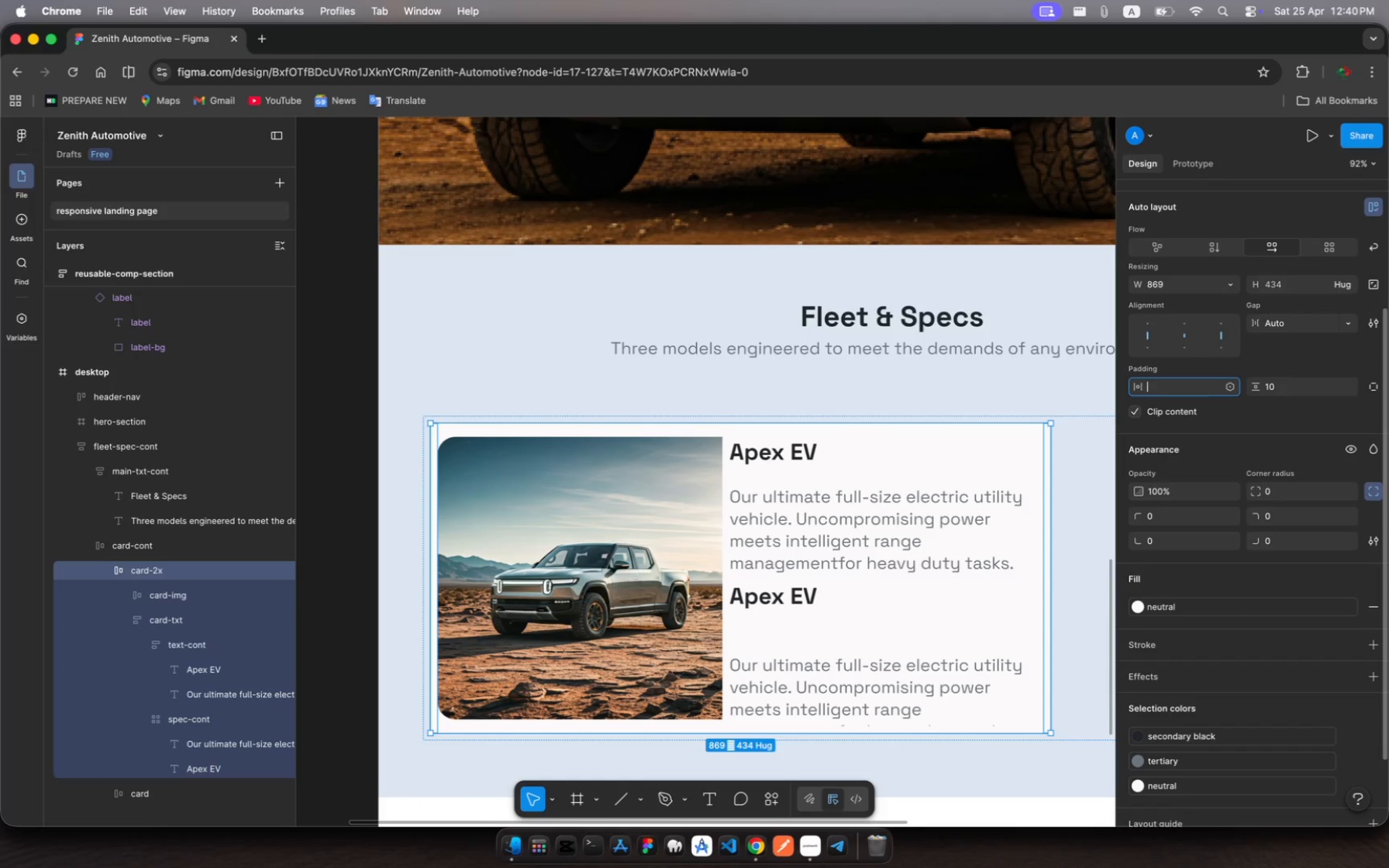 
key(0)
 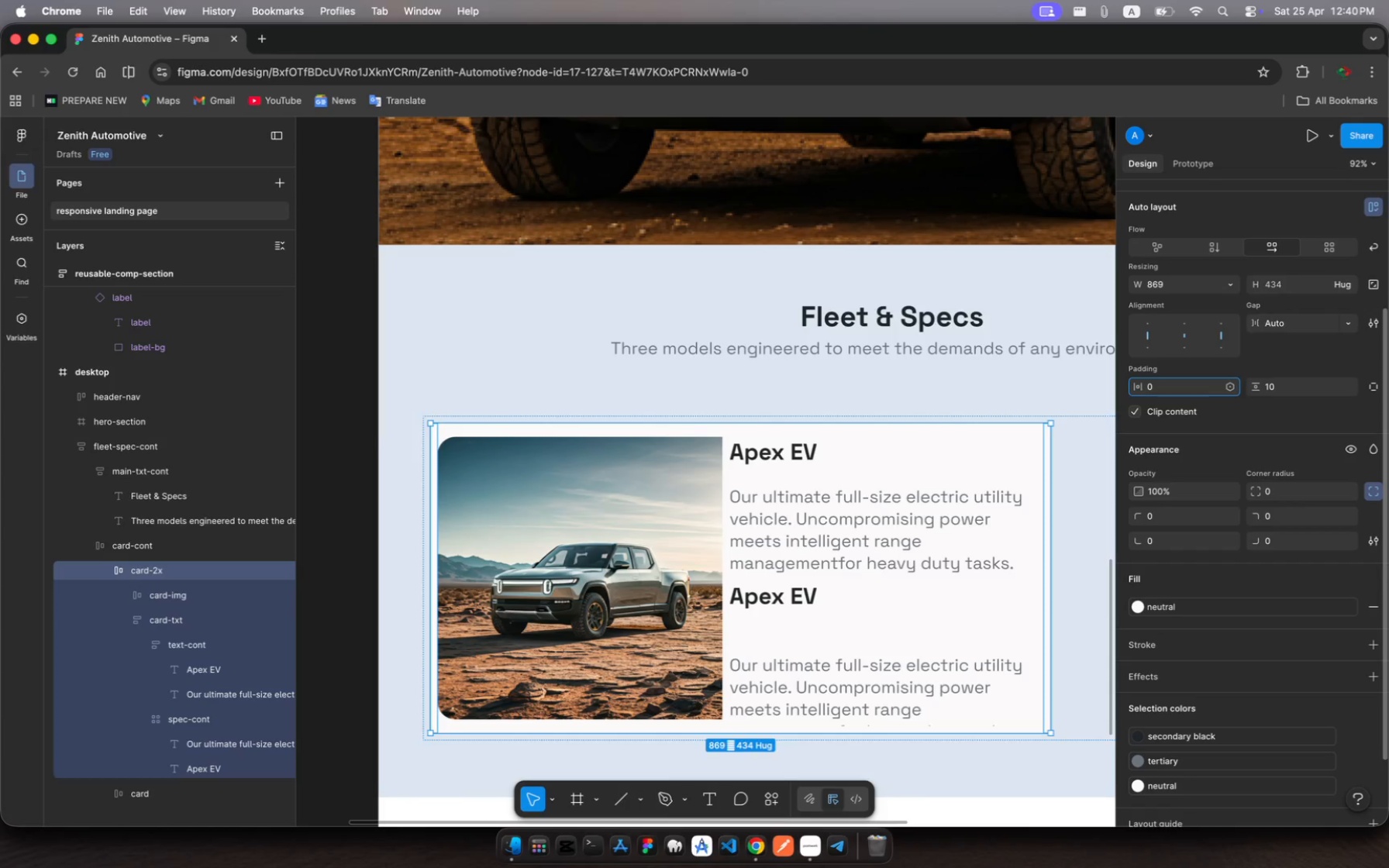 
key(Enter)
 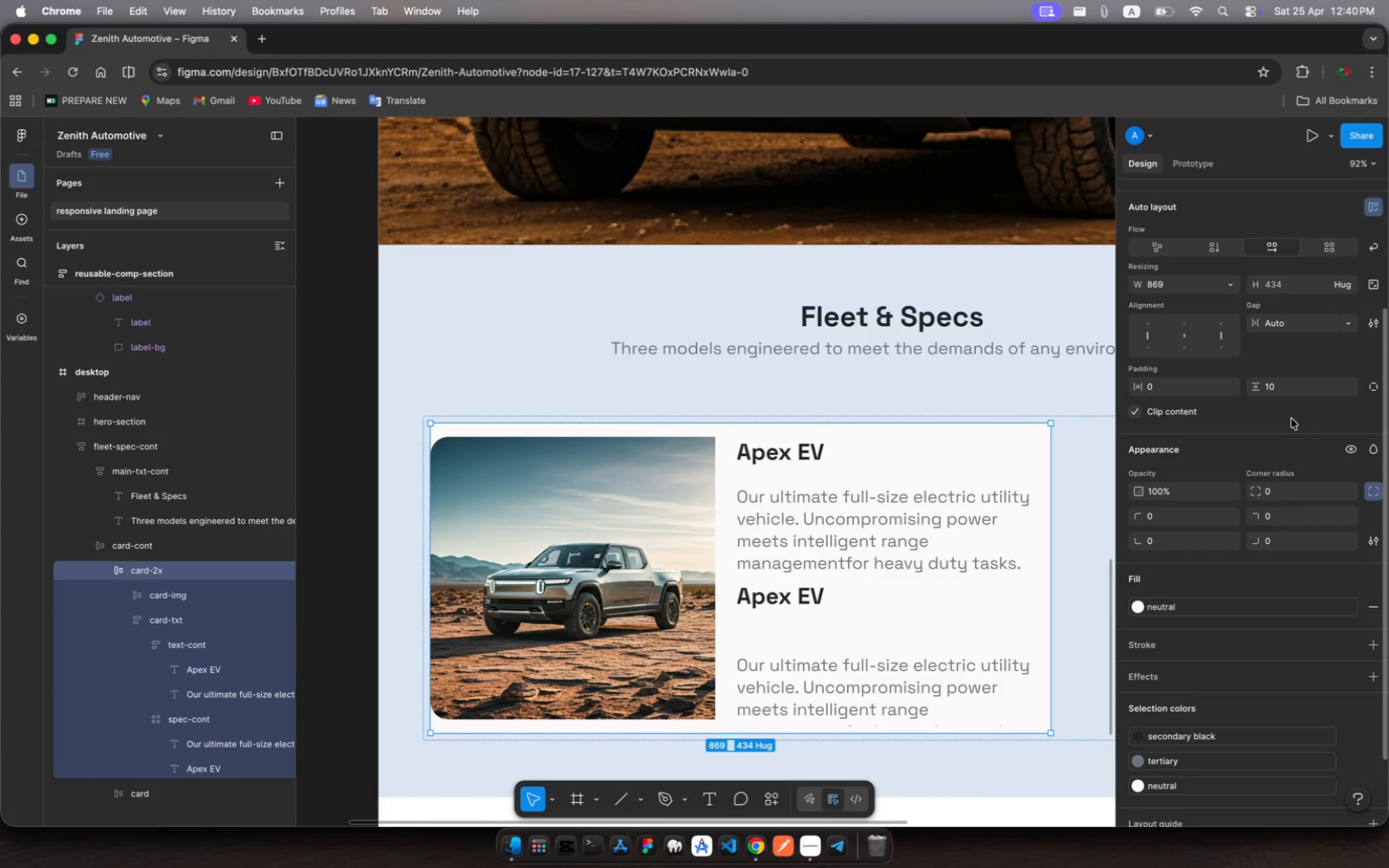 
double_click([1272, 386])
 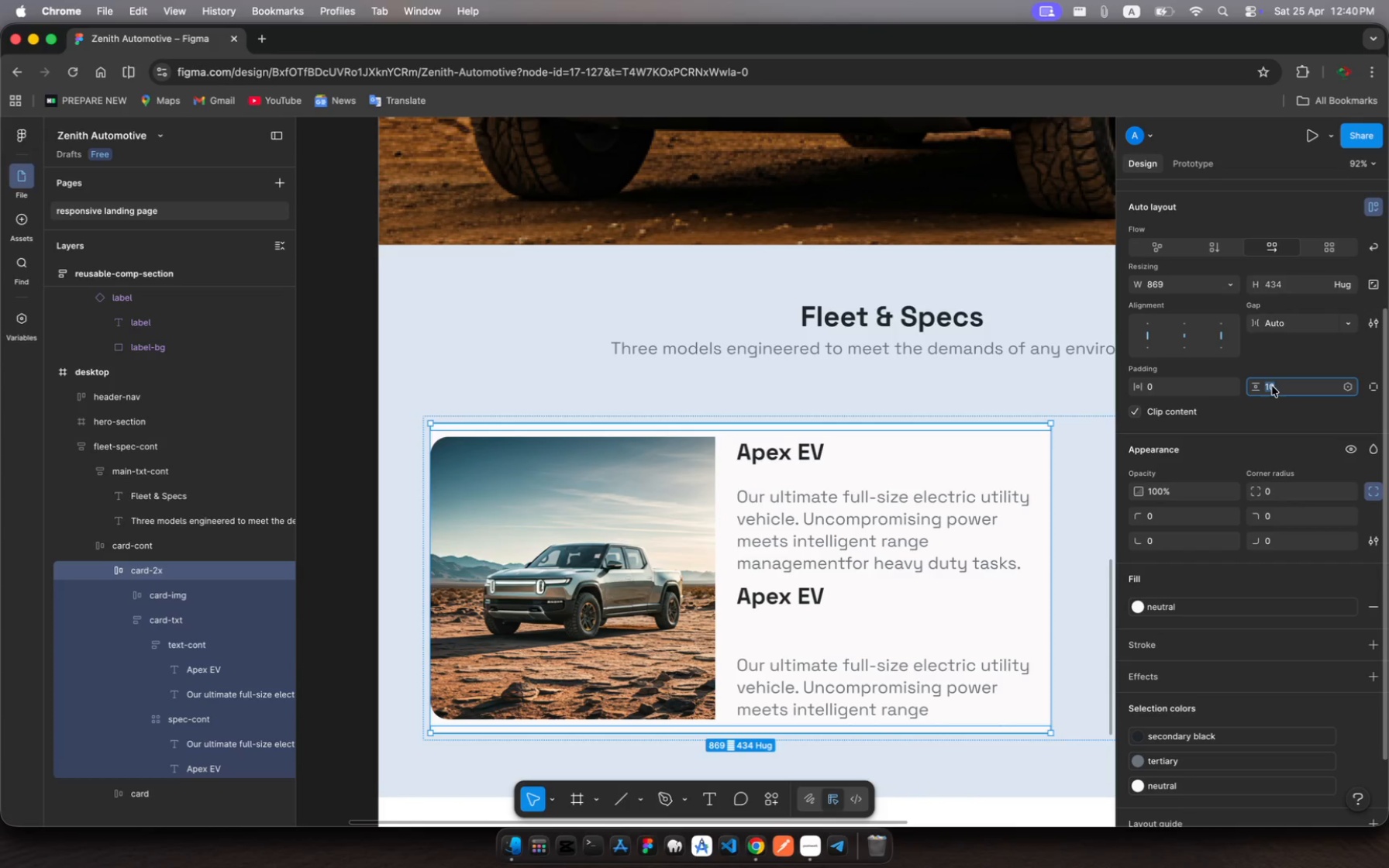 
key(0)
 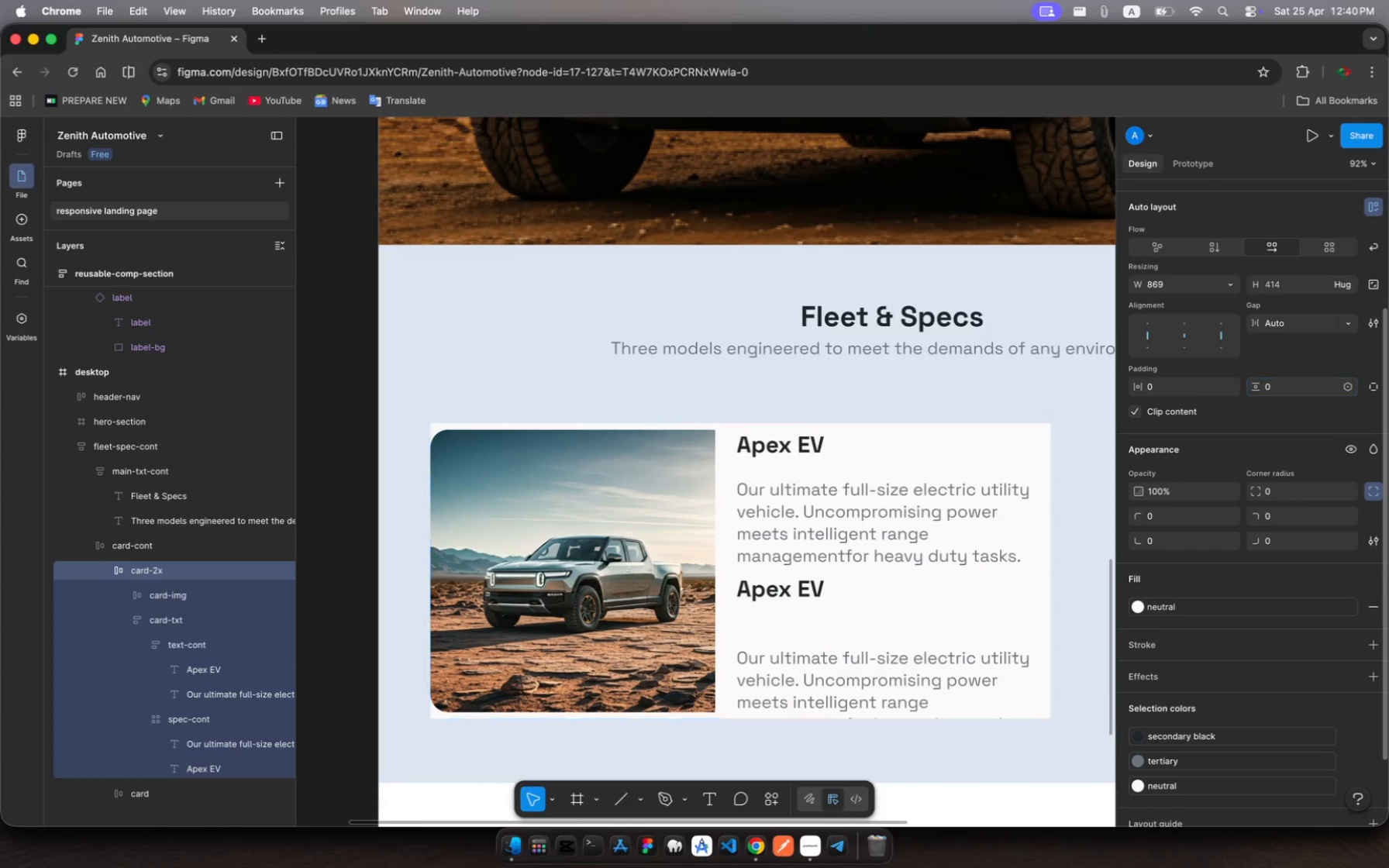 
key(Enter)
 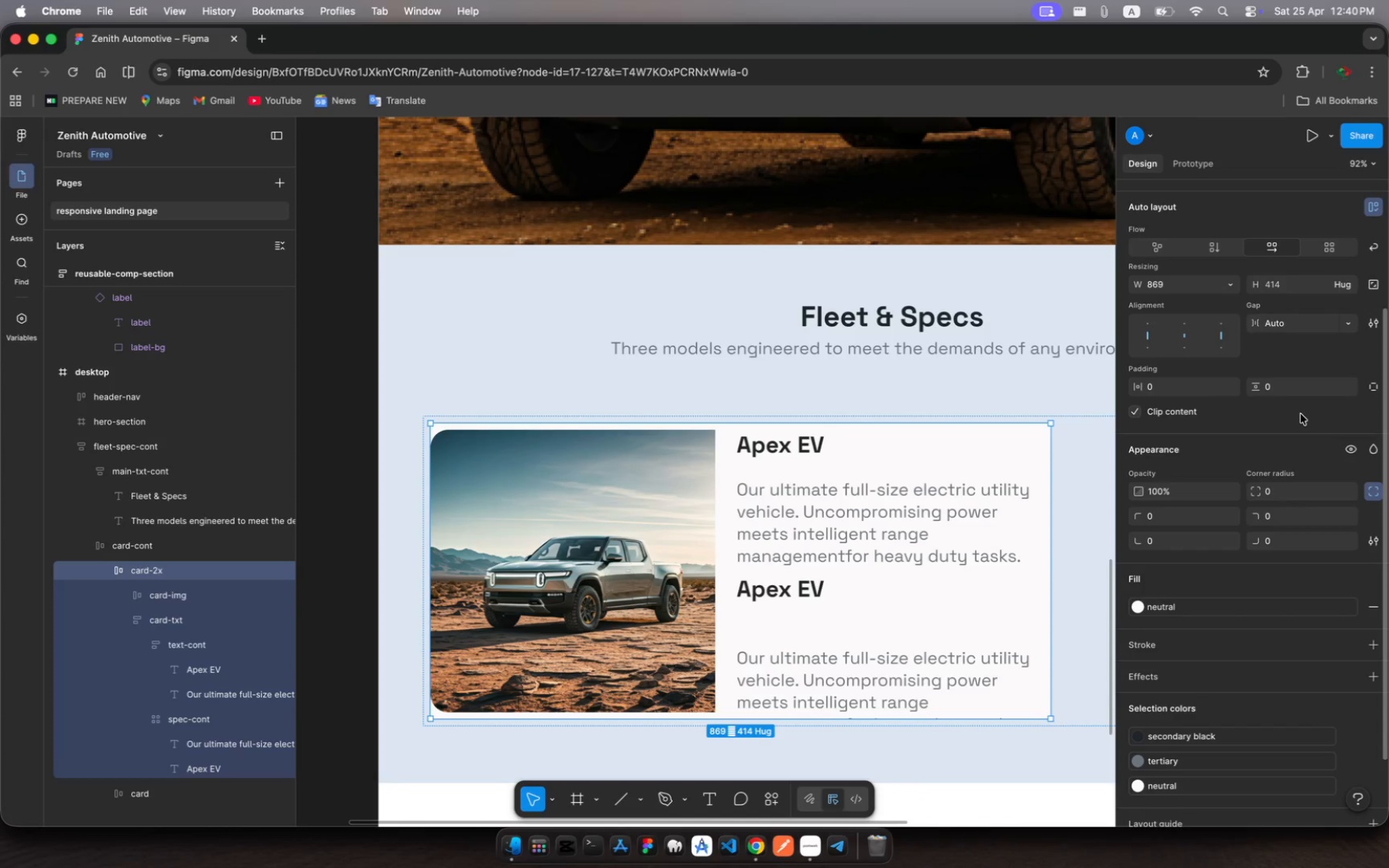 
wait(8.39)
 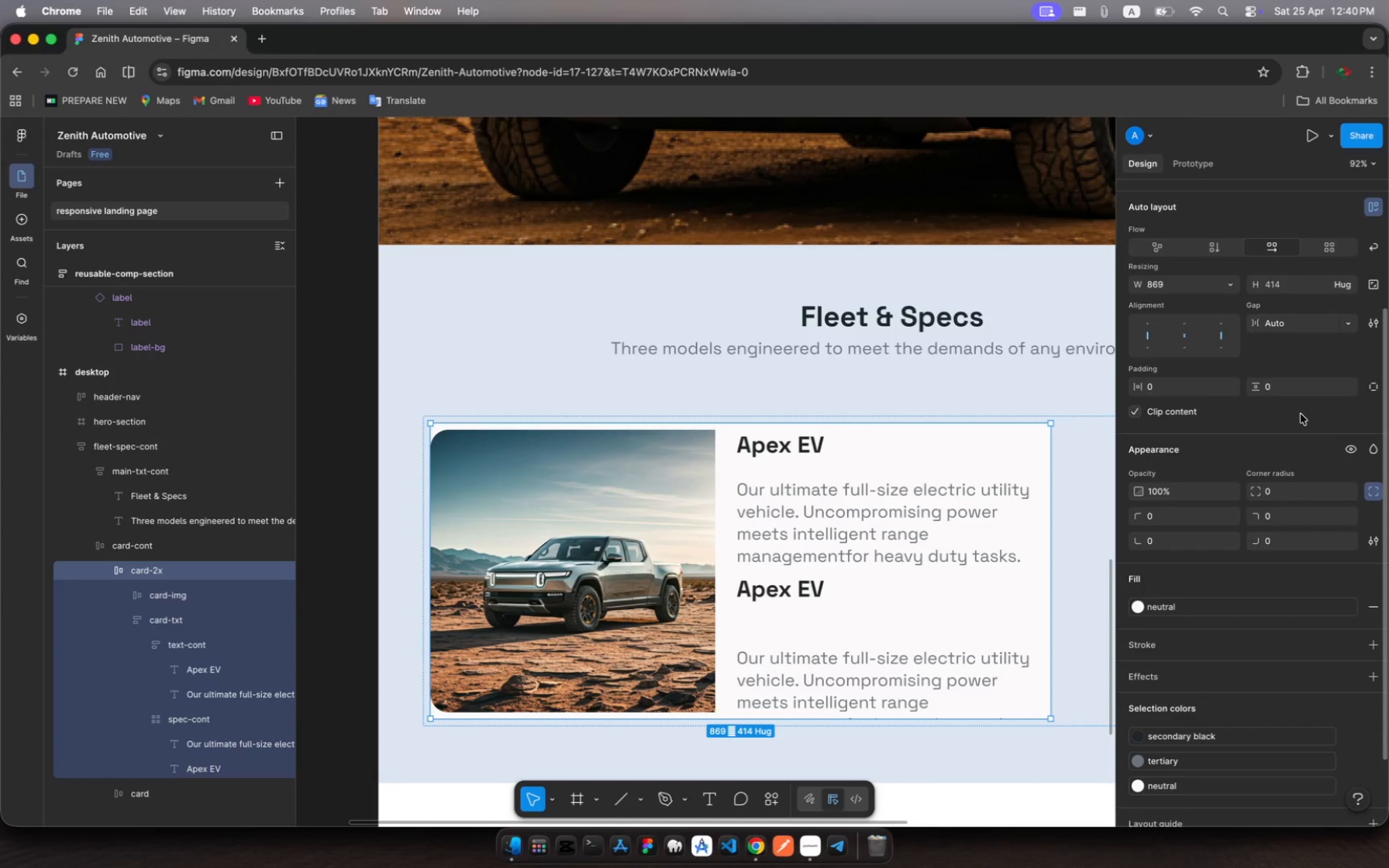 
left_click([601, 511])
 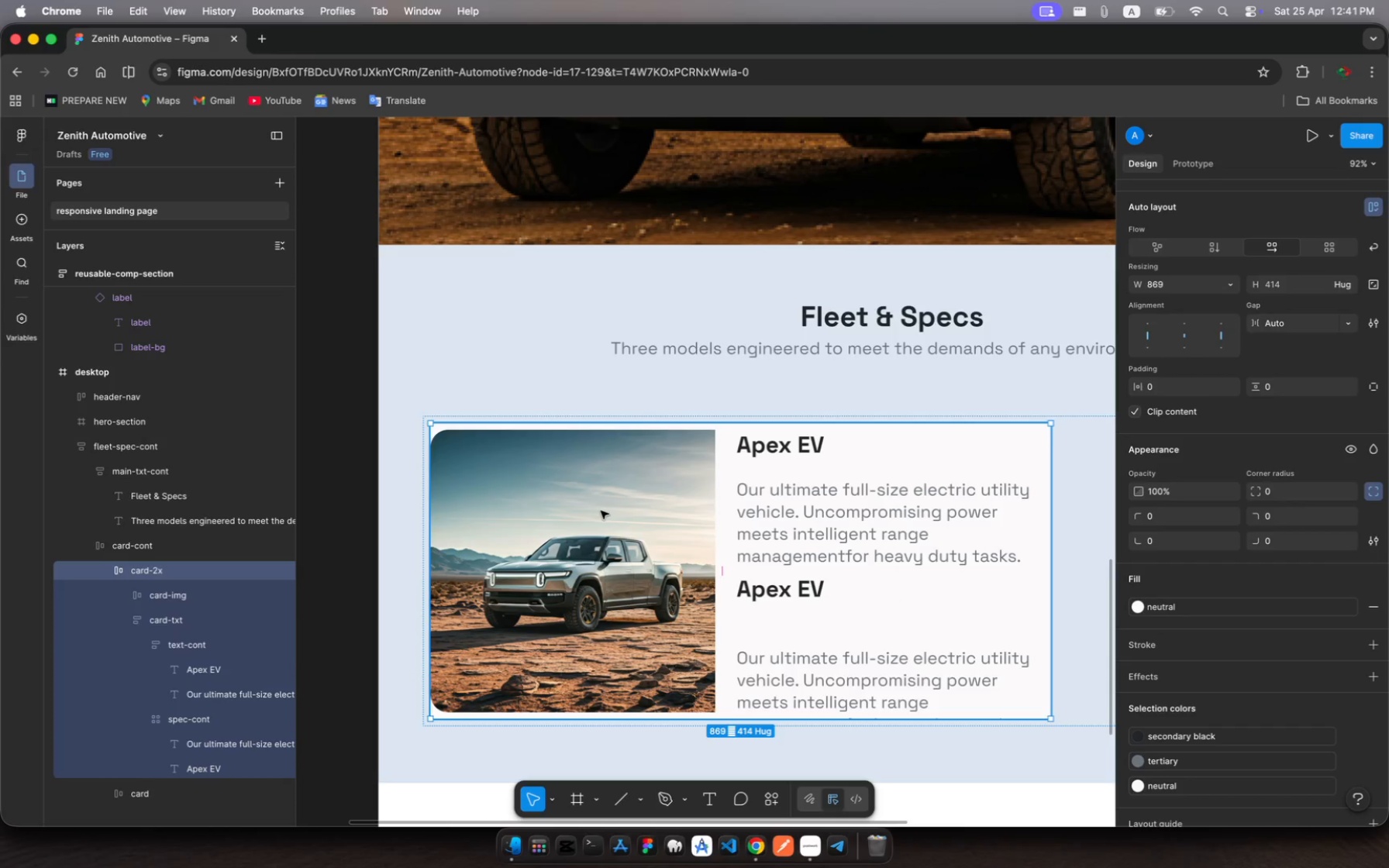 
left_click([601, 511])
 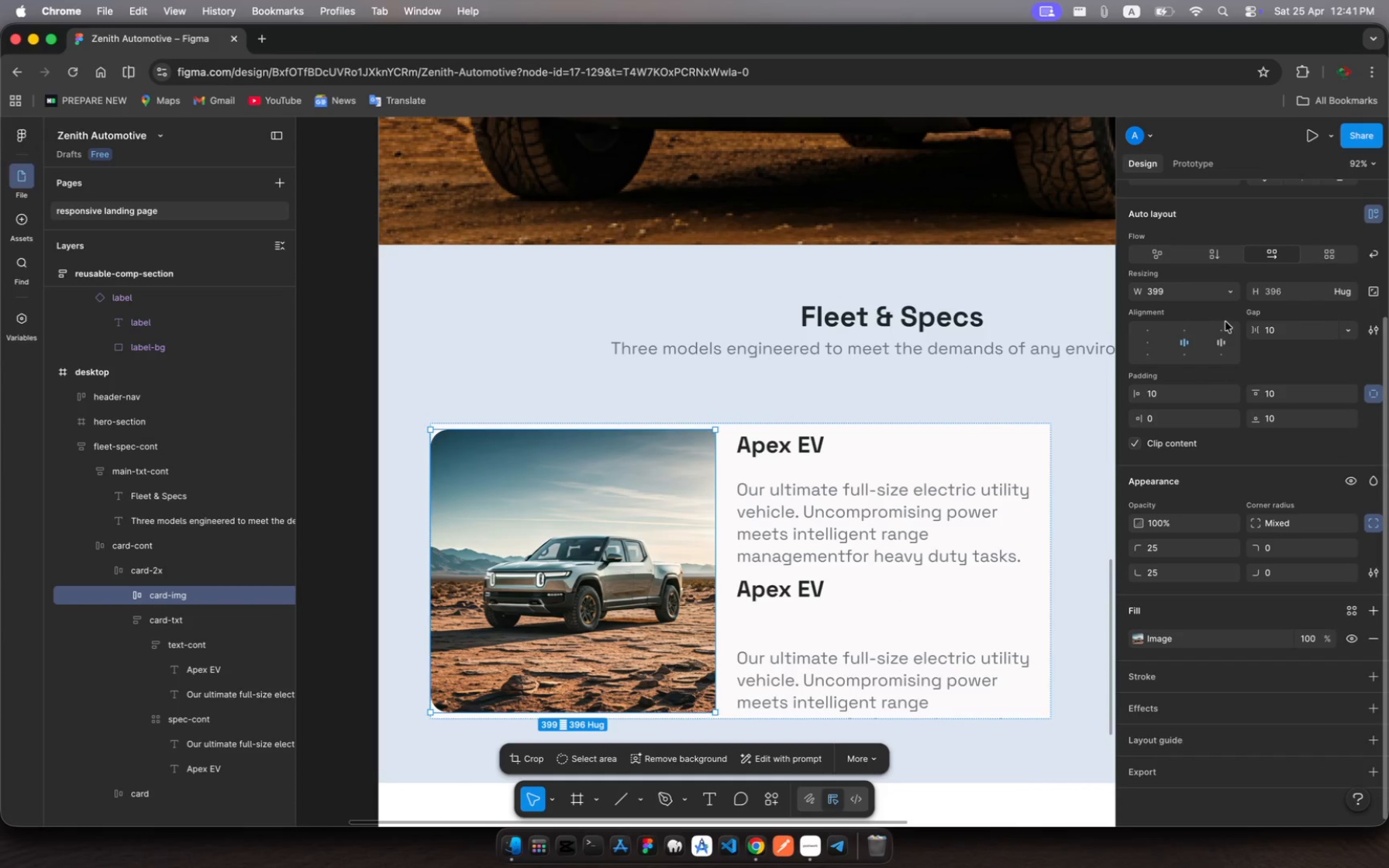 
wait(5.48)
 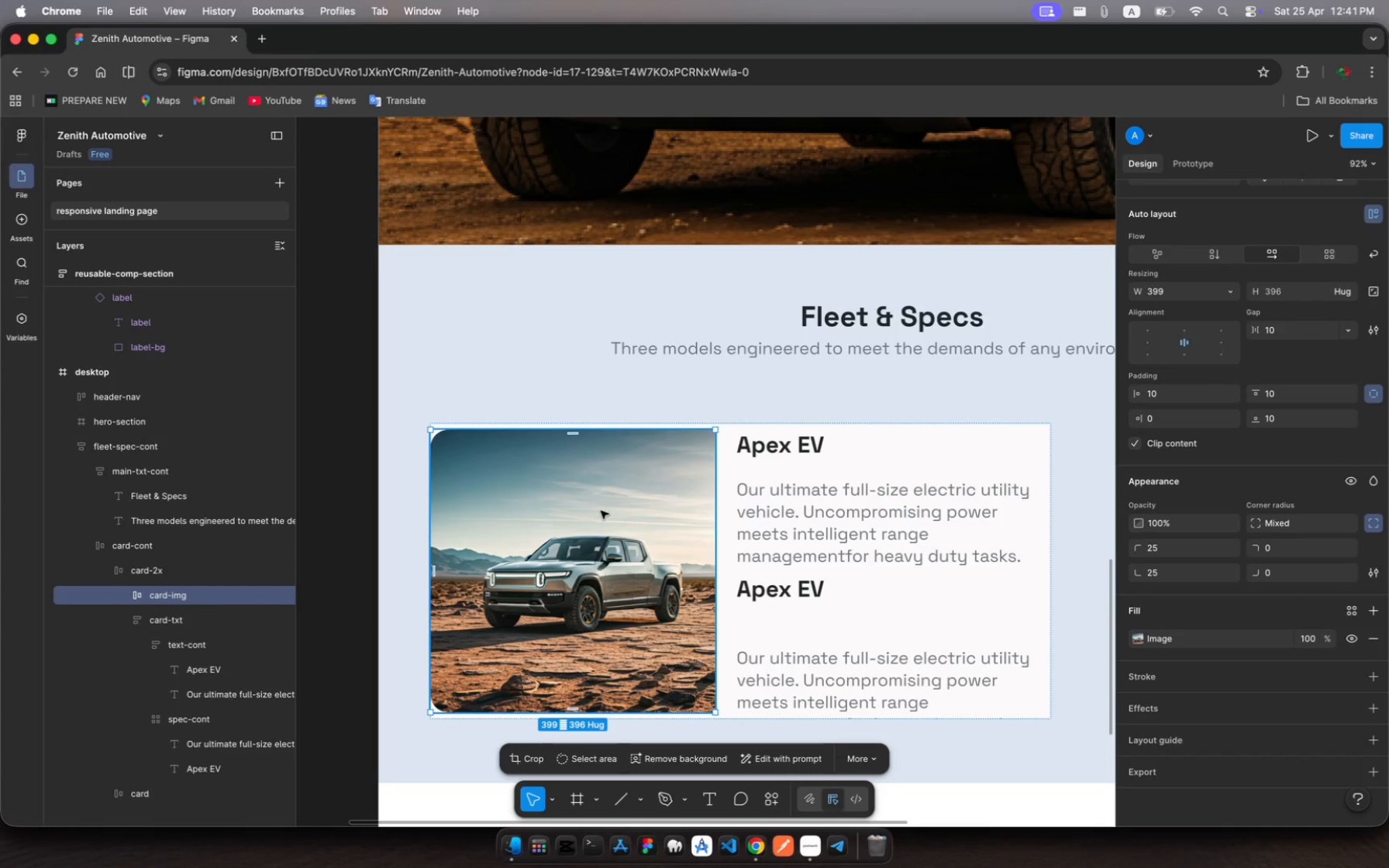 
left_click([1232, 295])
 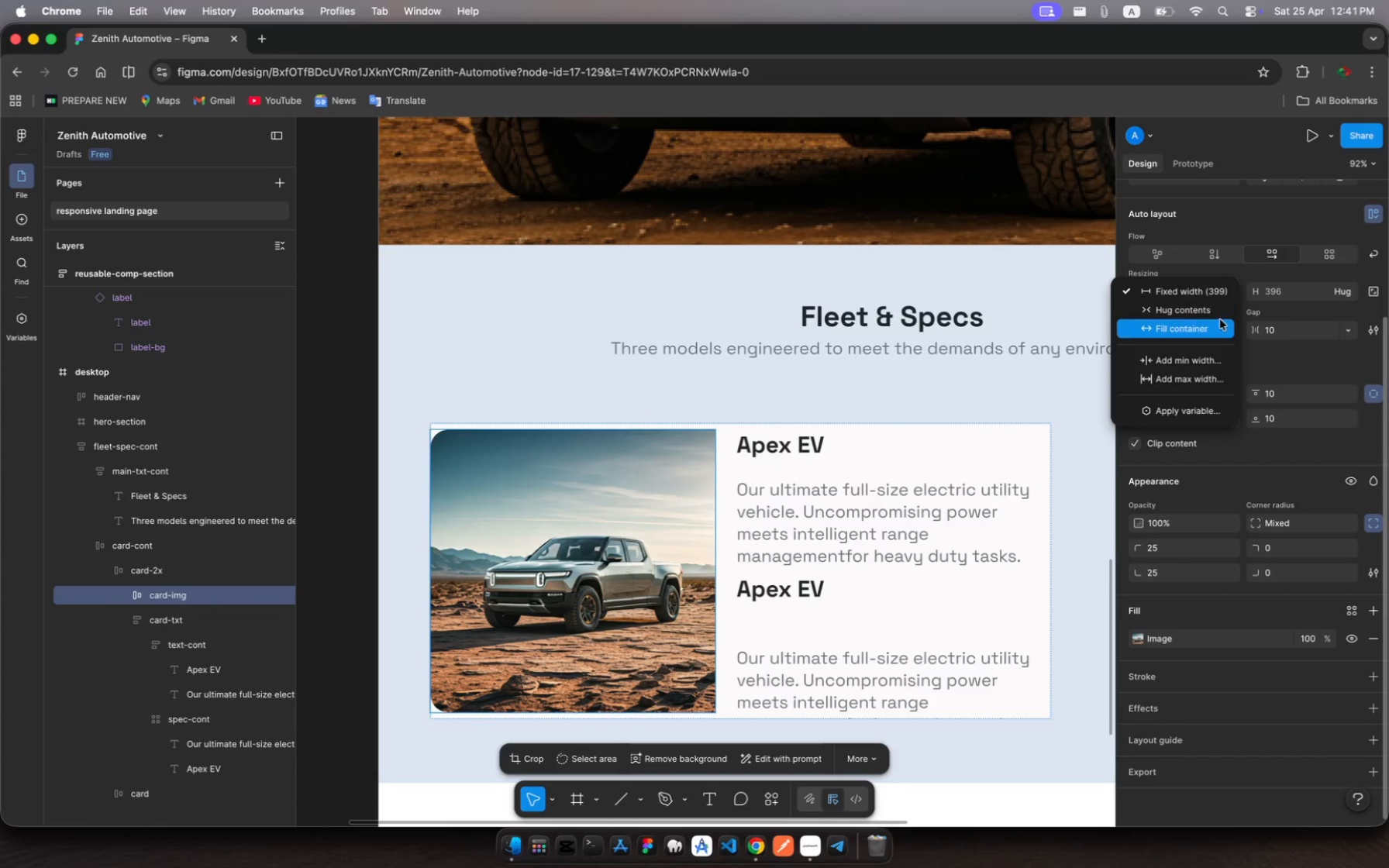 
left_click([1220, 322])
 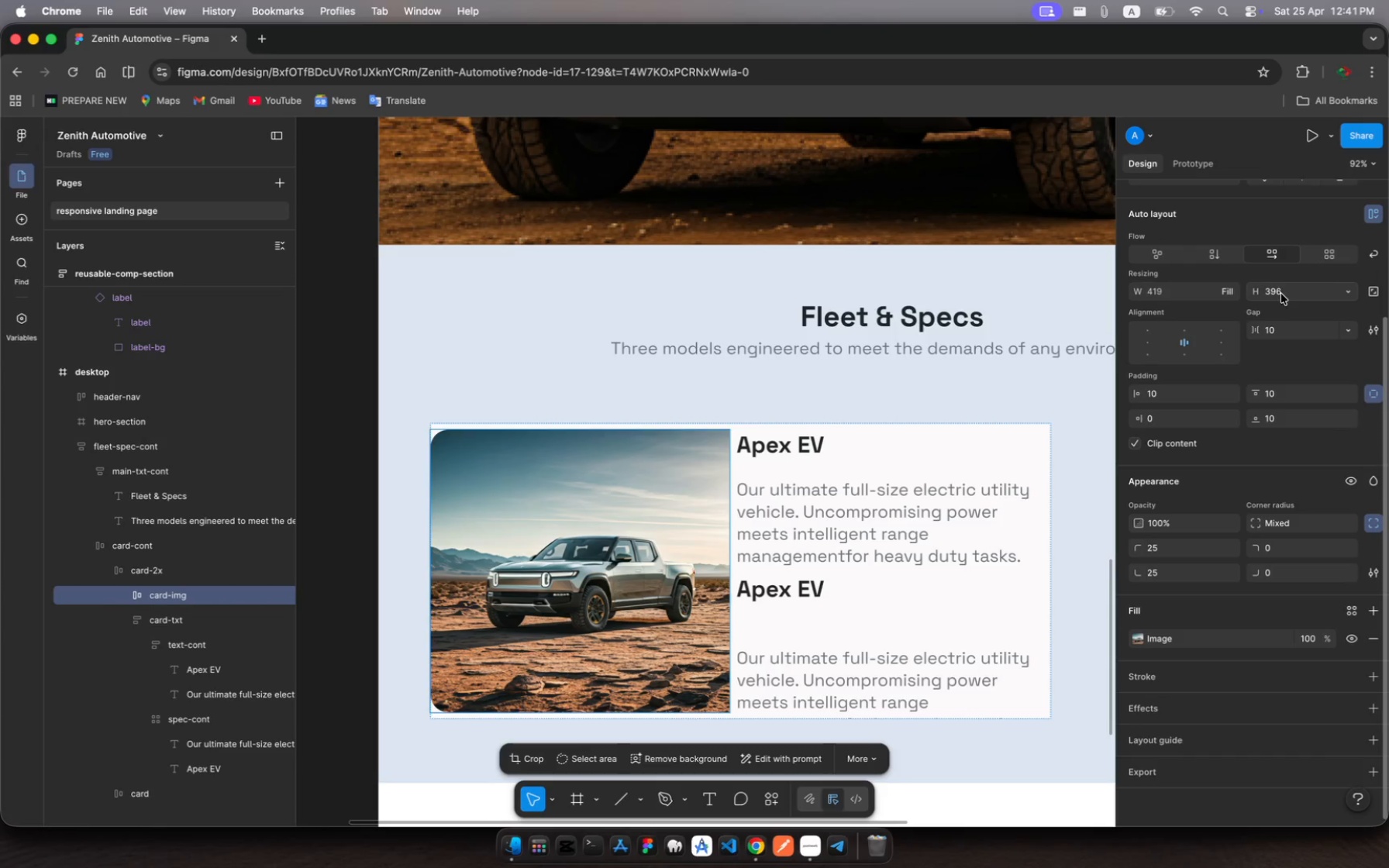 
left_click([1287, 291])
 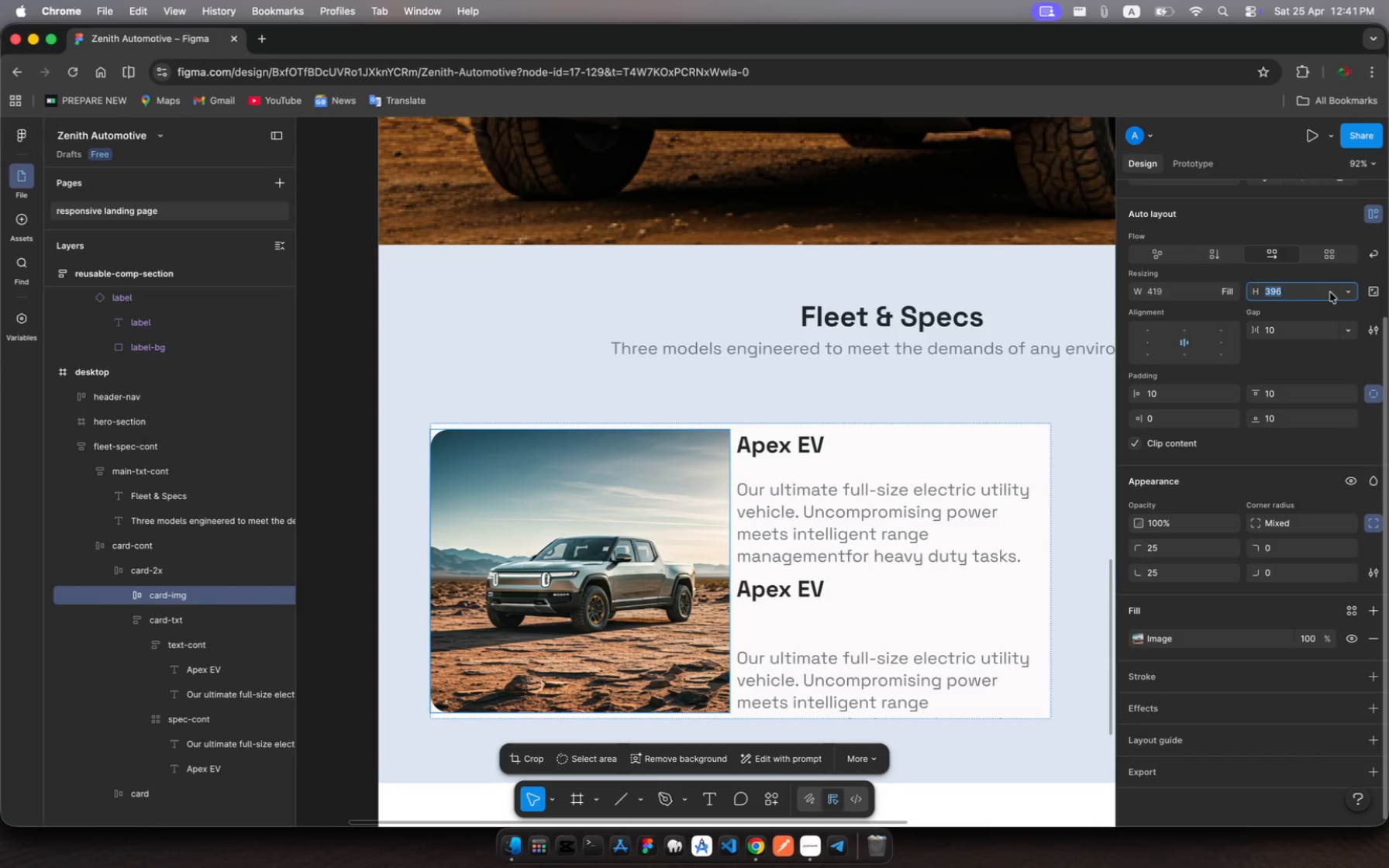 
left_click([1339, 291])
 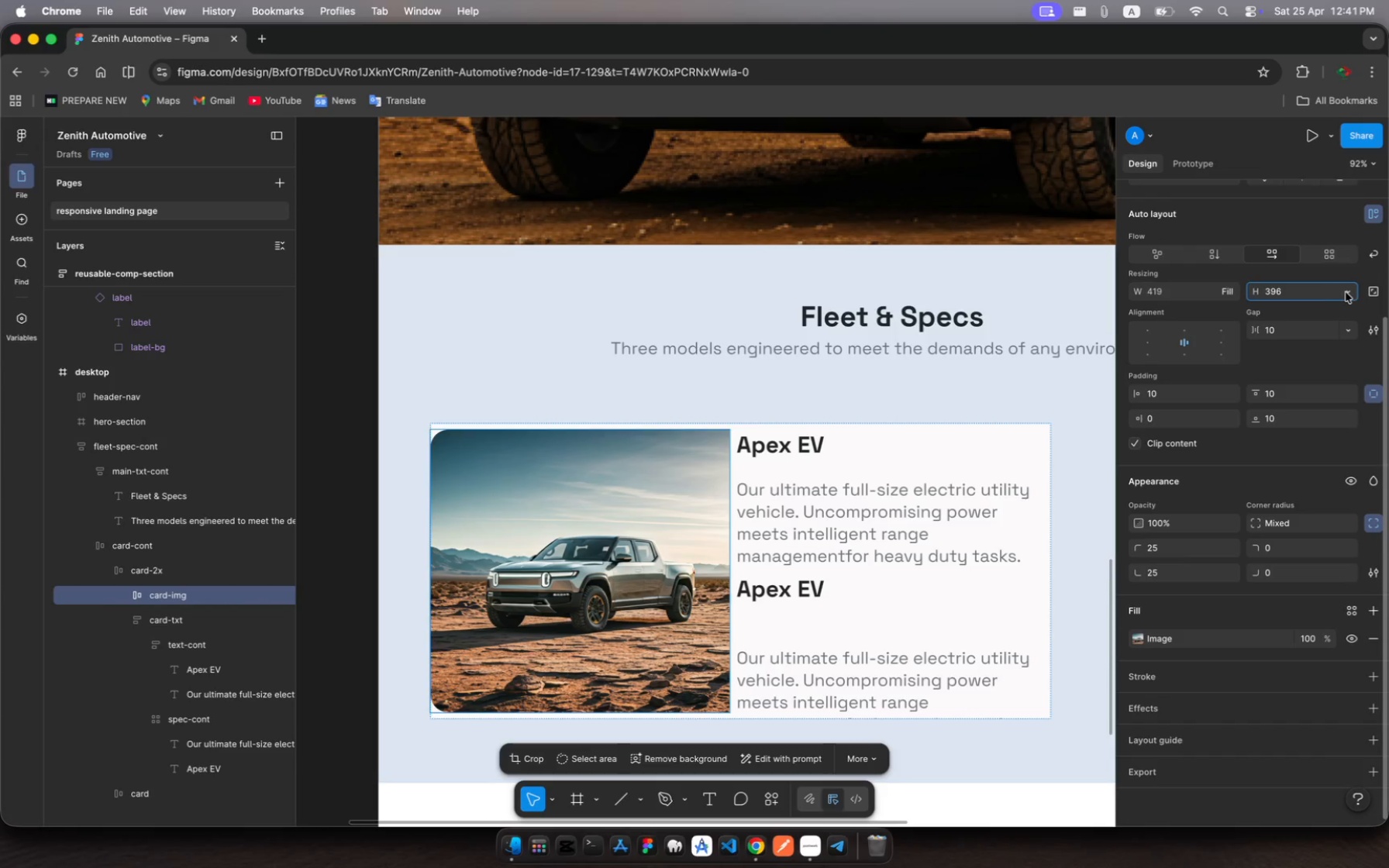 
left_click([1347, 292])
 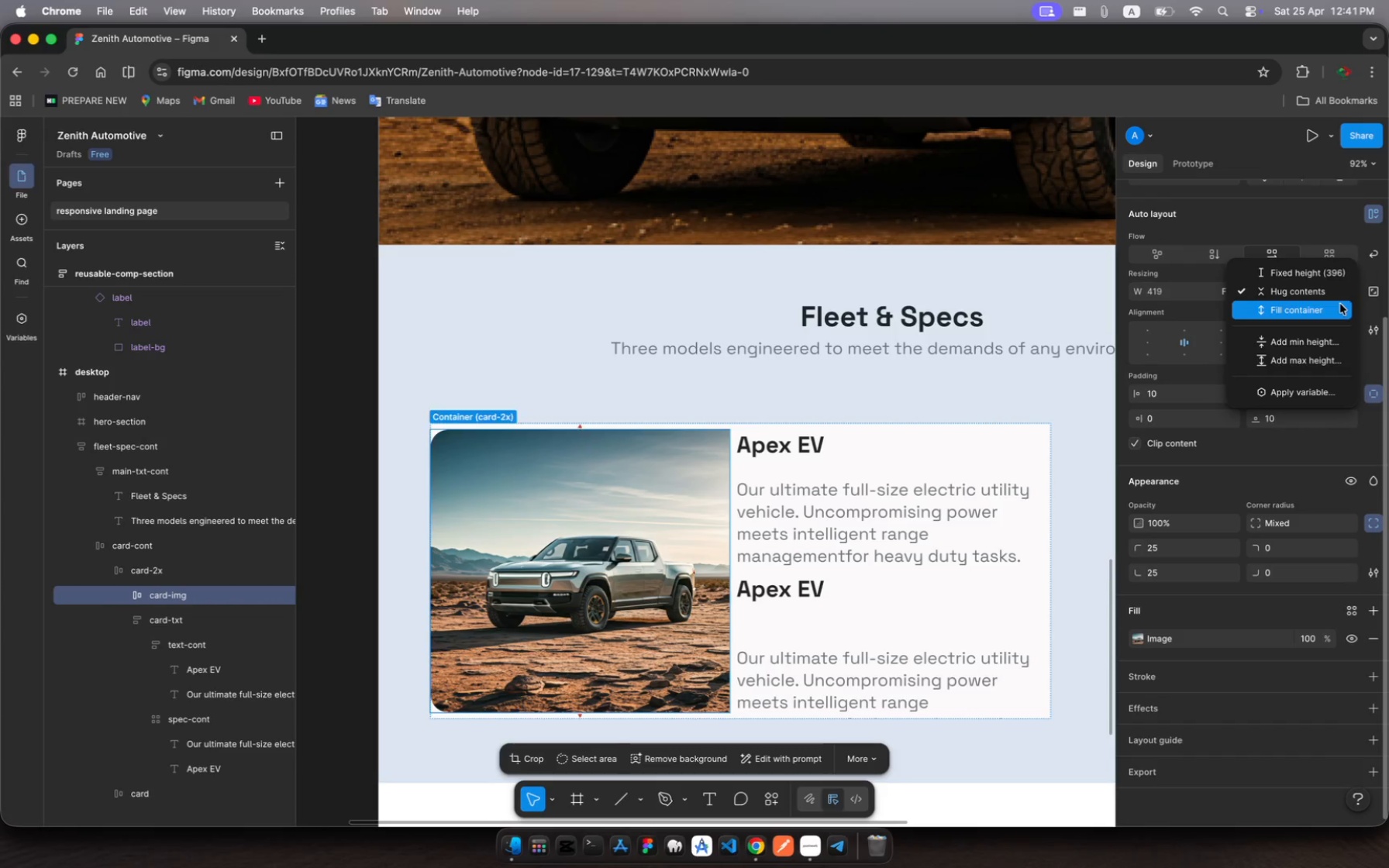 
left_click([1340, 305])
 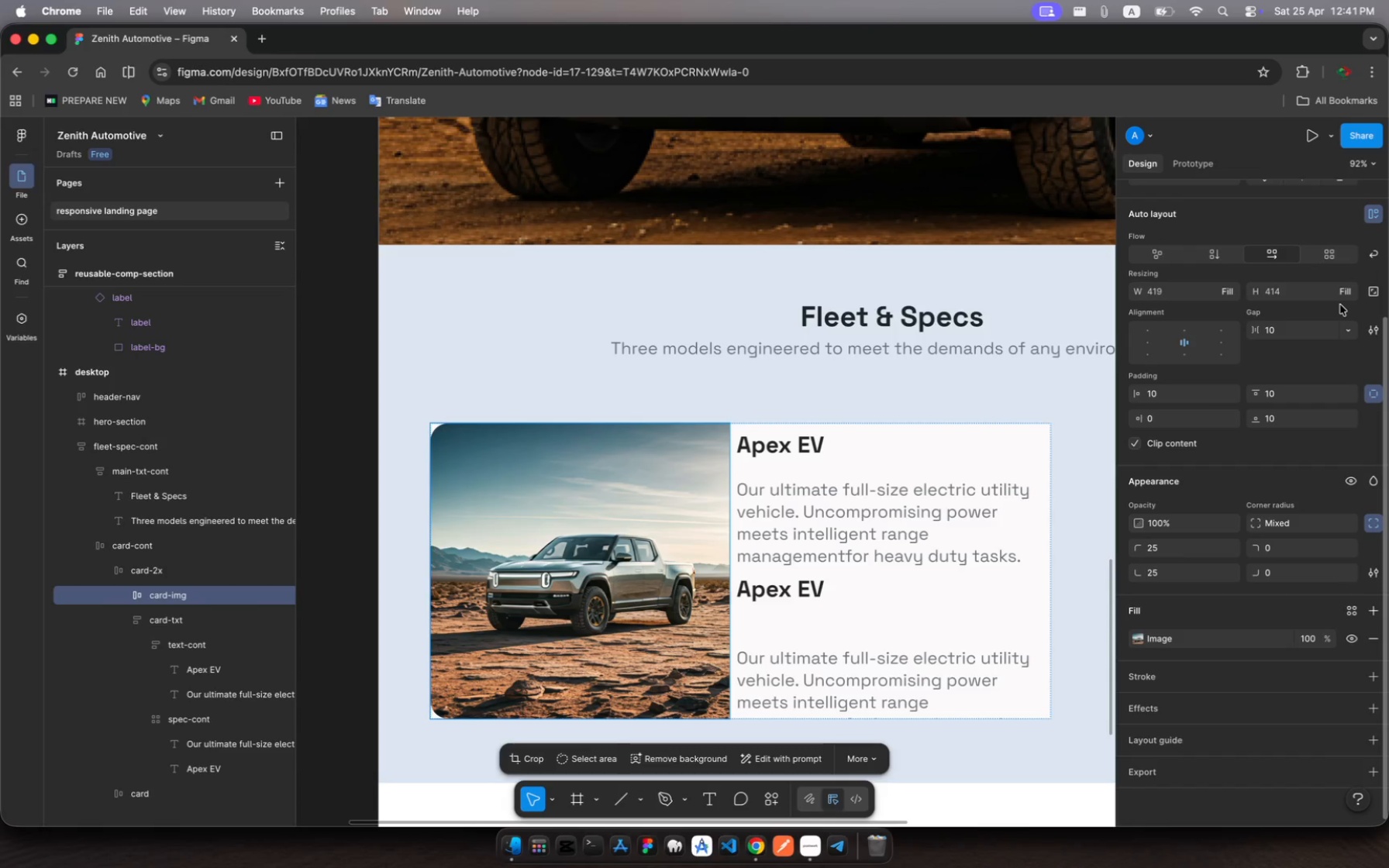 
wait(8.78)
 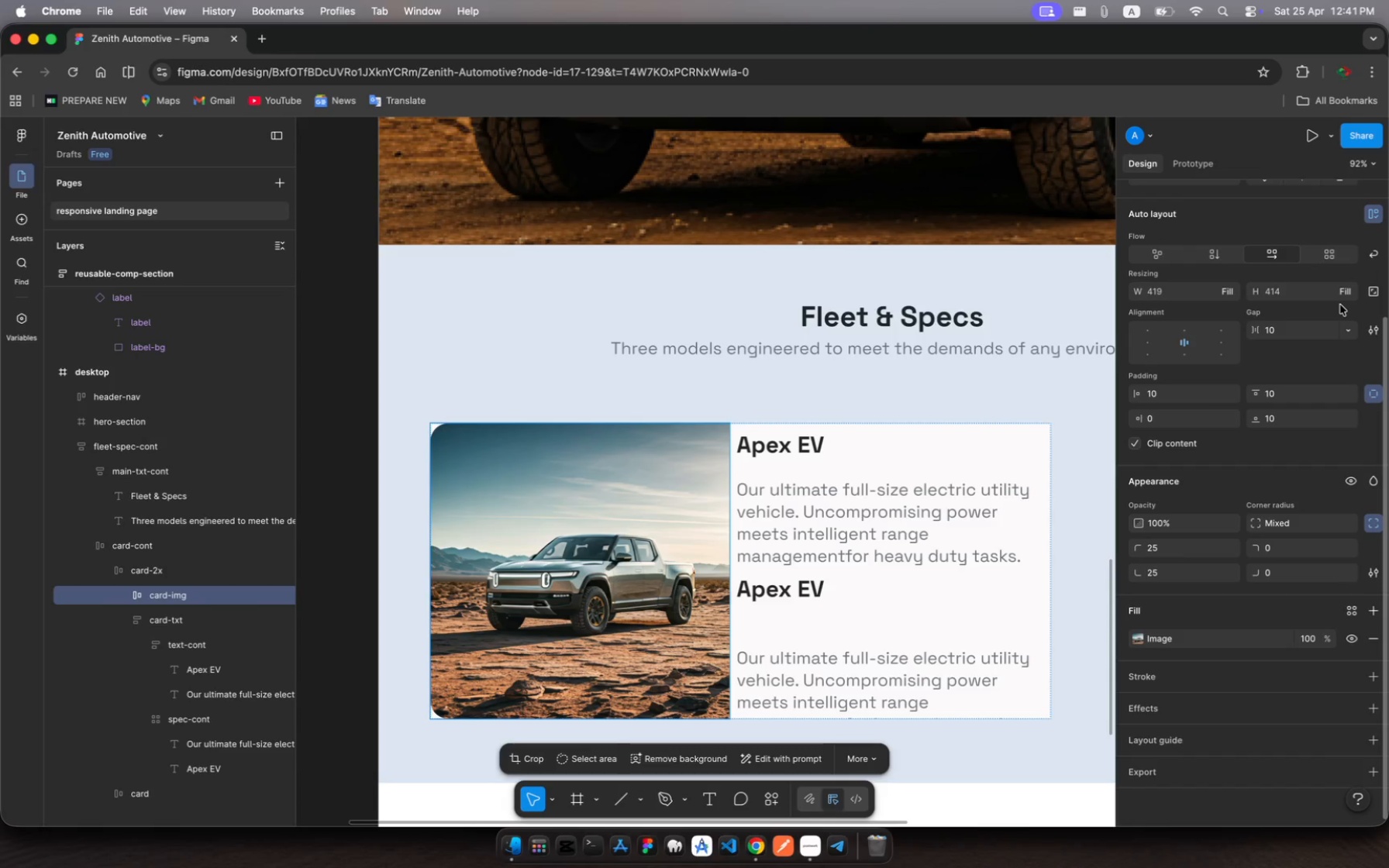 
left_click([158, 577])
 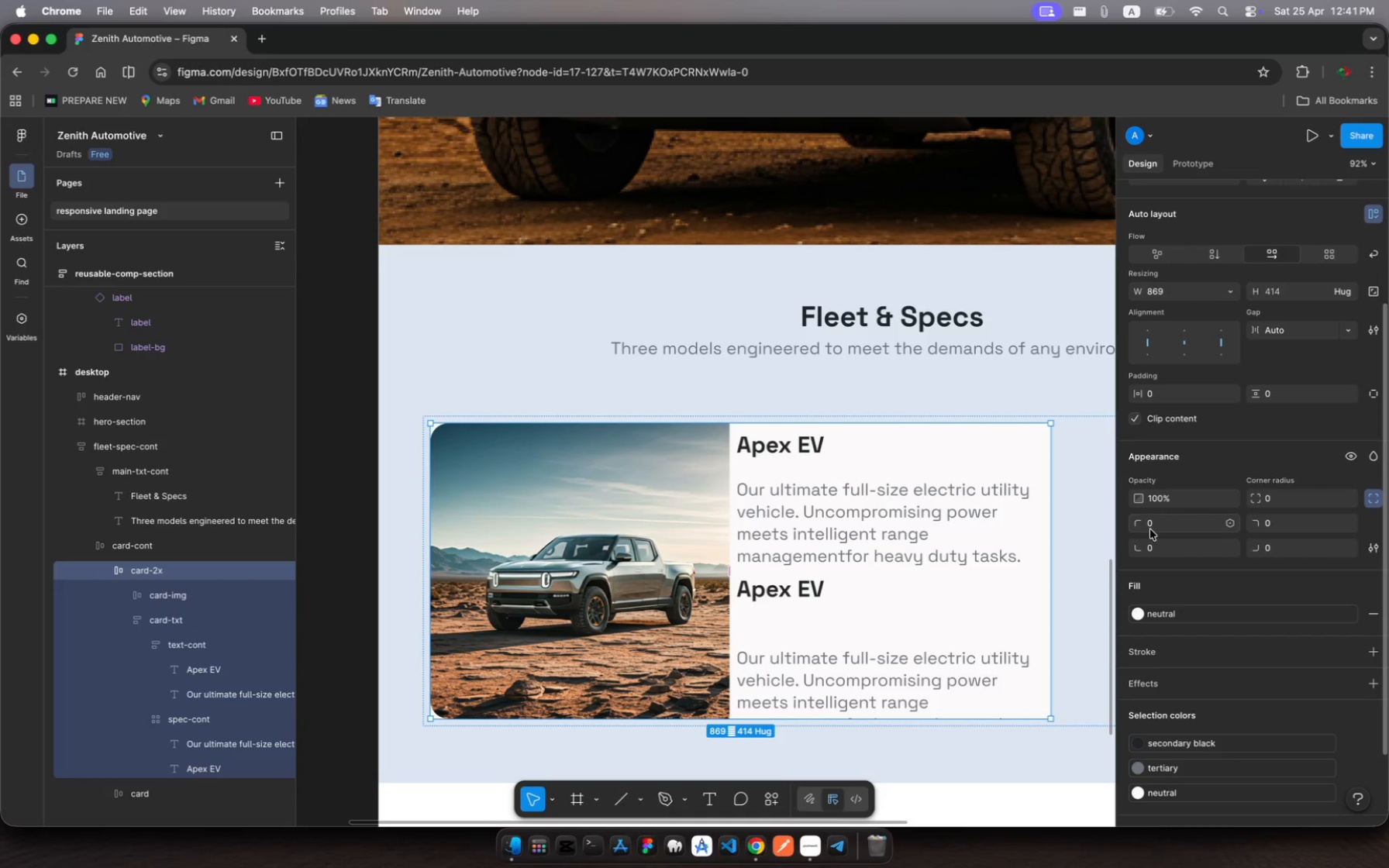 
left_click([1150, 529])
 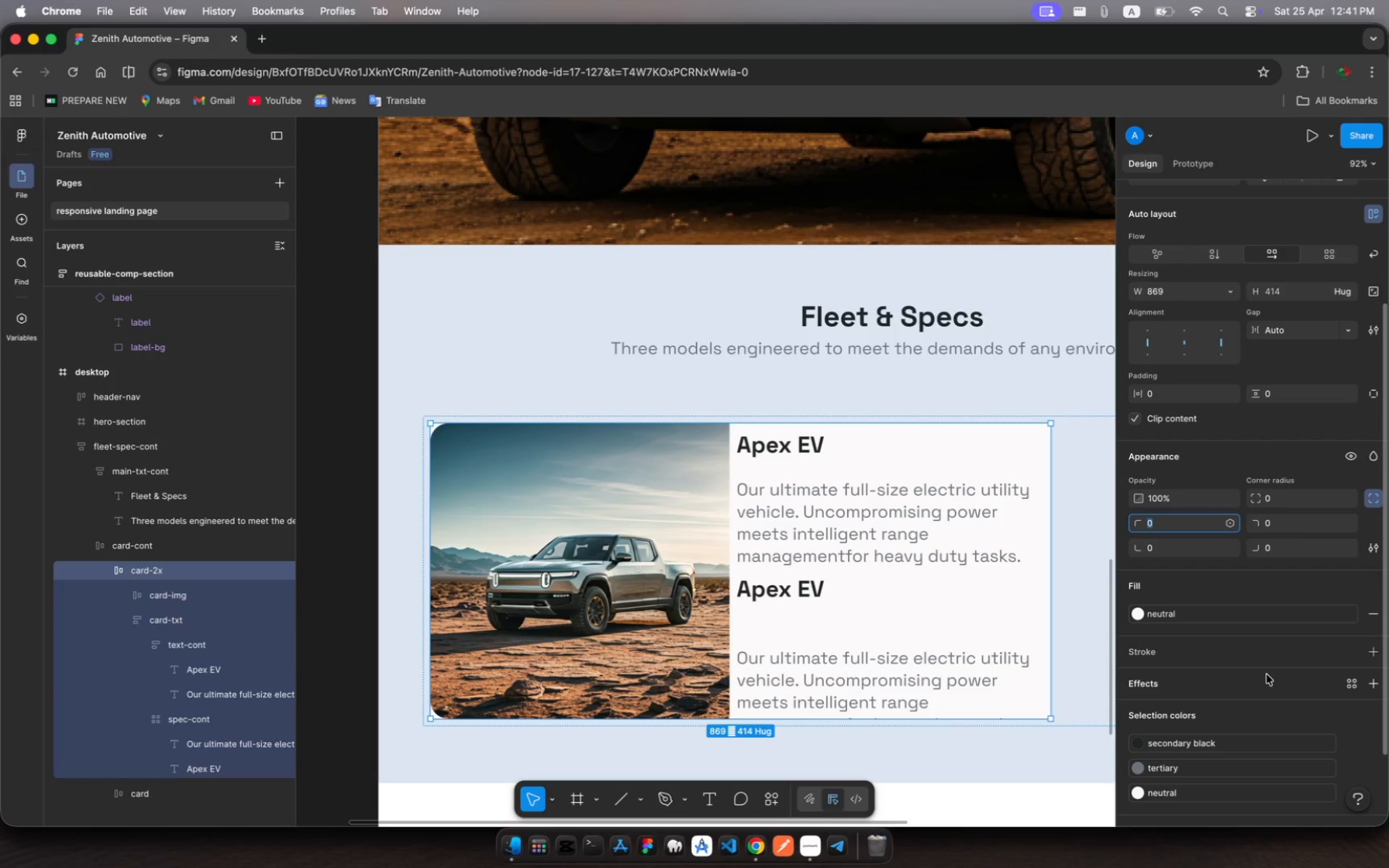 
type(25)
 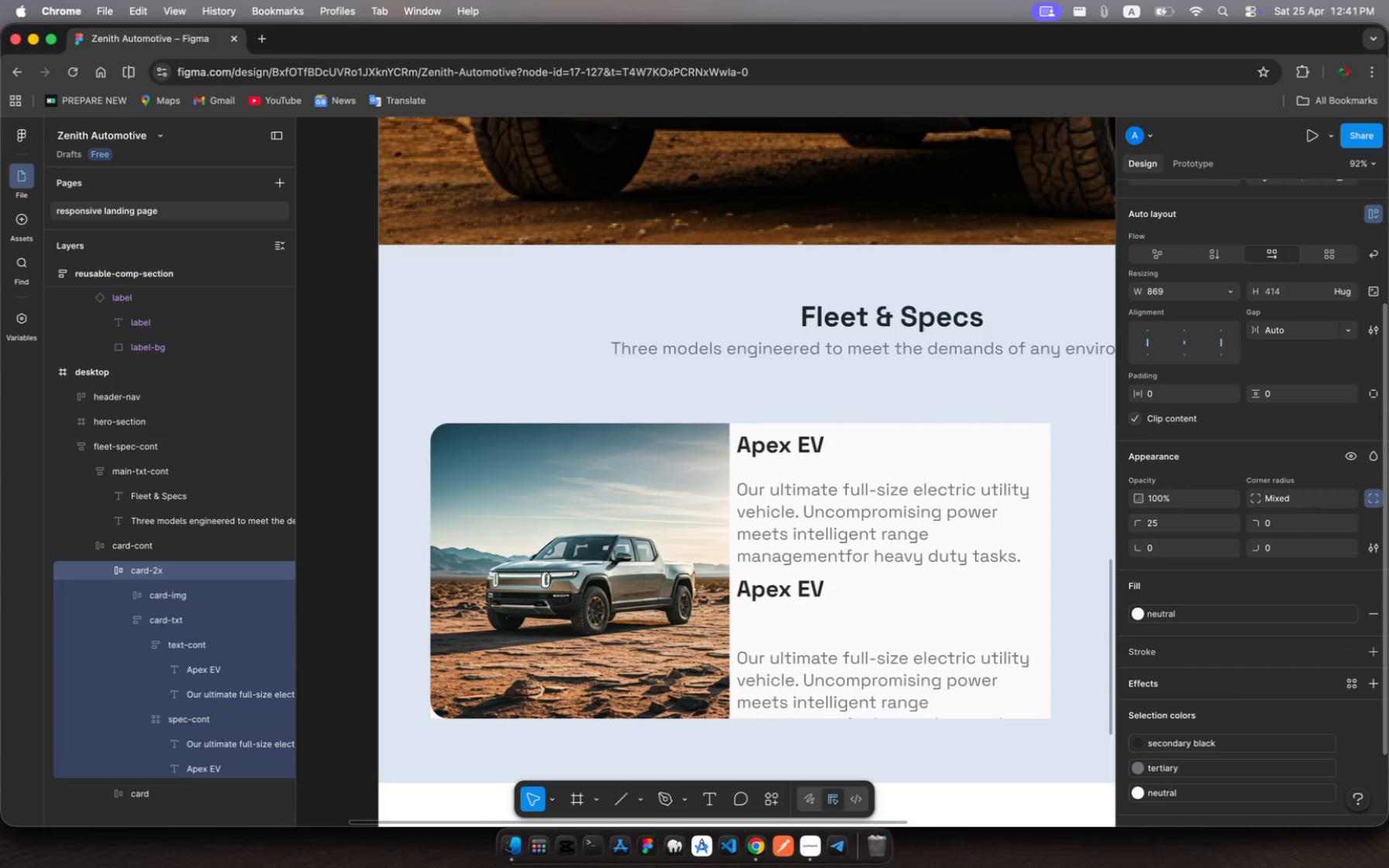 
key(Enter)
 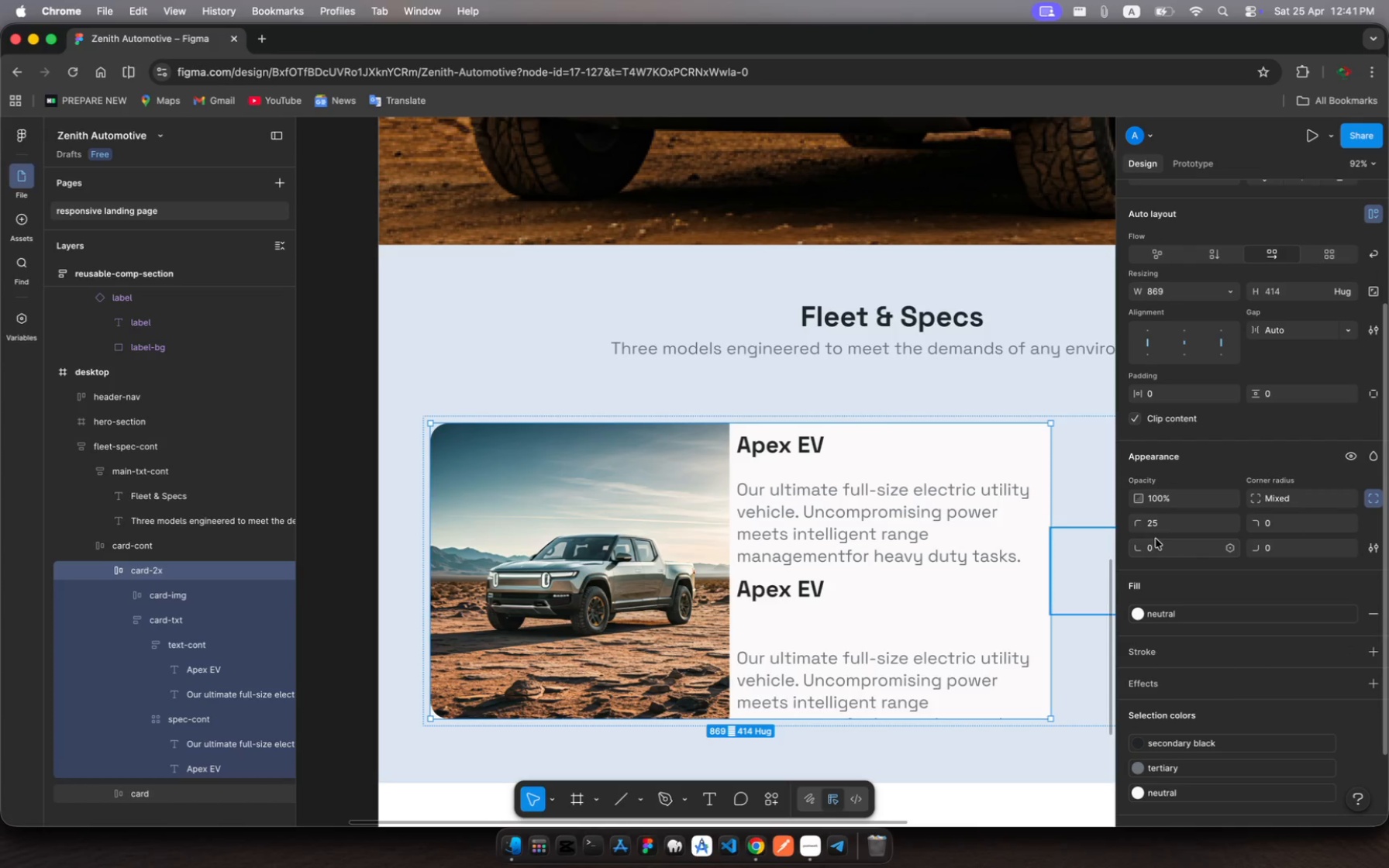 
left_click([1156, 539])
 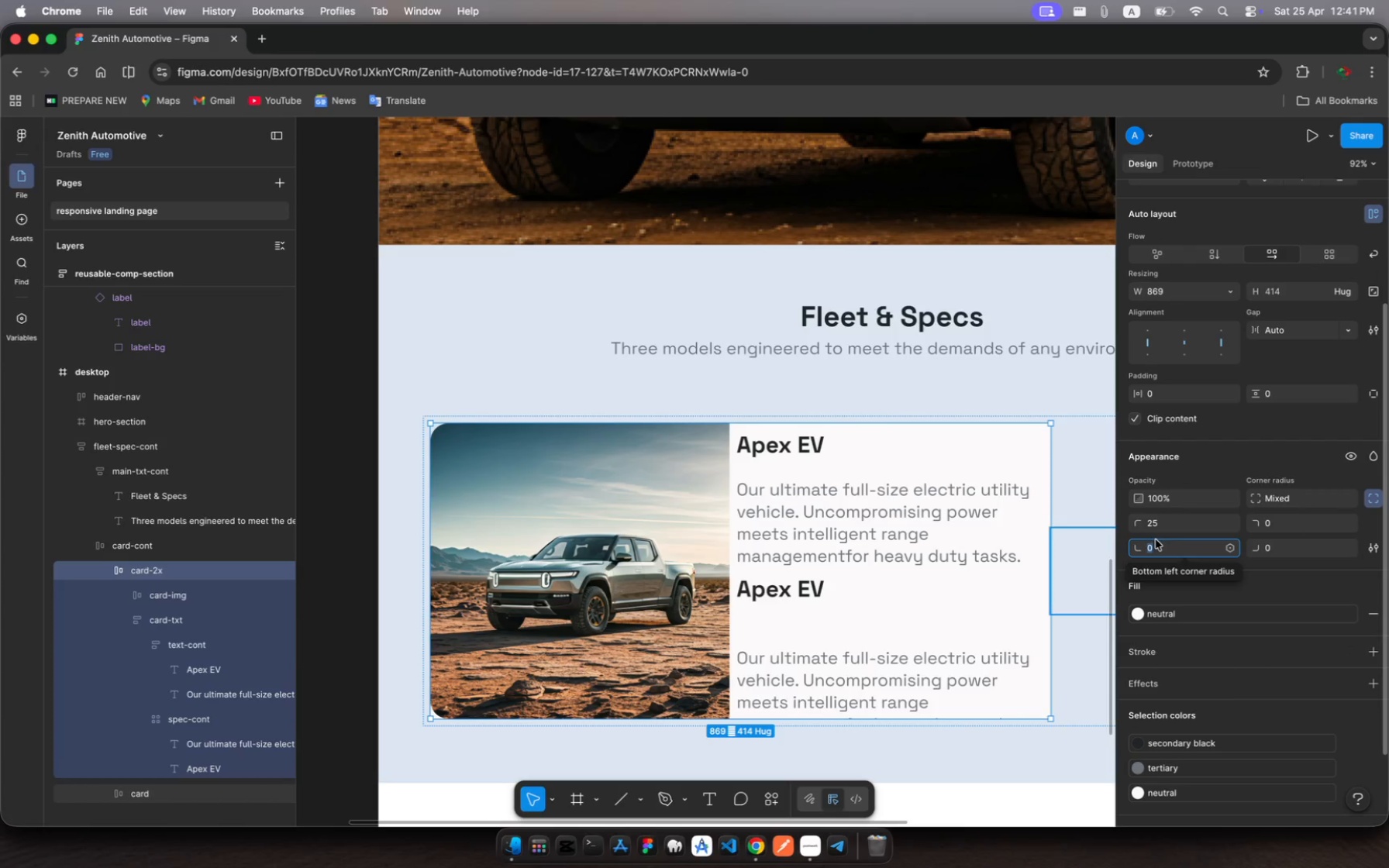 
type(25)
 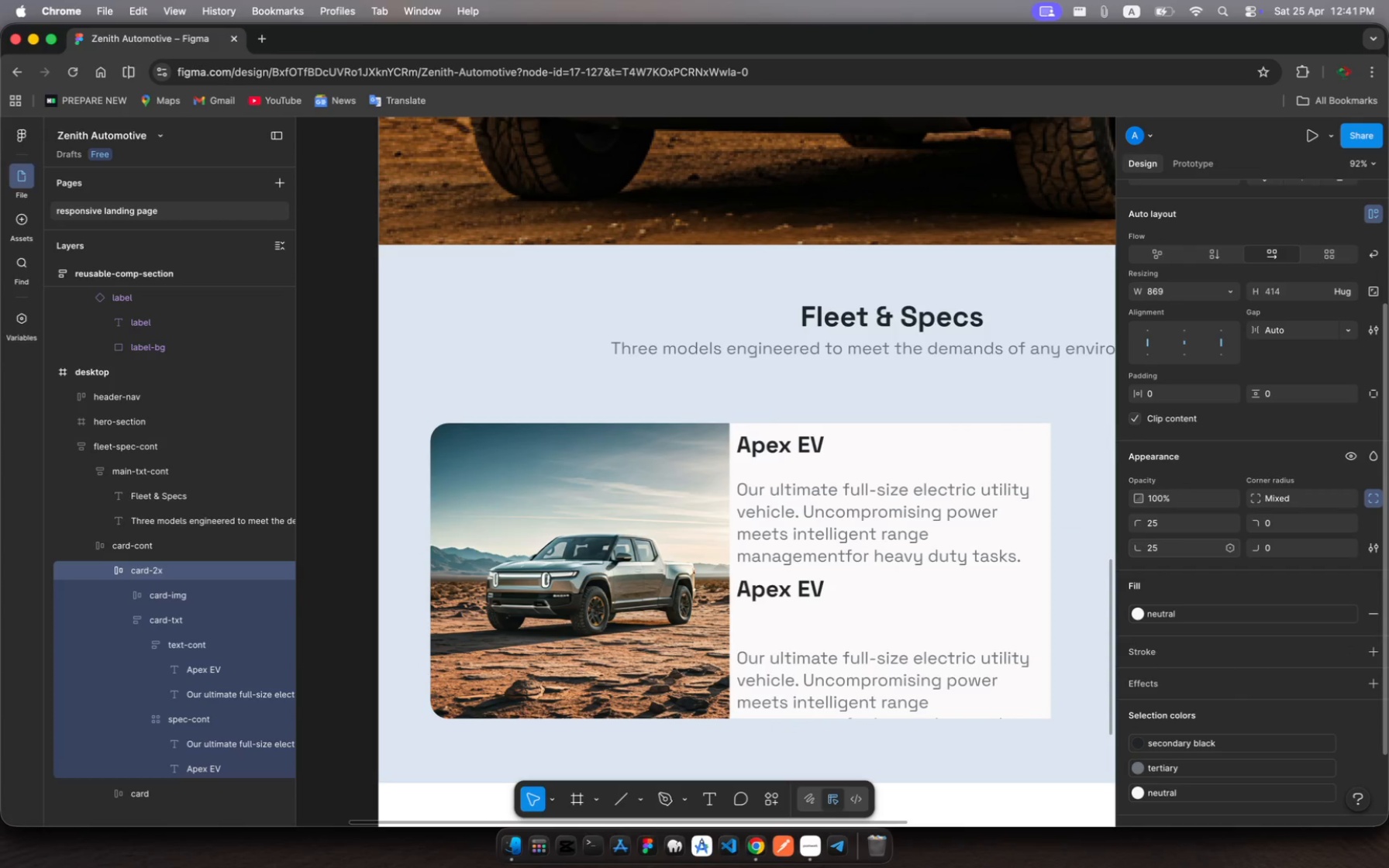 
key(Enter)
 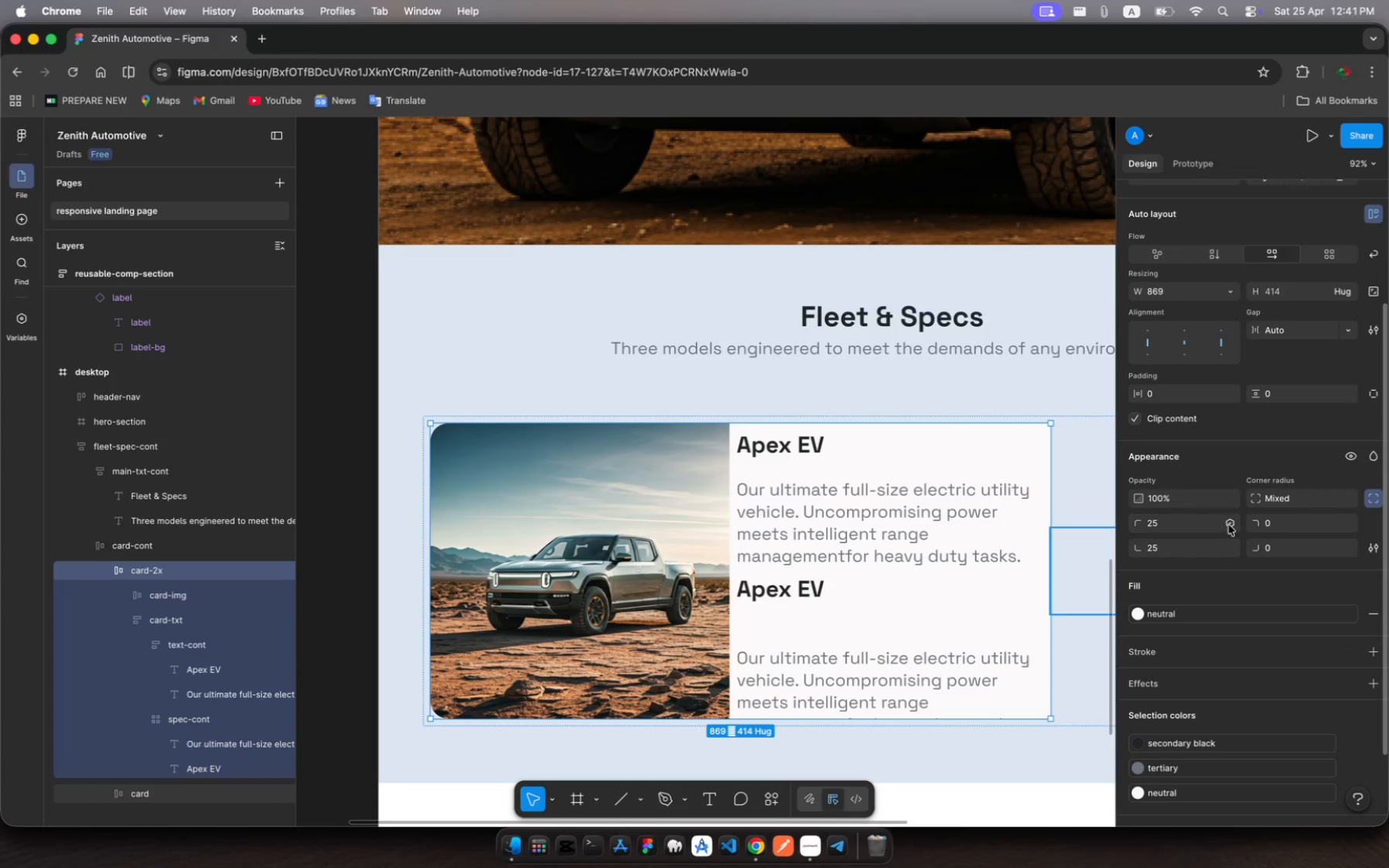 
left_click([1273, 524])
 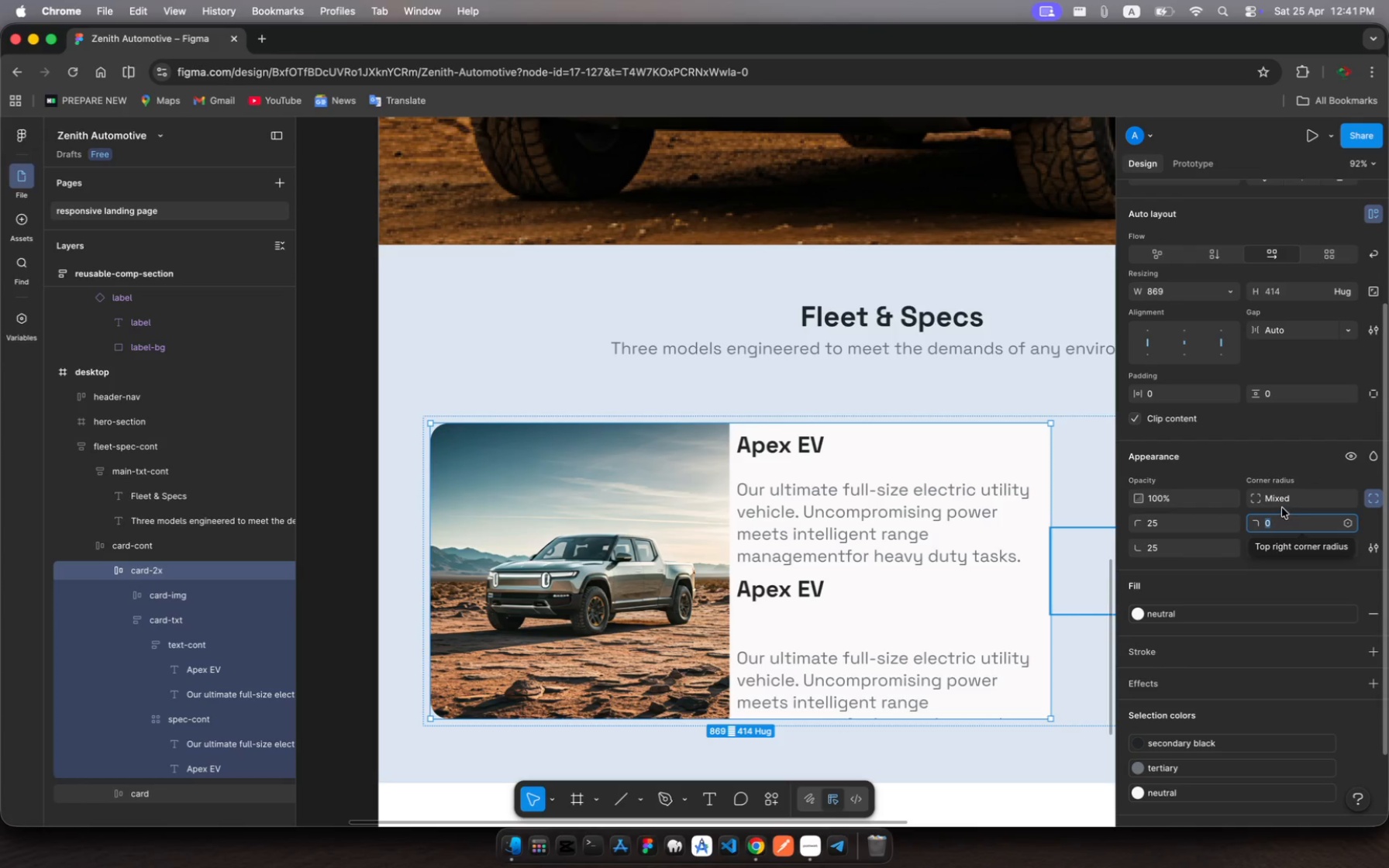 
left_click([1284, 502])
 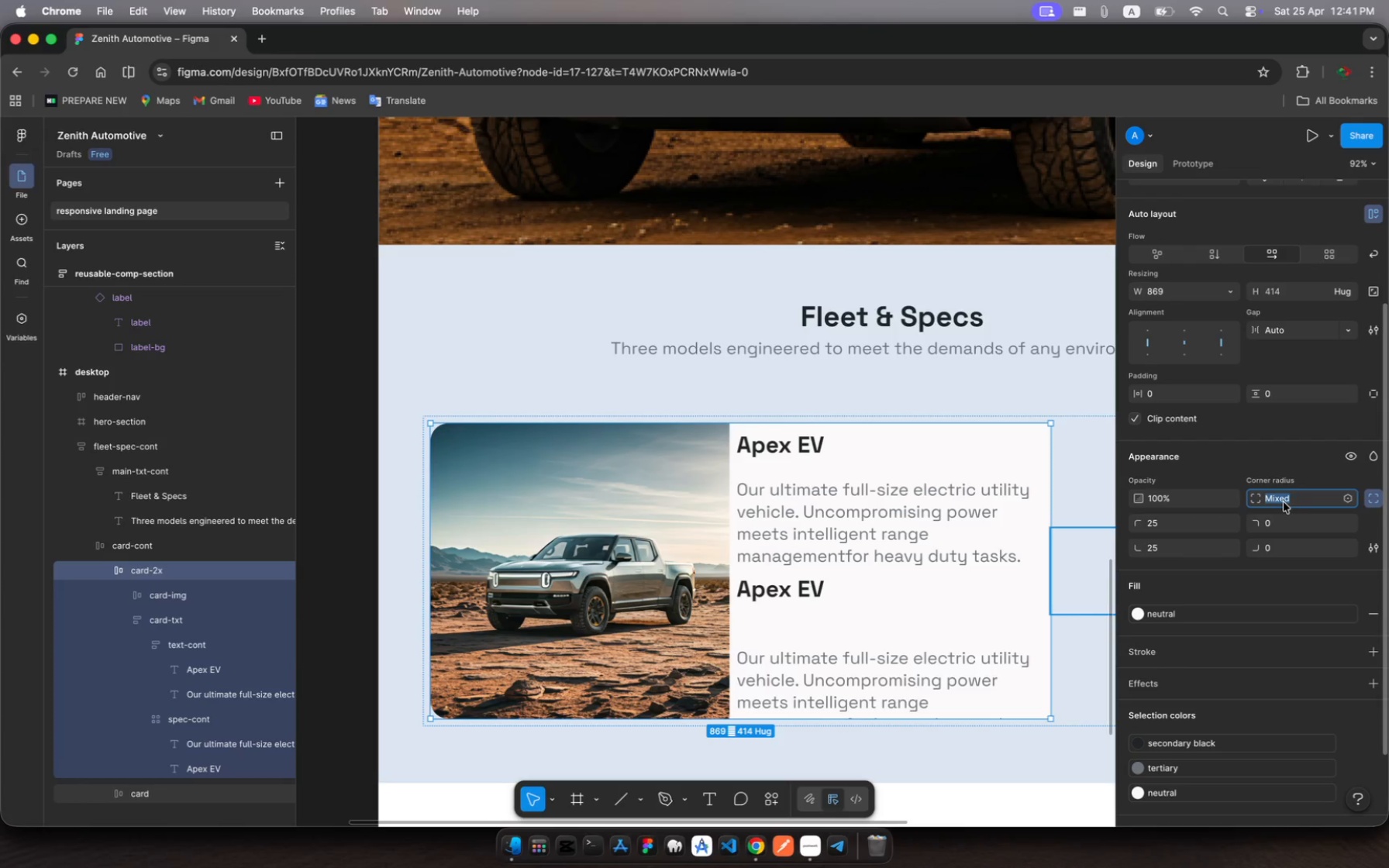 
type(25)
 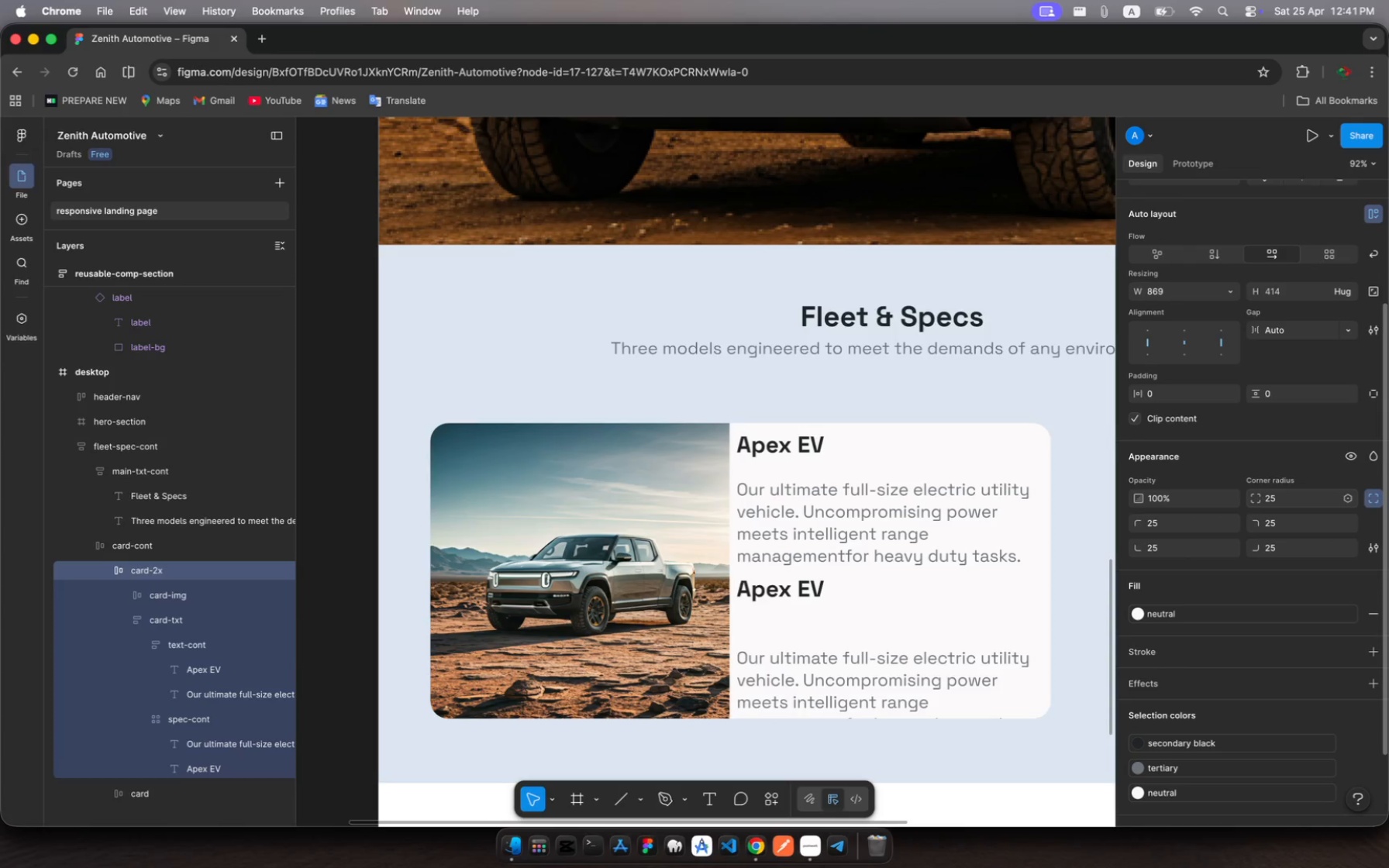 
key(Enter)
 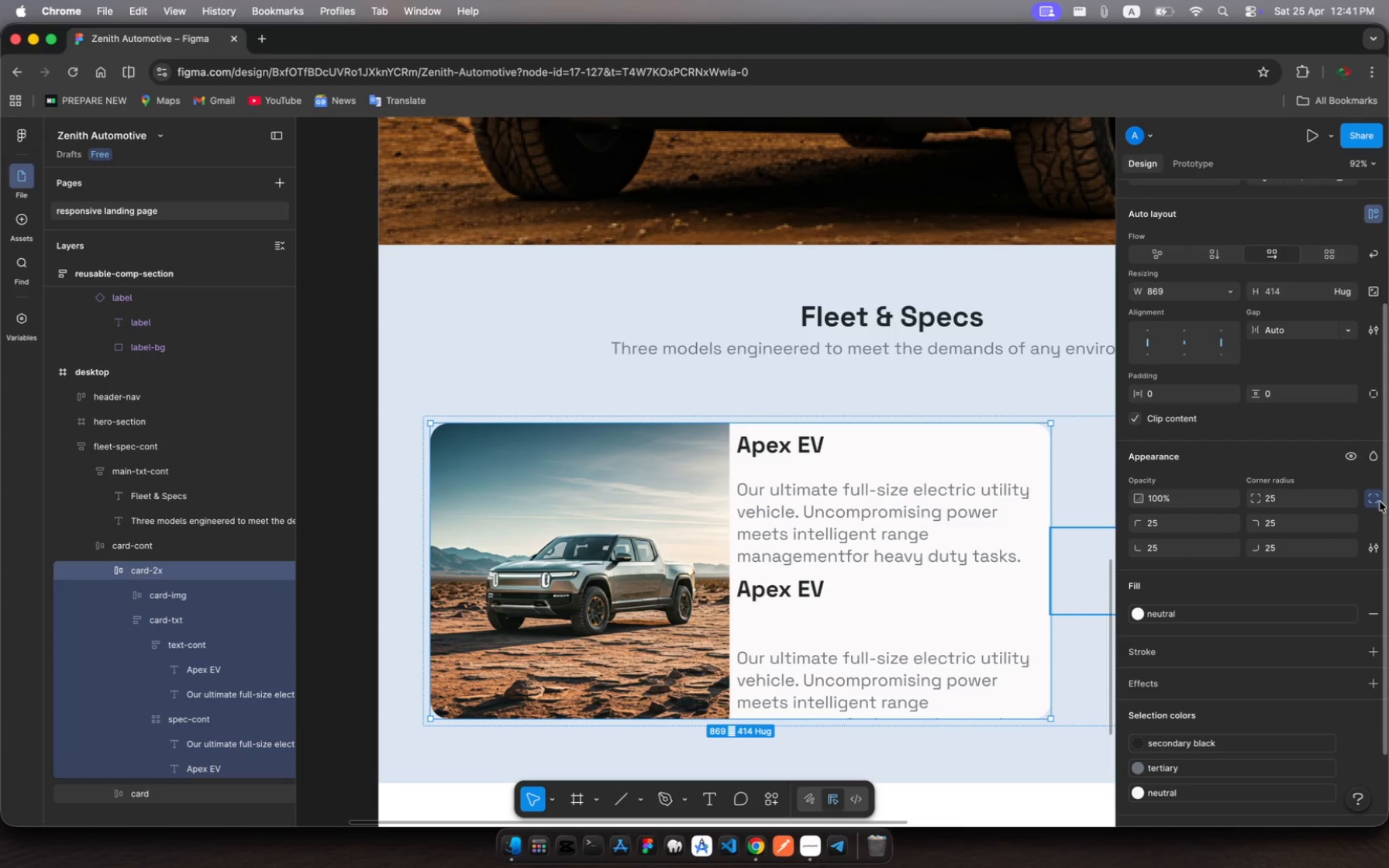 
left_click([1377, 501])
 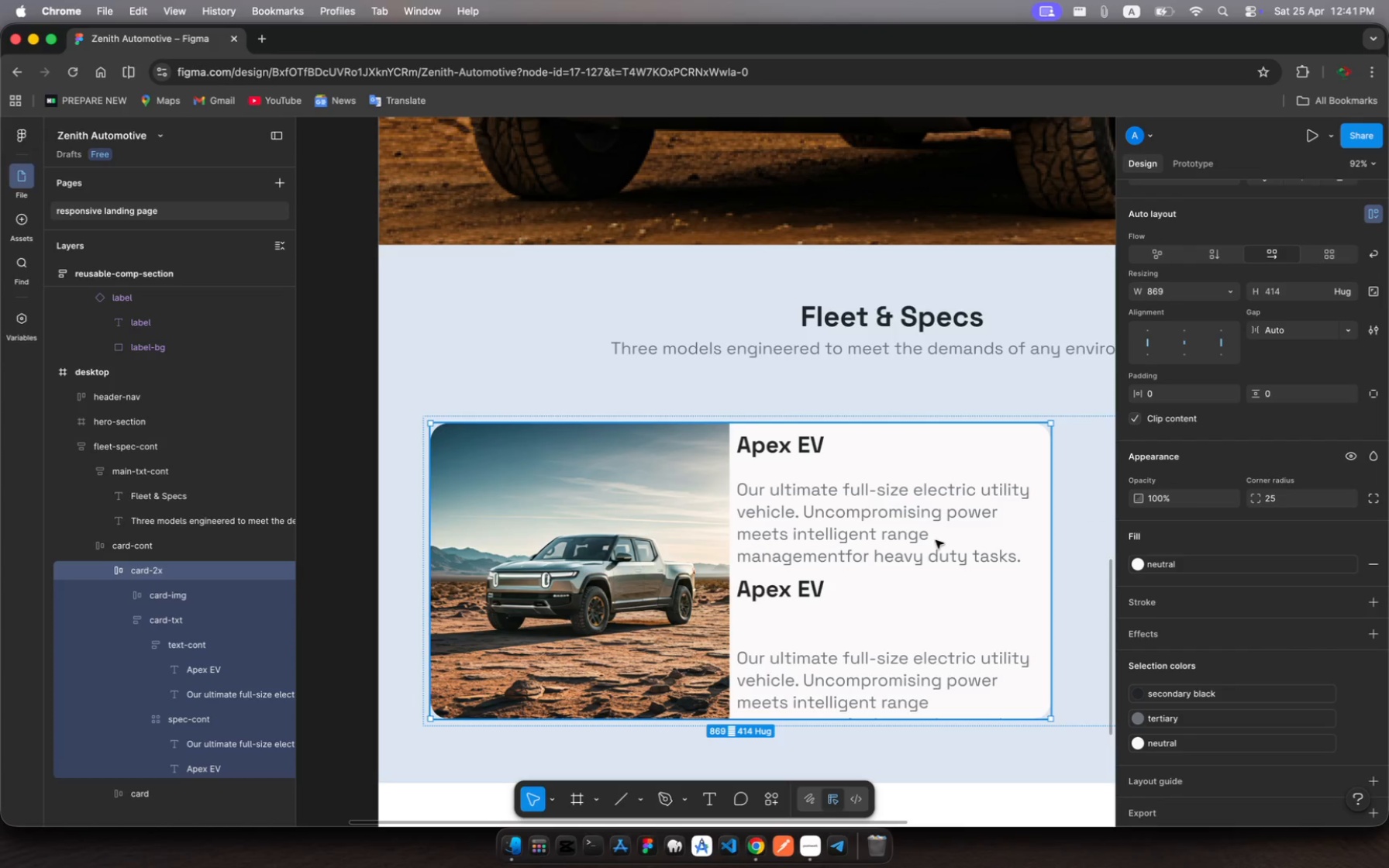 
scroll: coordinate [1171, 641], scroll_direction: down, amount: 20.0
 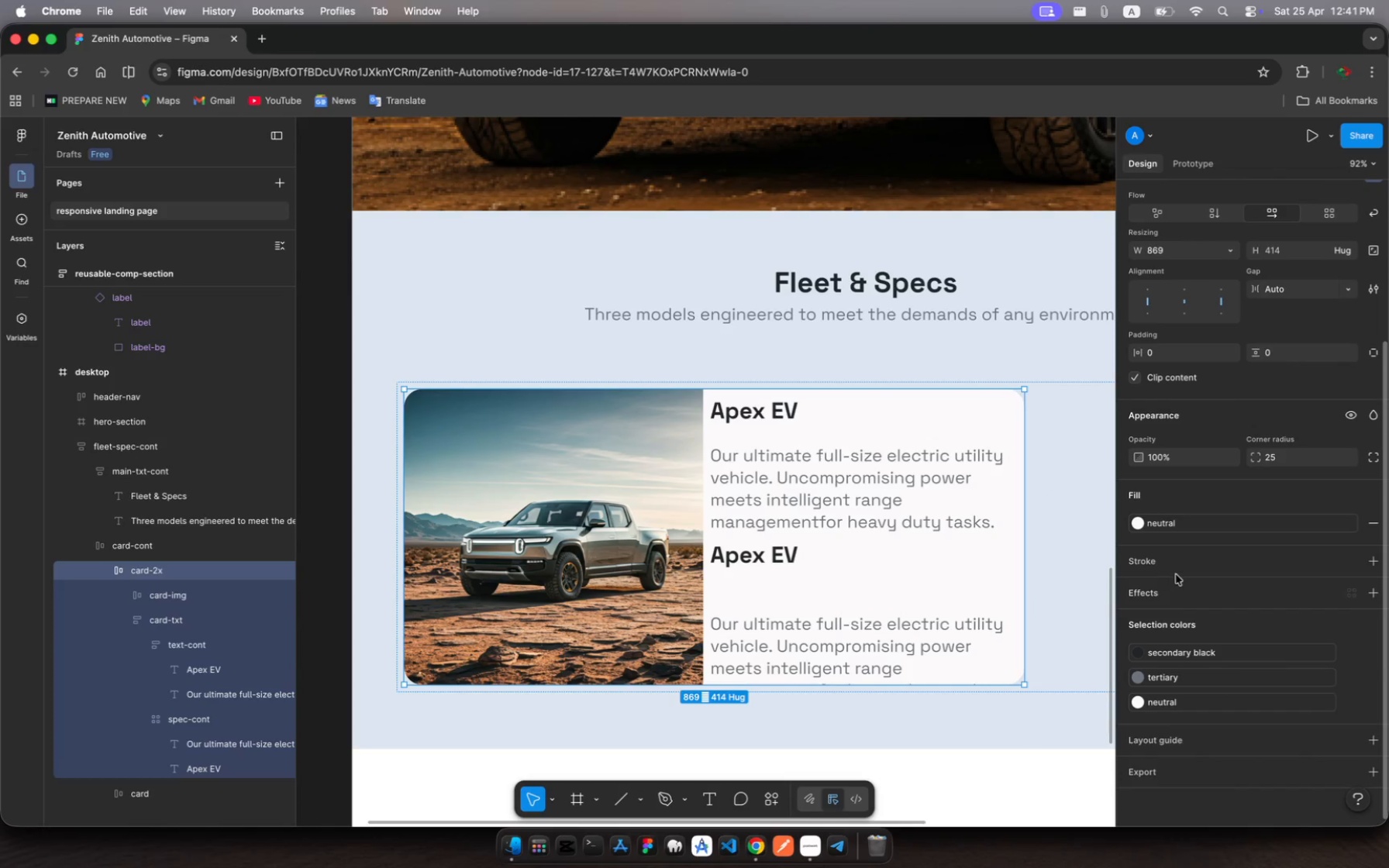 
left_click([1168, 570])
 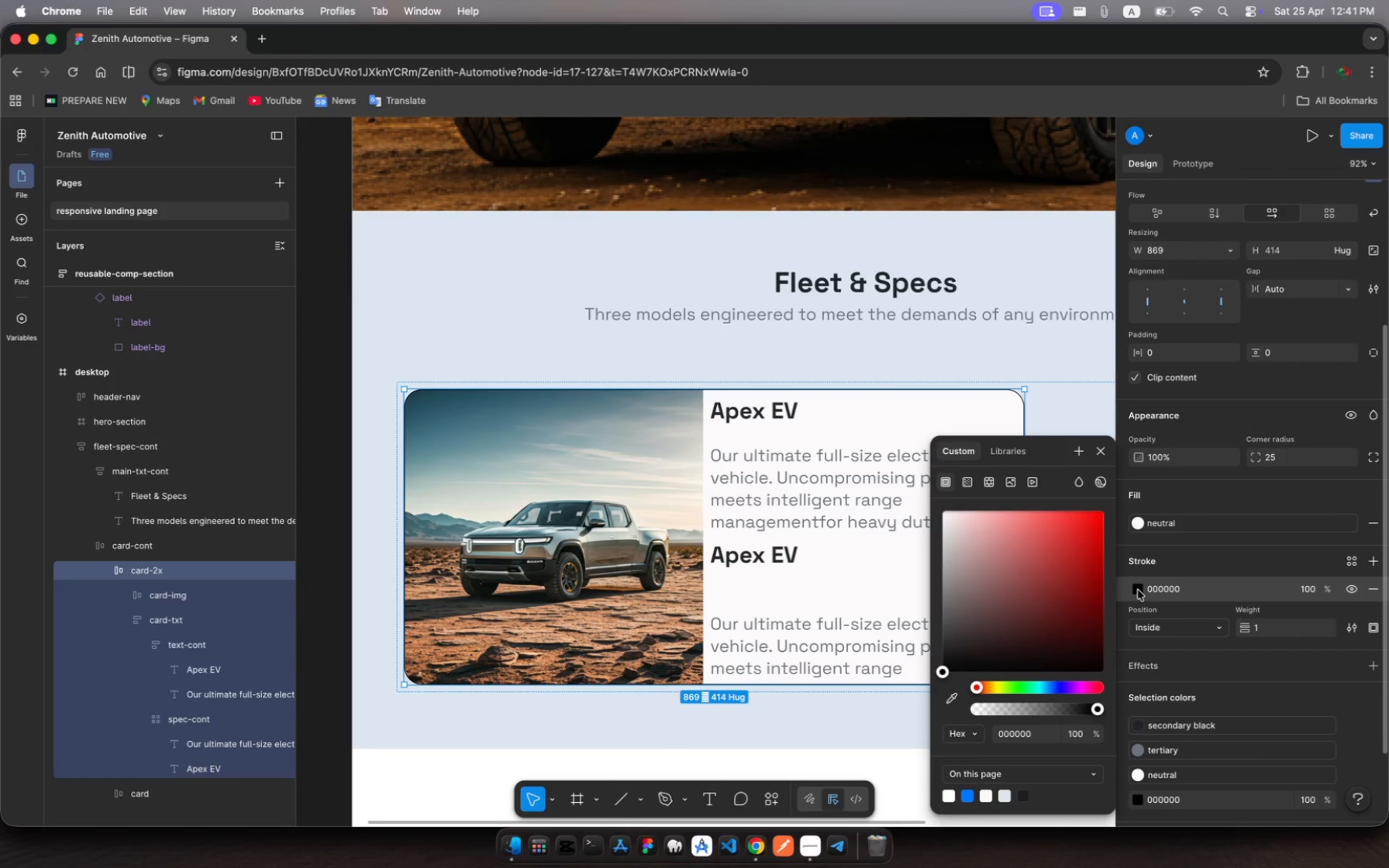 
left_click([1137, 590])
 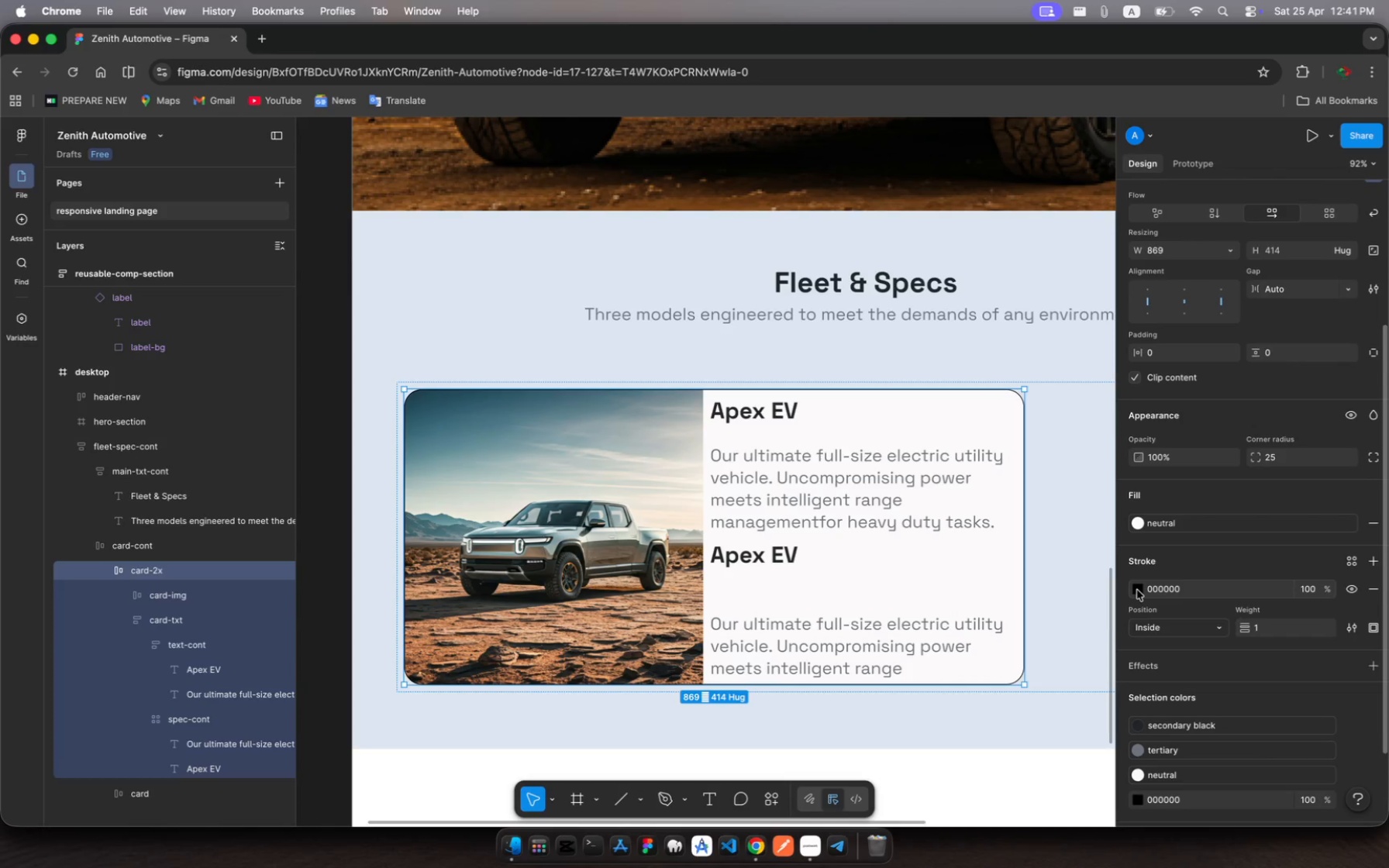 
left_click([1137, 590])
 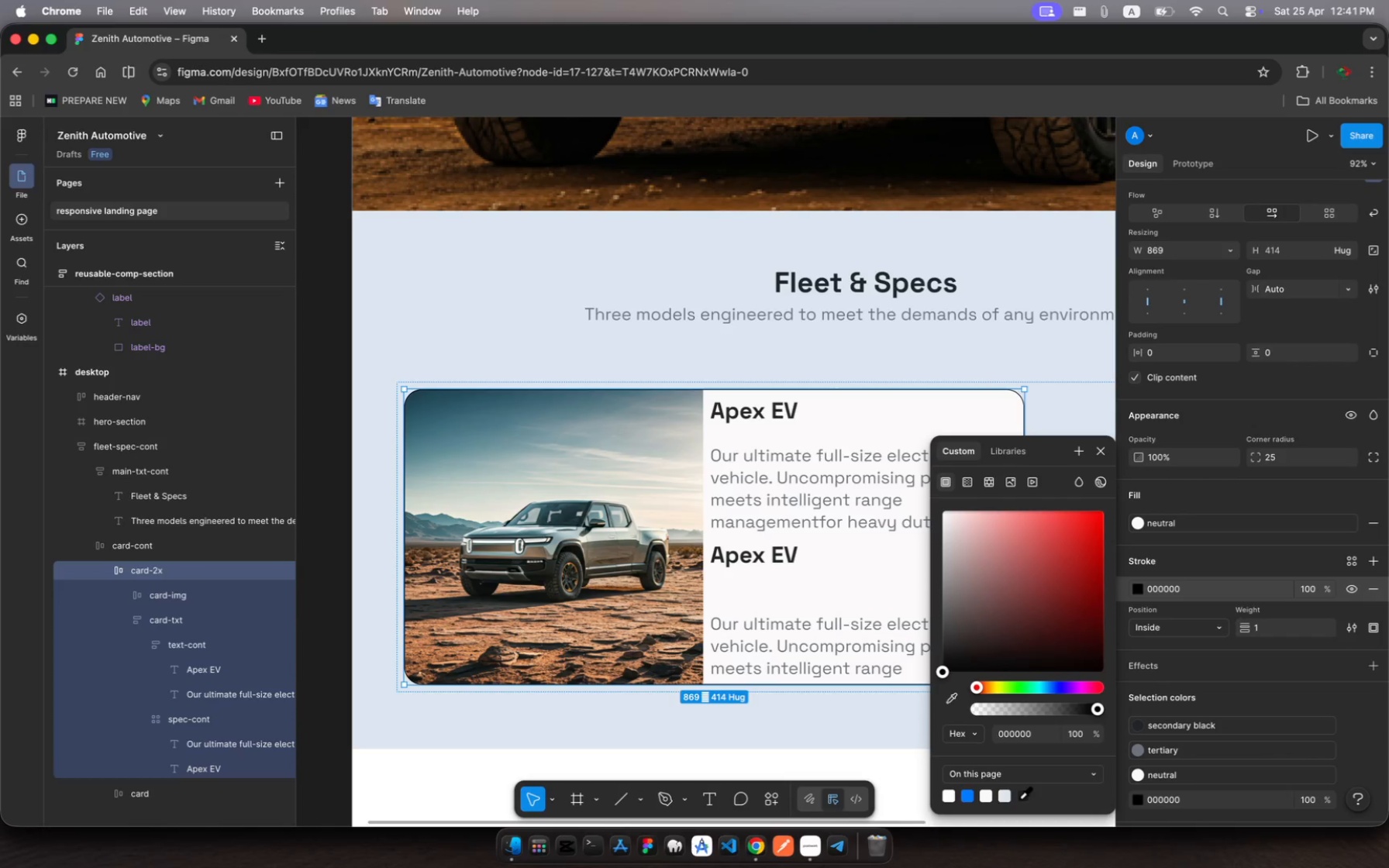 
left_click([1022, 797])
 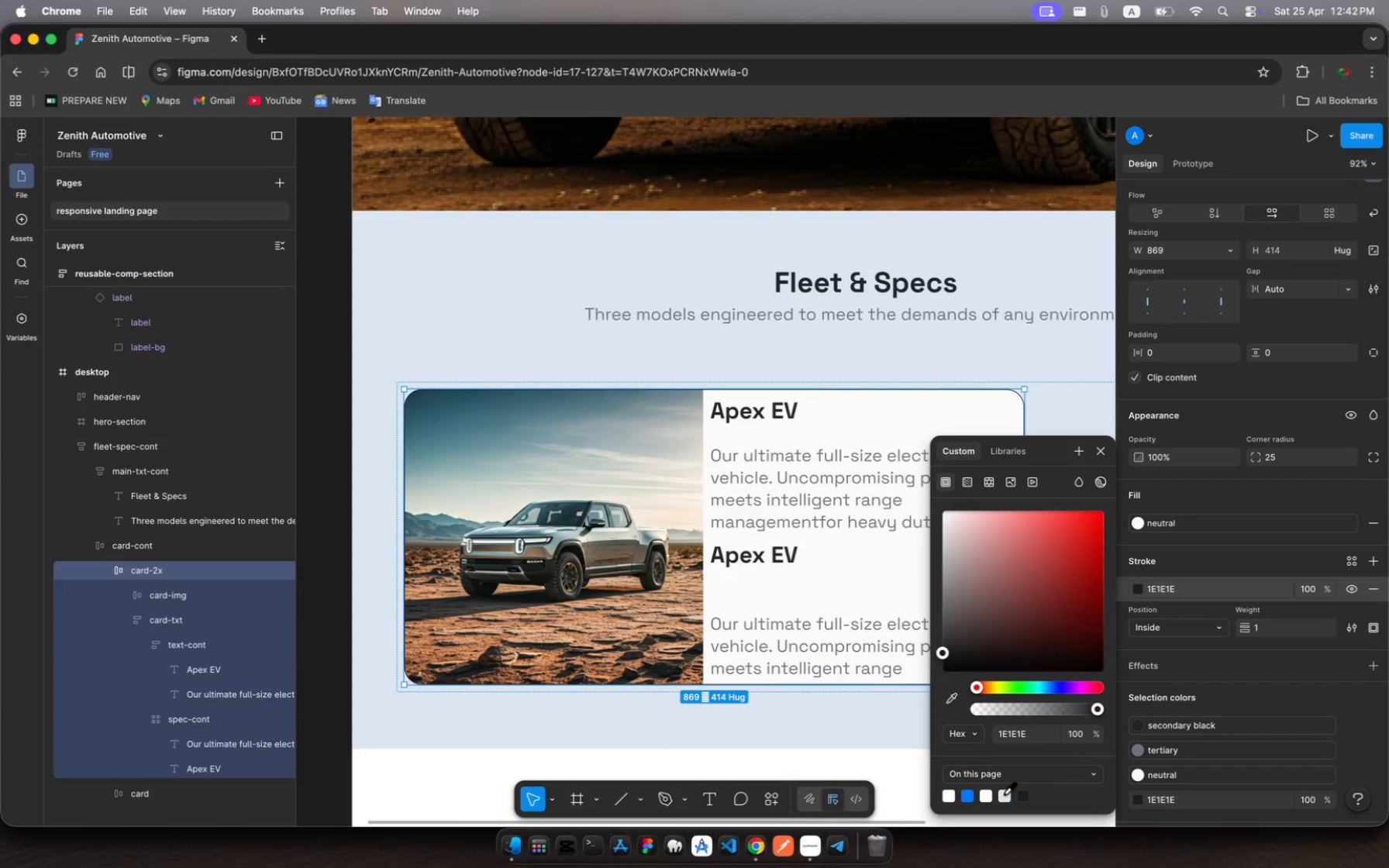 
left_click([1004, 794])
 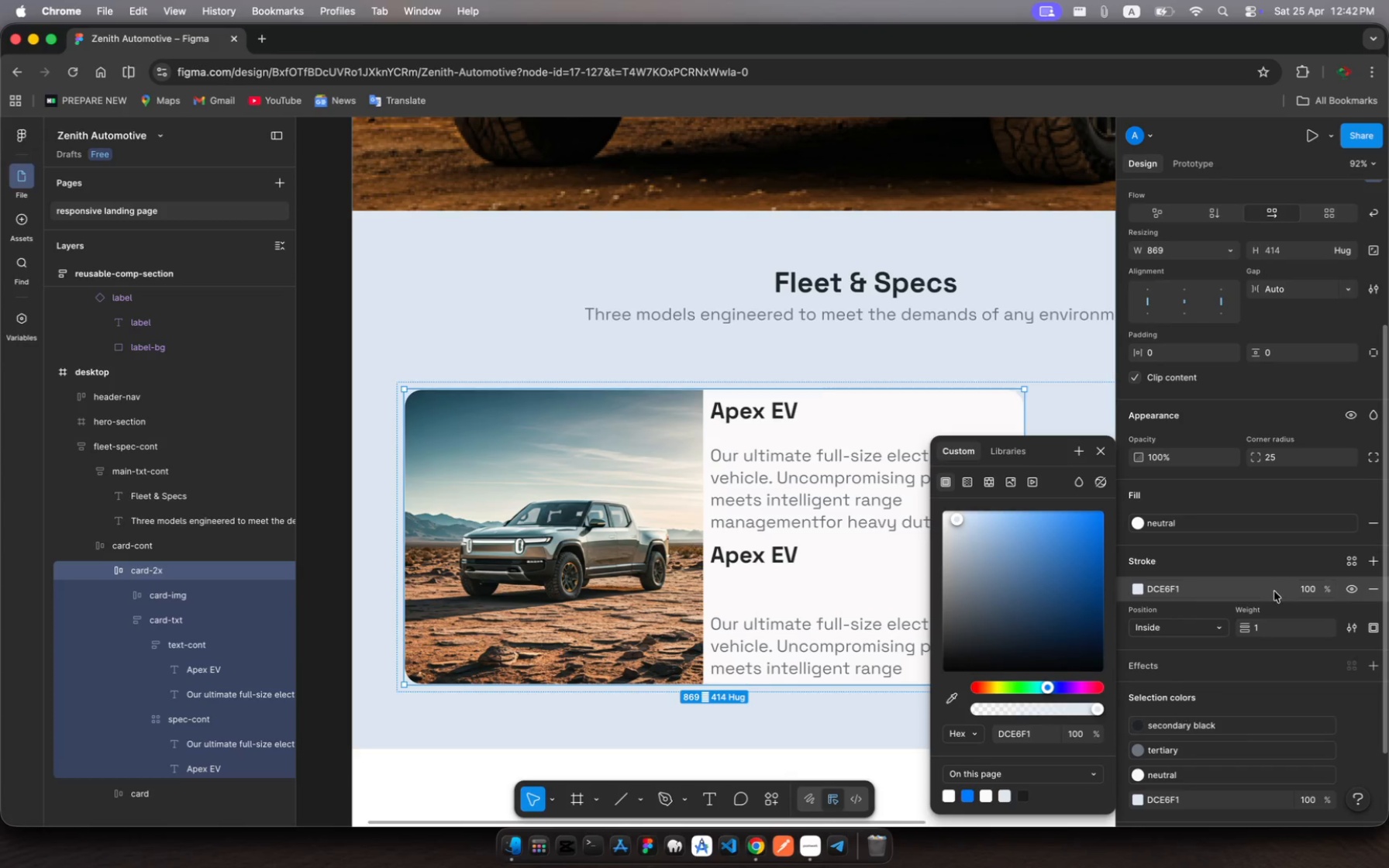 
left_click([1257, 626])
 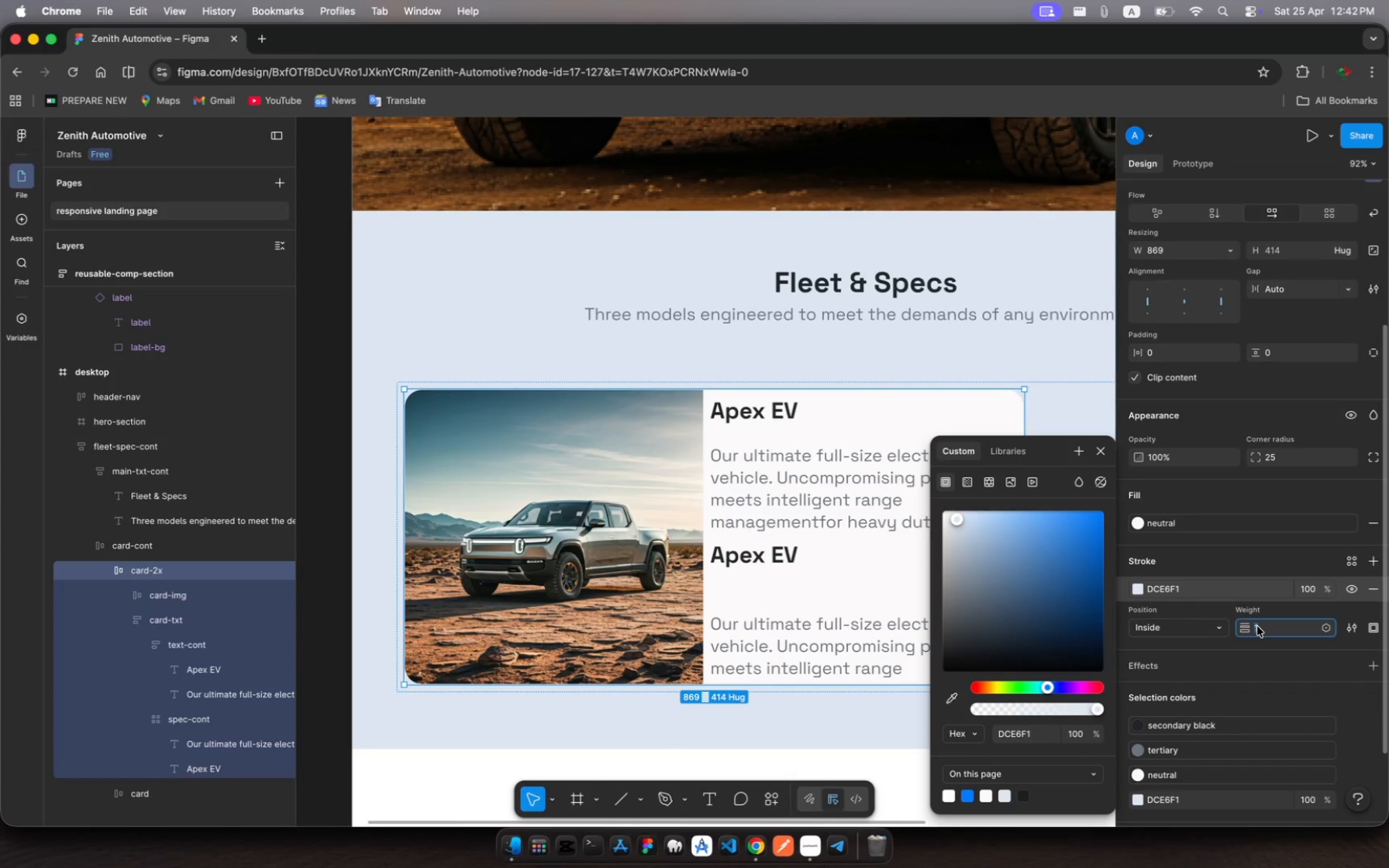 
key(2)
 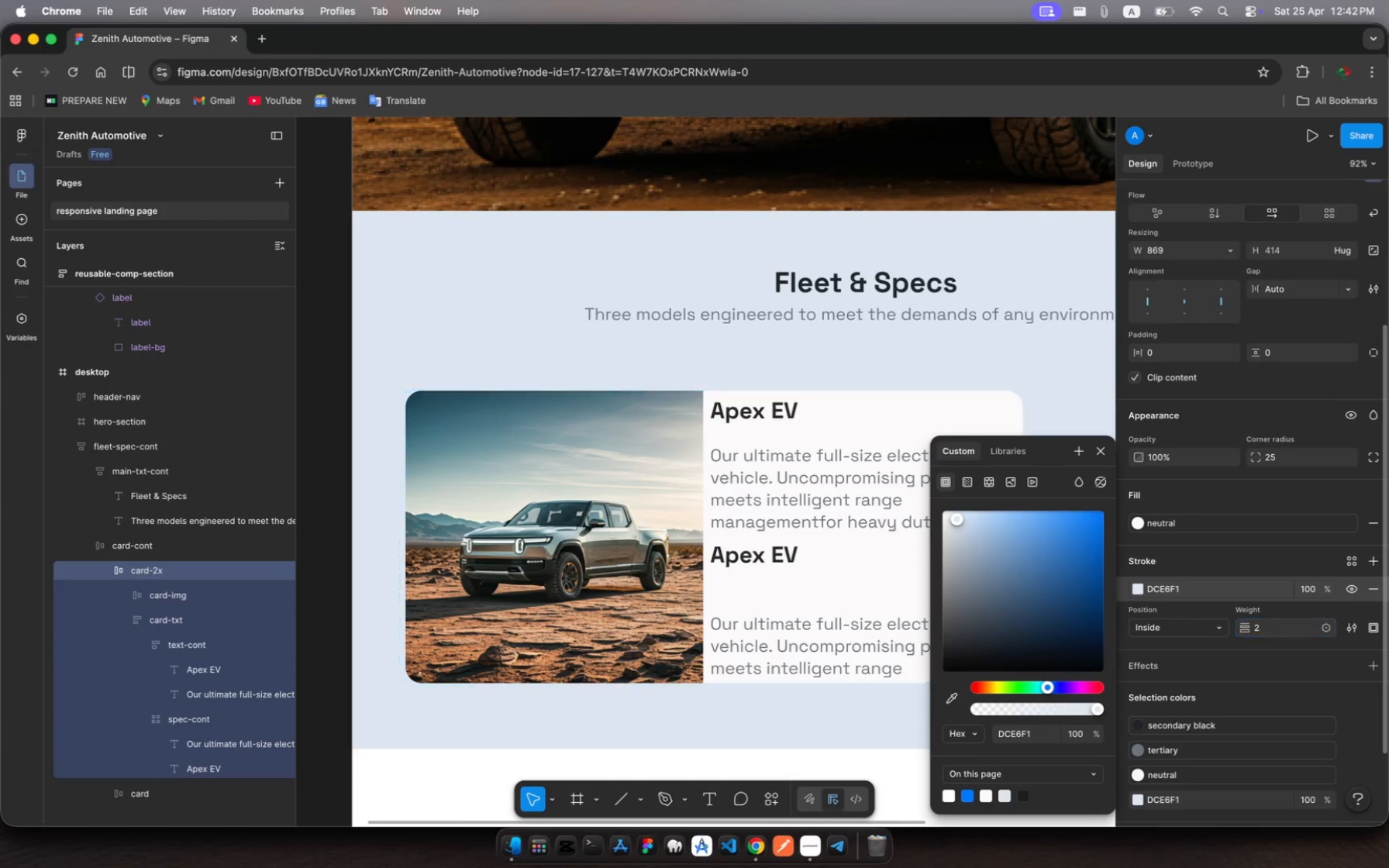 
key(Enter)
 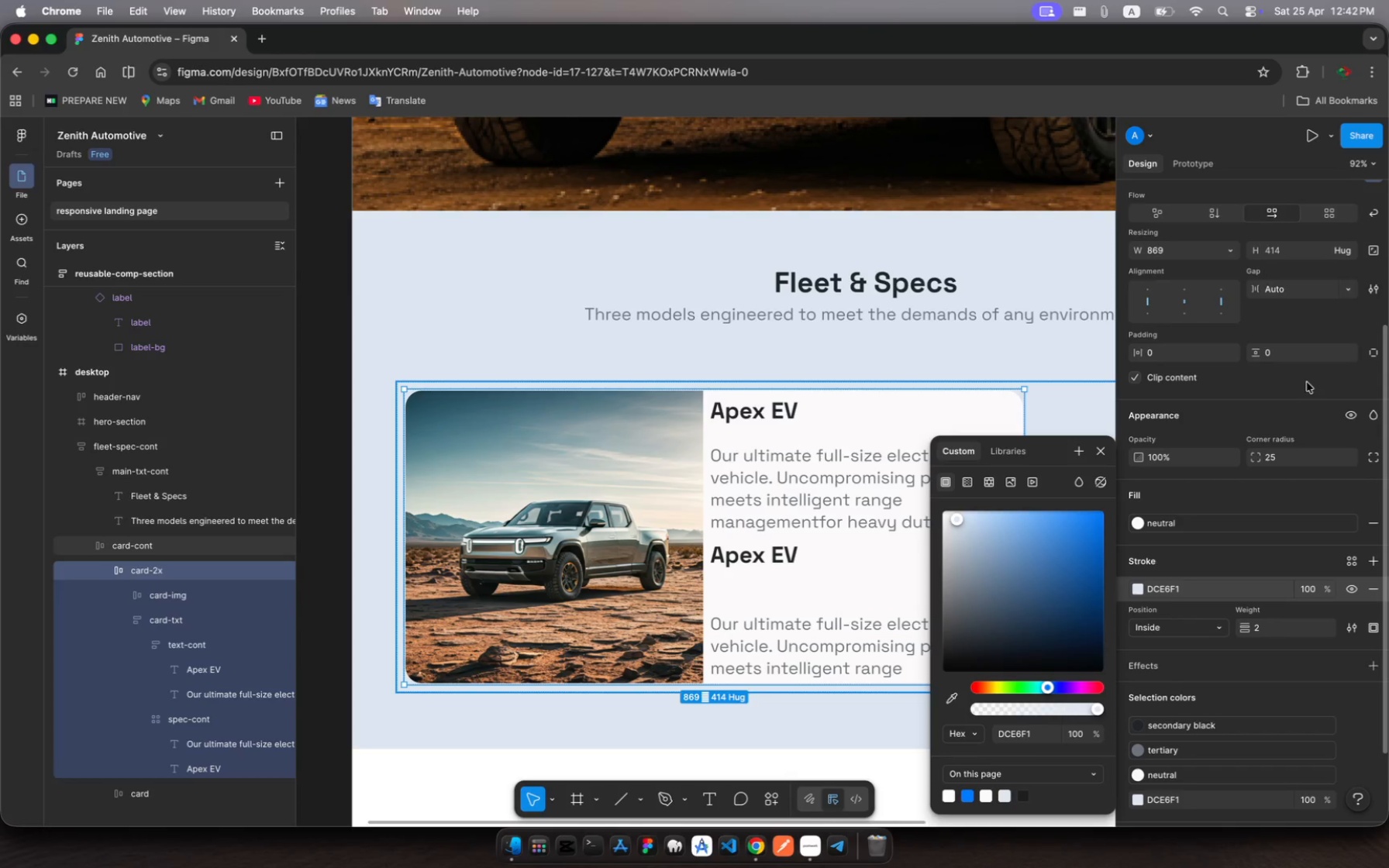 
wait(10.2)
 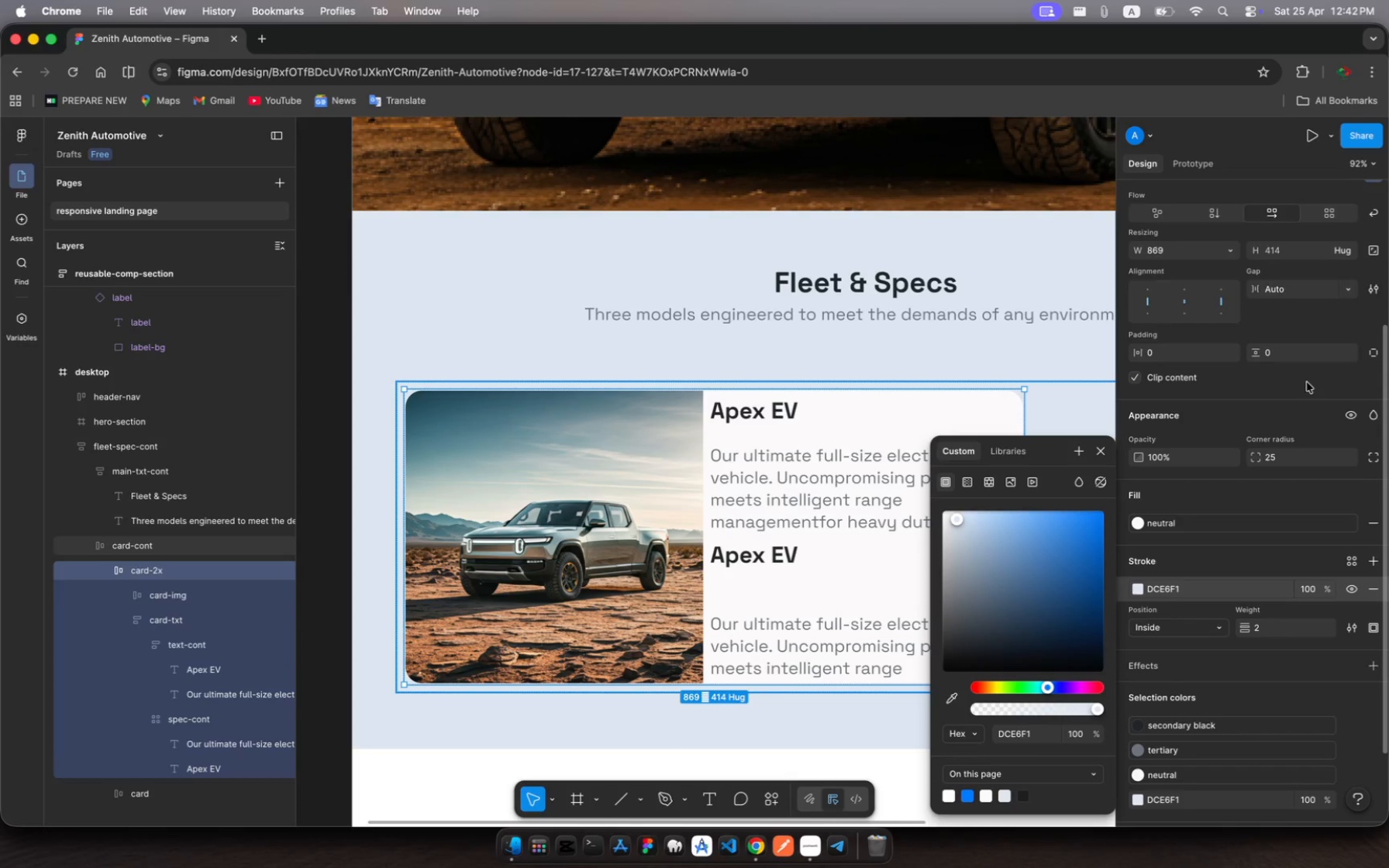 
left_click([1280, 291])
 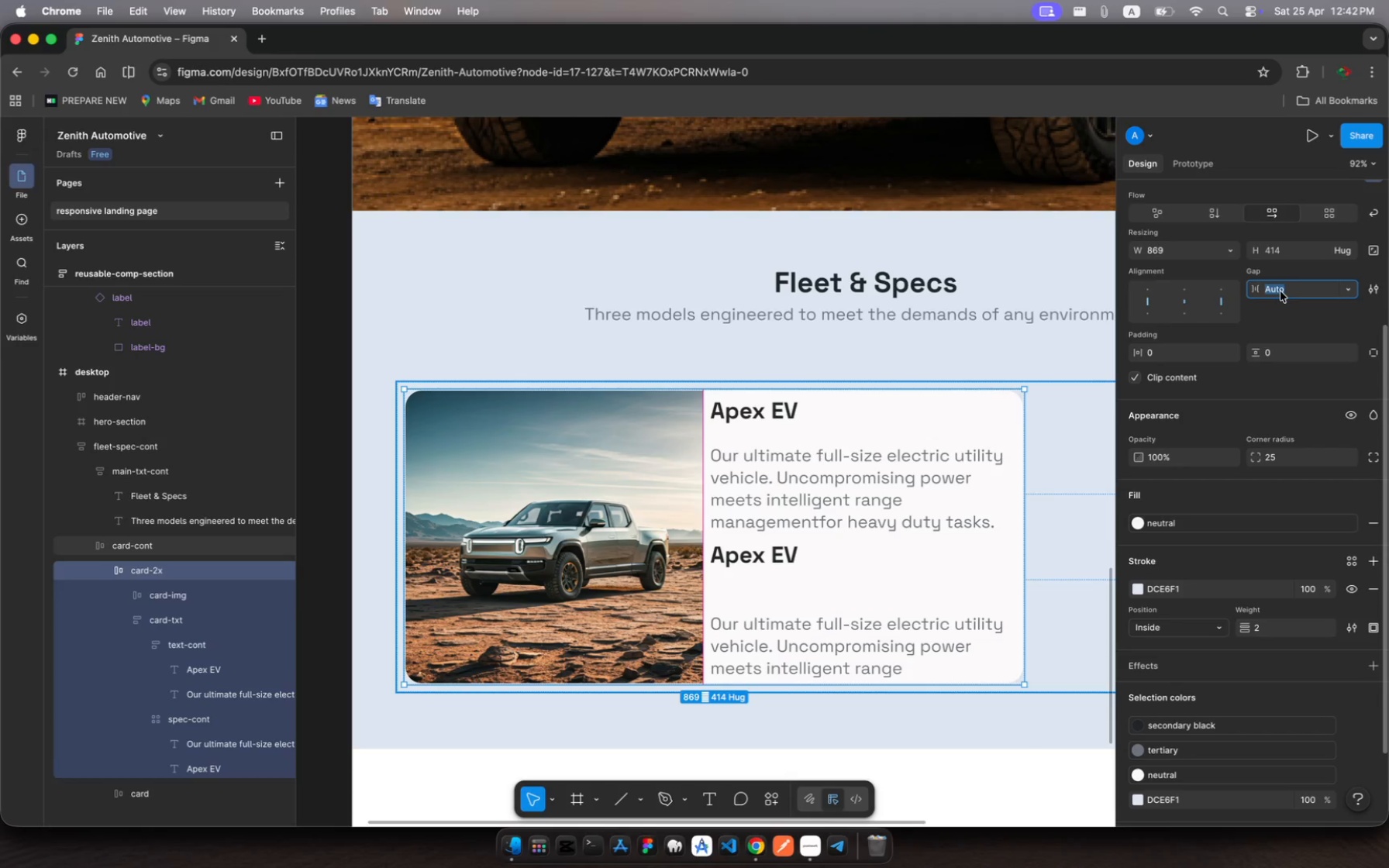 
type(30)
 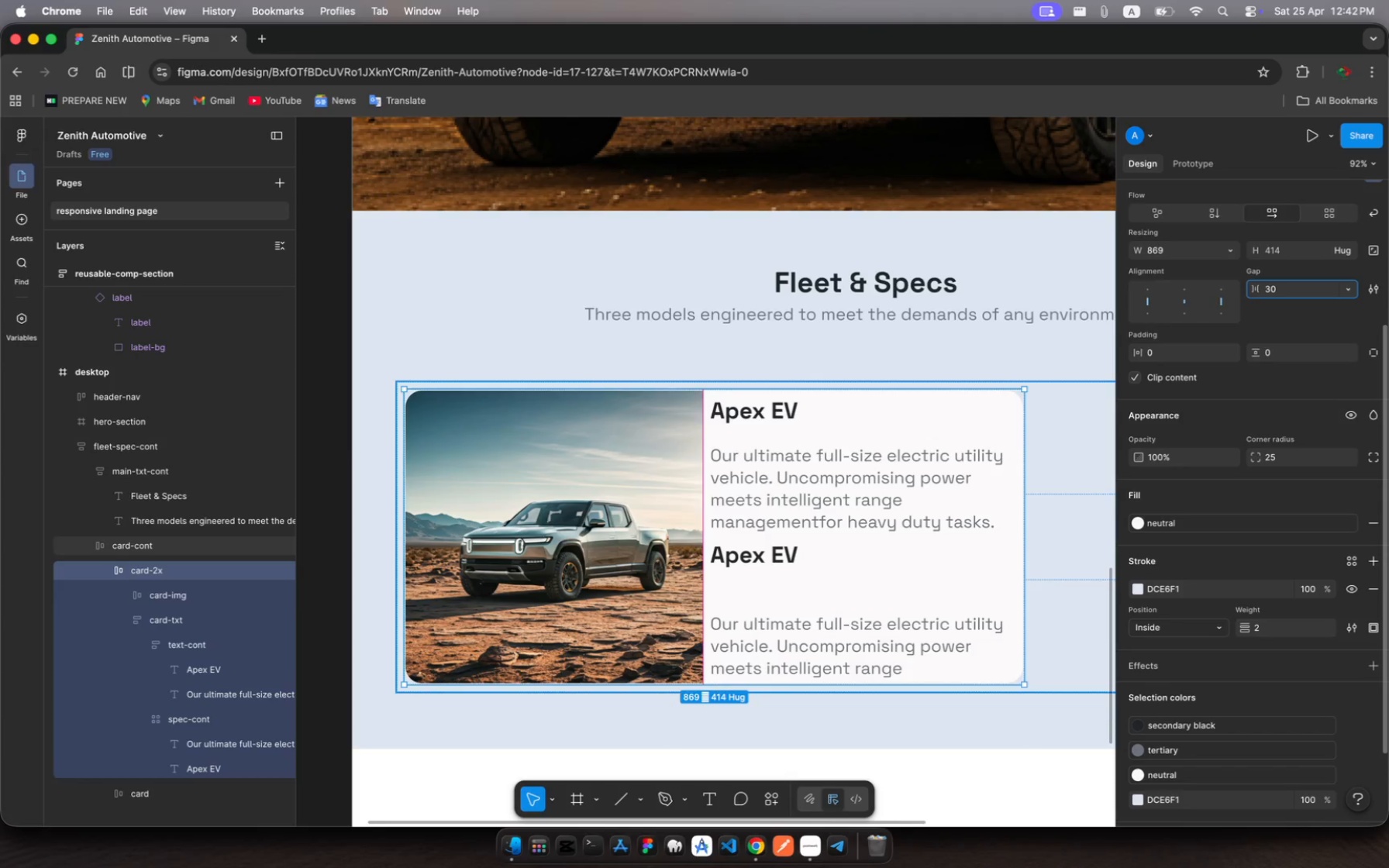 
key(Enter)
 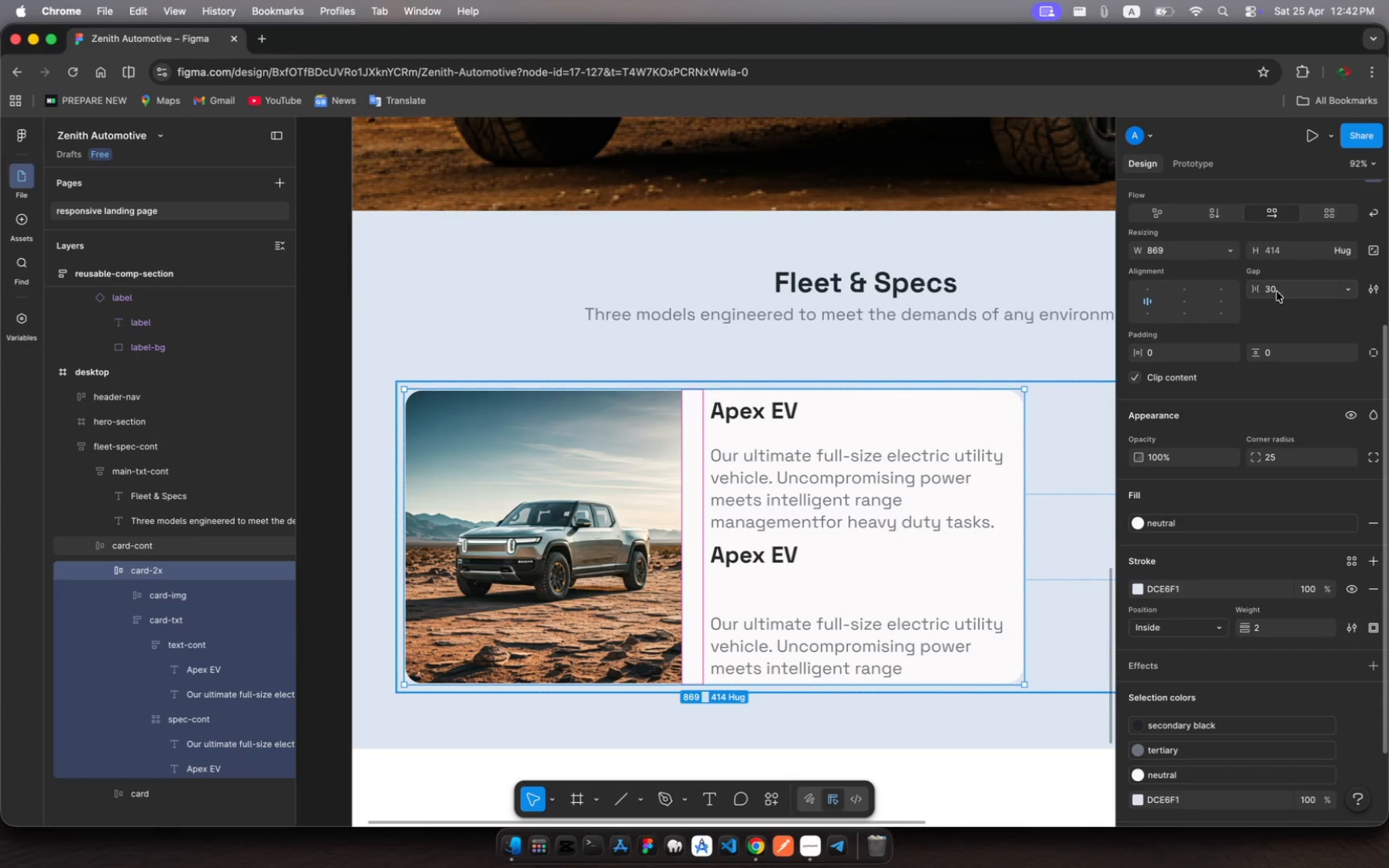 
wait(7.04)
 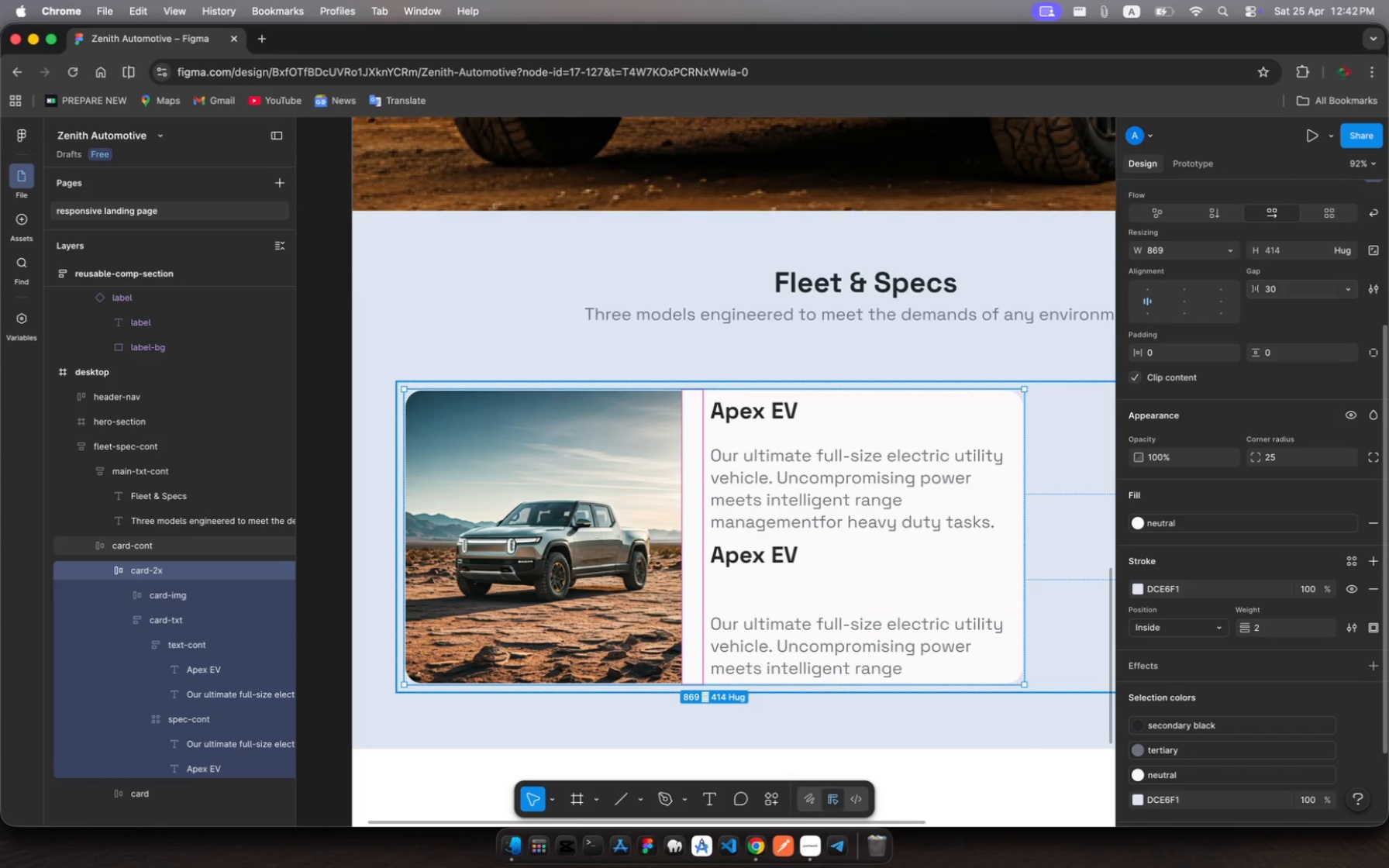 
left_click([781, 412])
 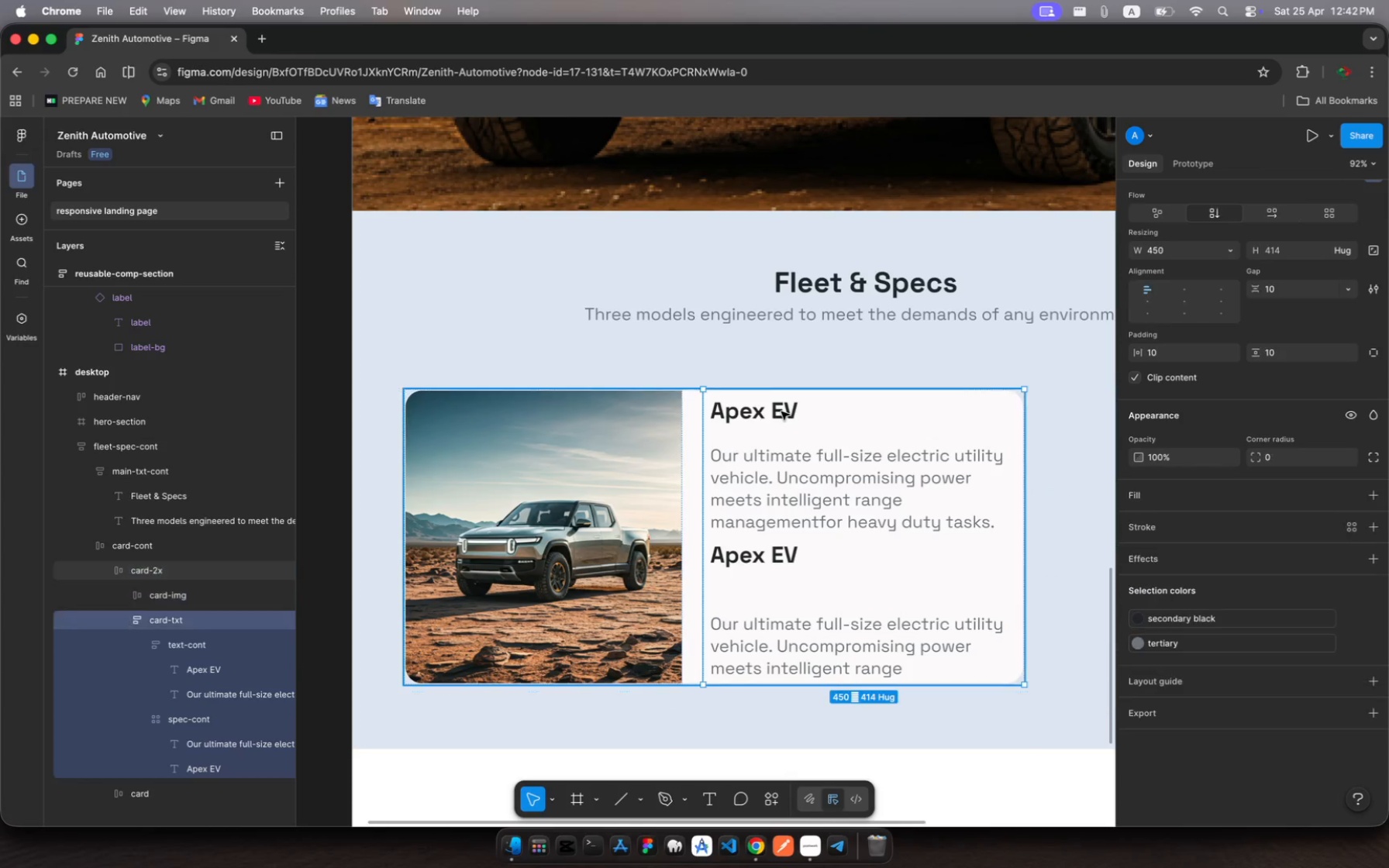 
double_click([781, 412])
 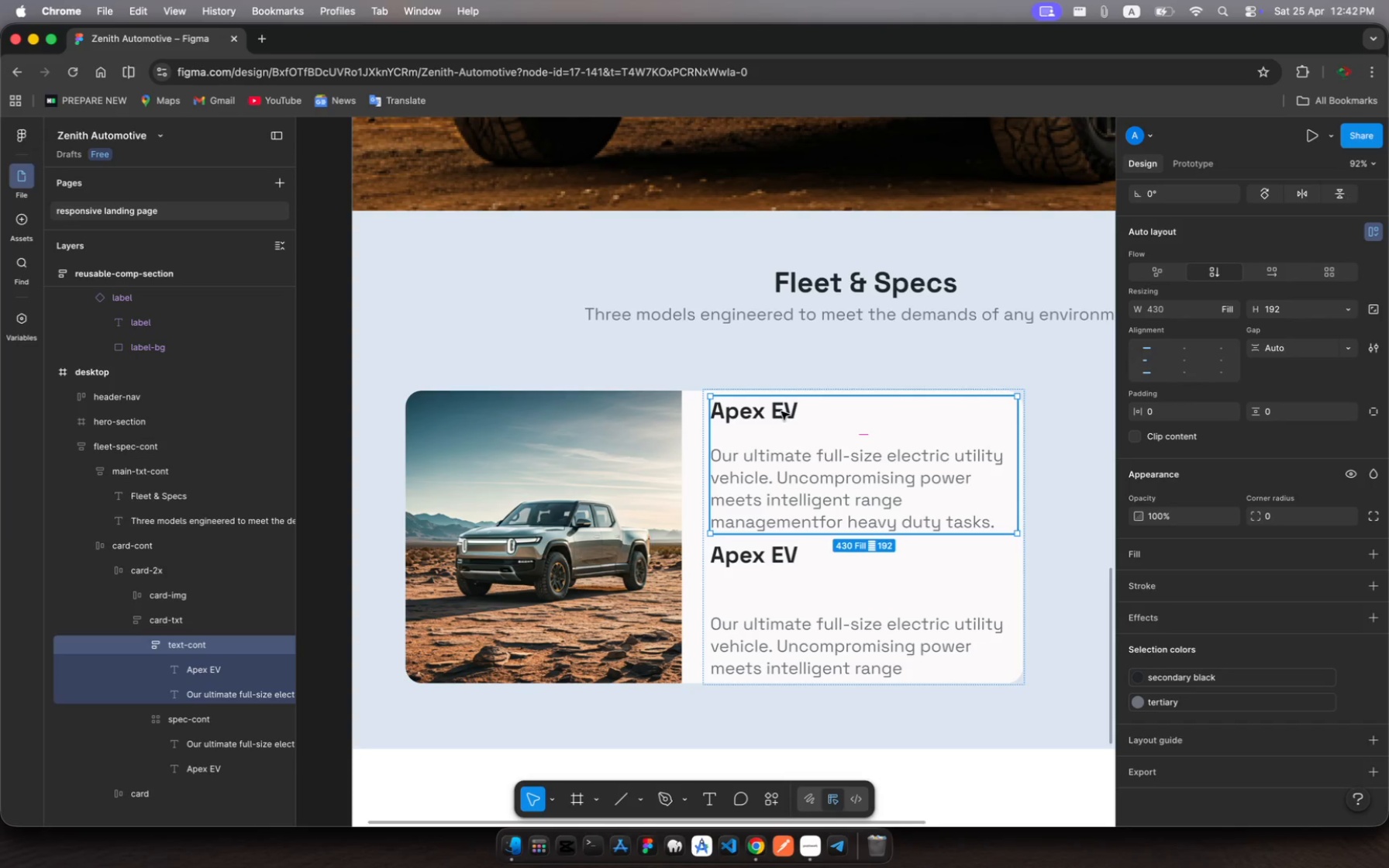 
left_click([781, 412])
 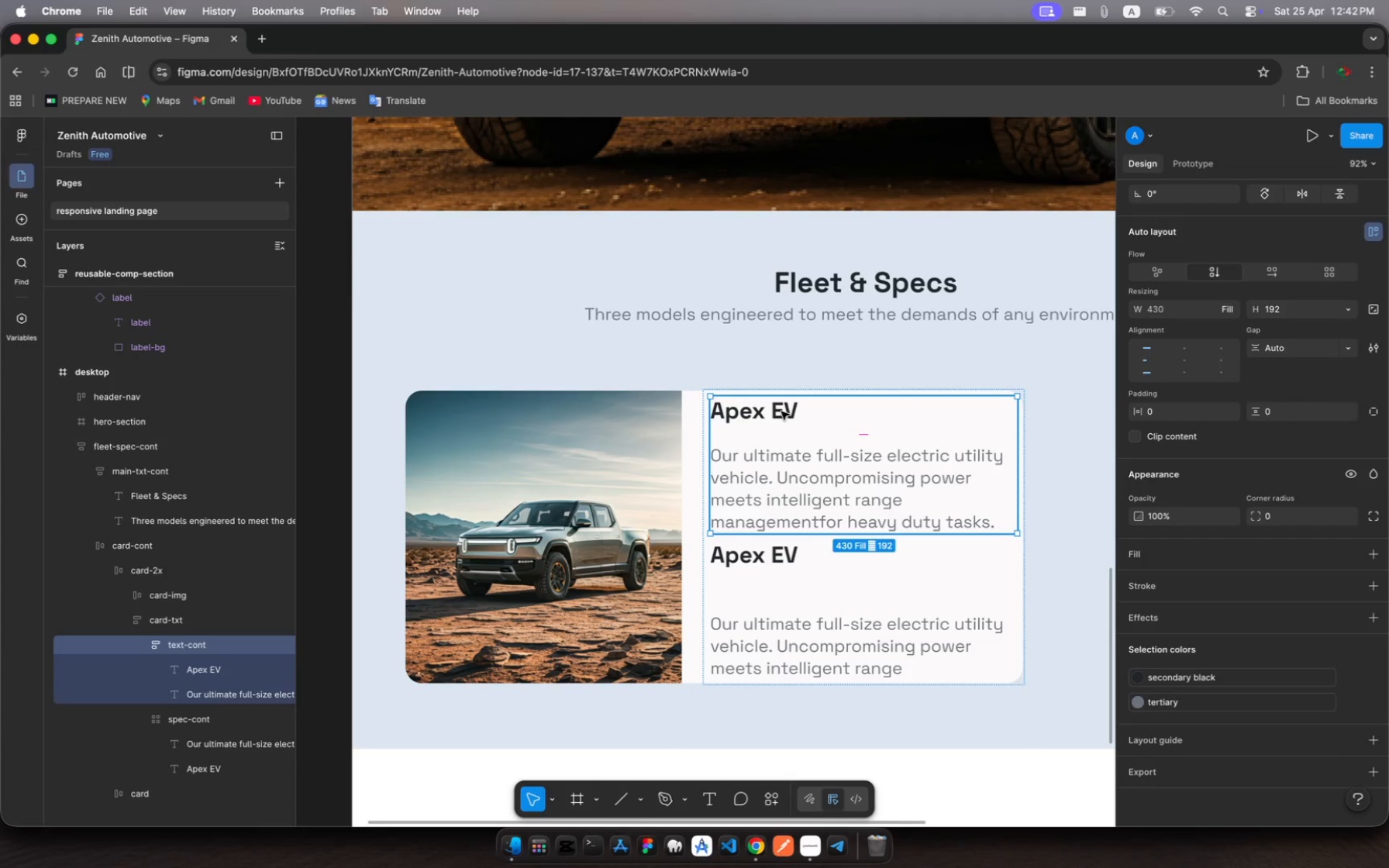 
left_click([781, 412])
 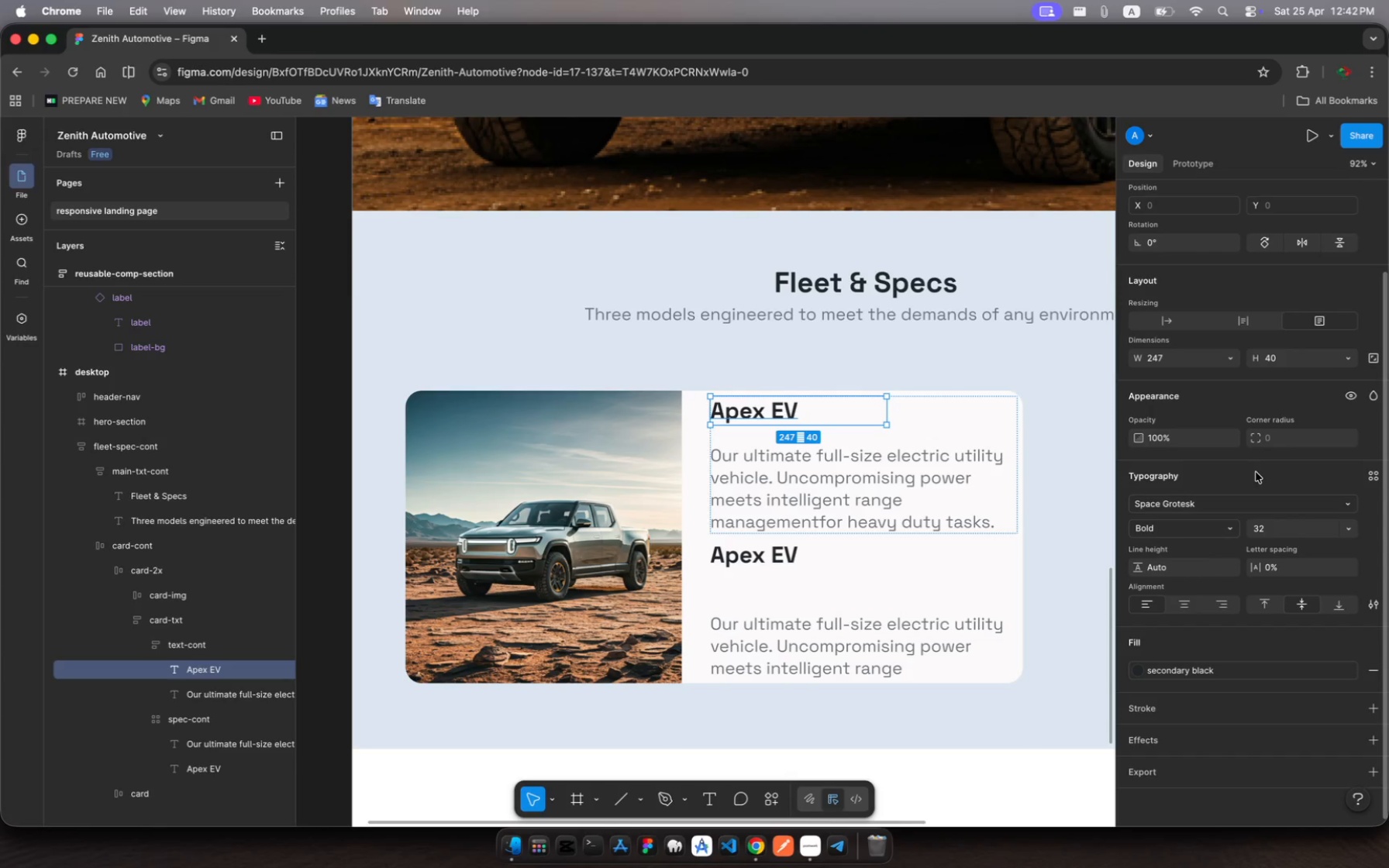 
left_click([1261, 532])
 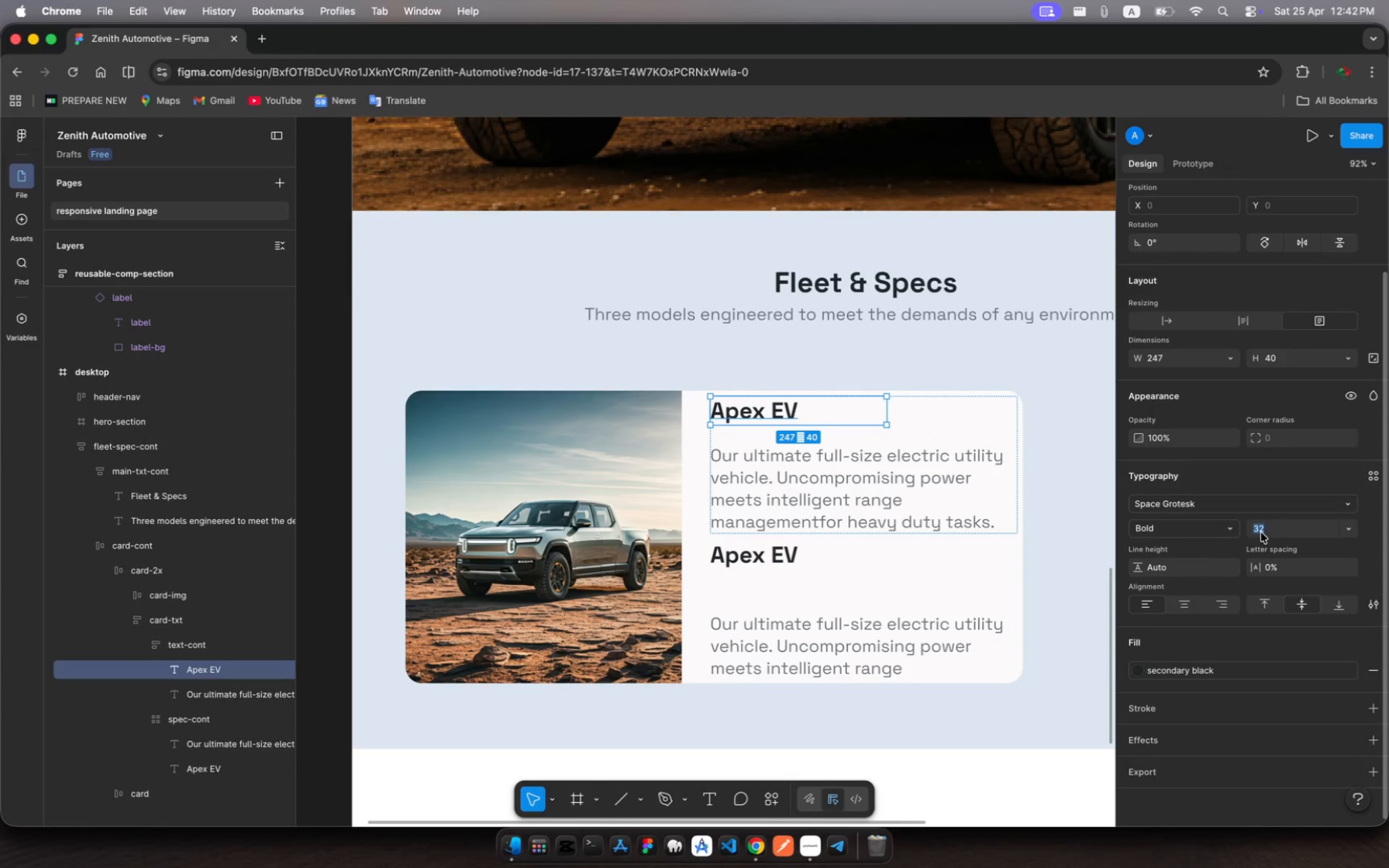 
type(24)
 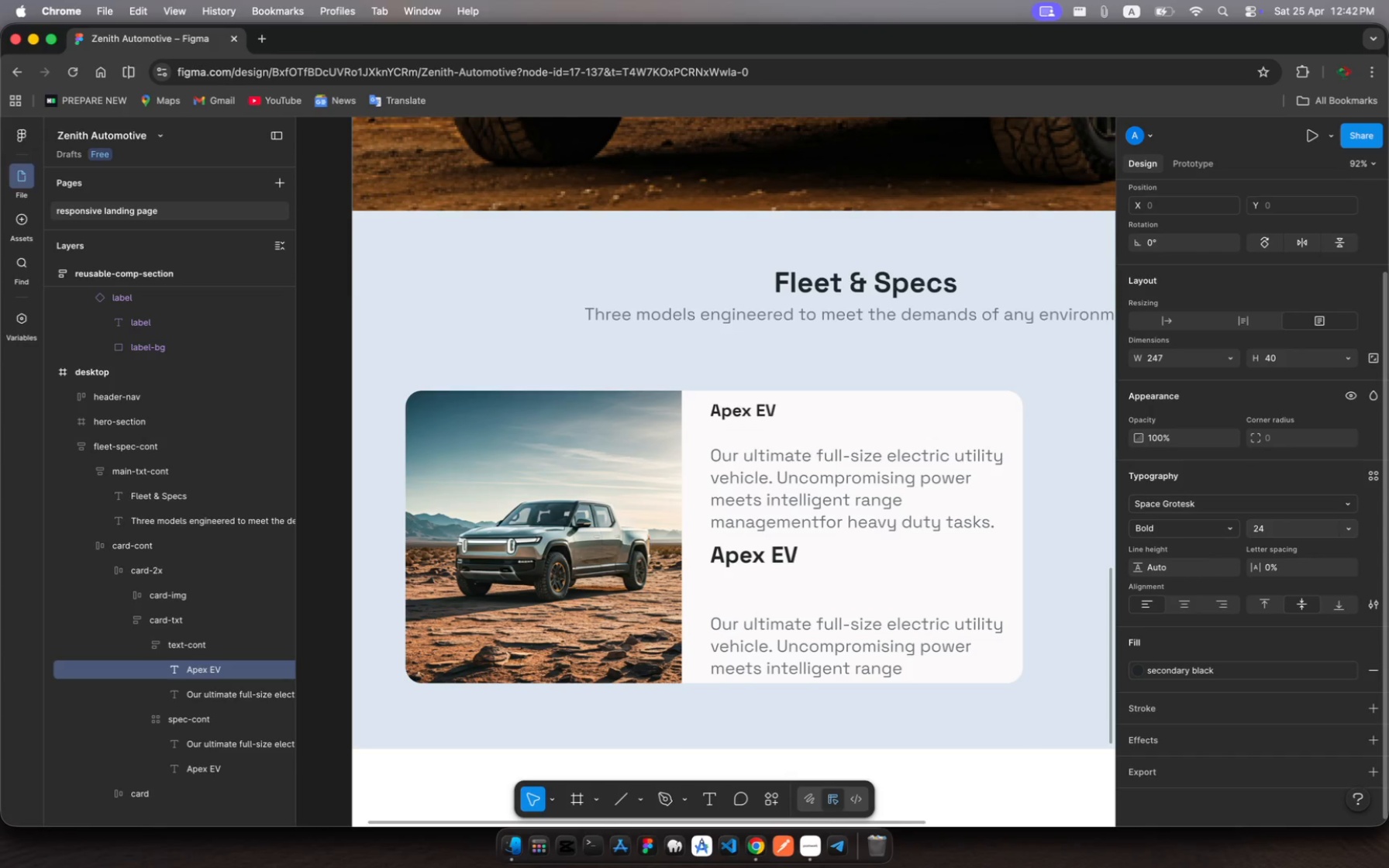 
key(Enter)
 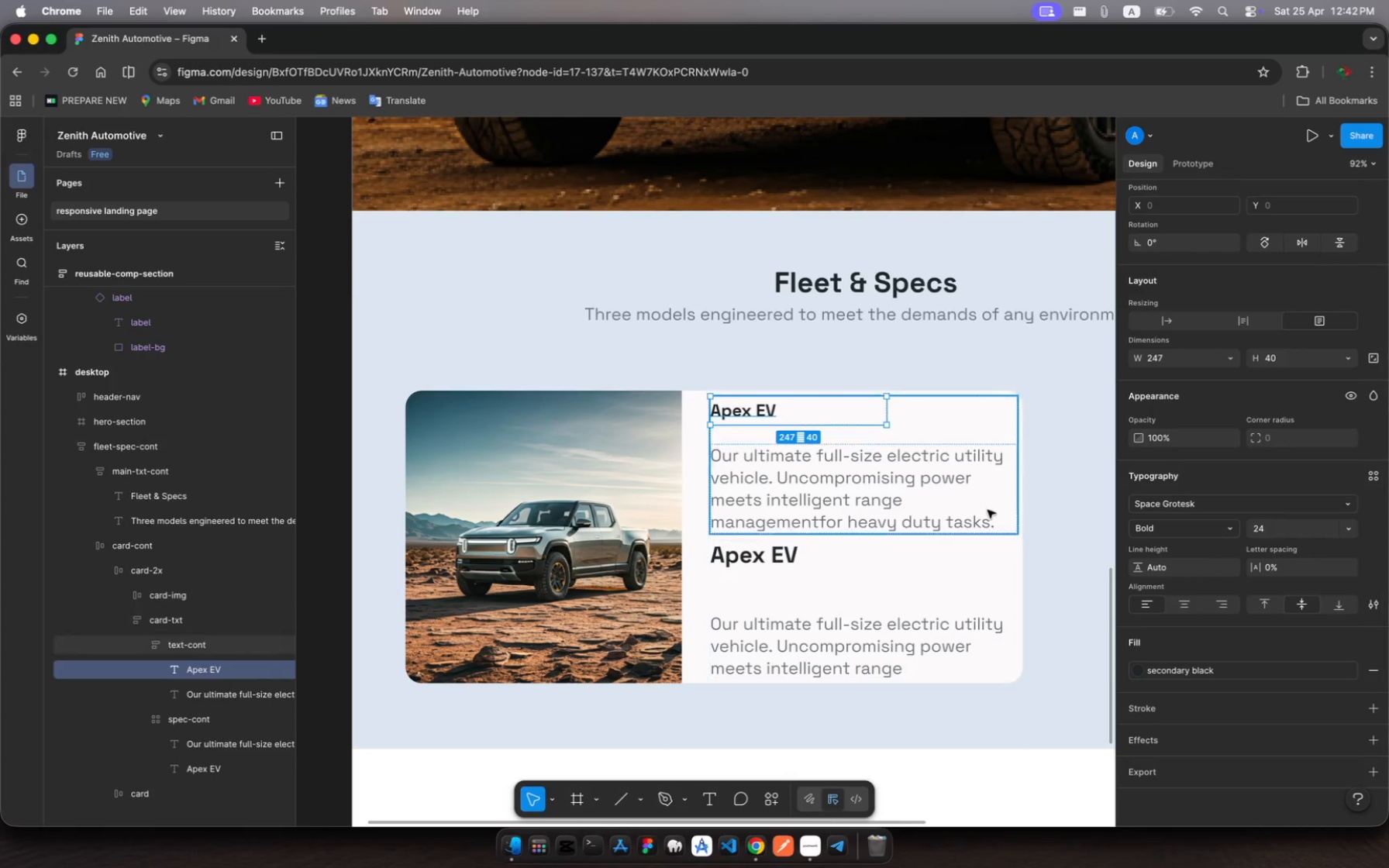 
double_click([893, 471])
 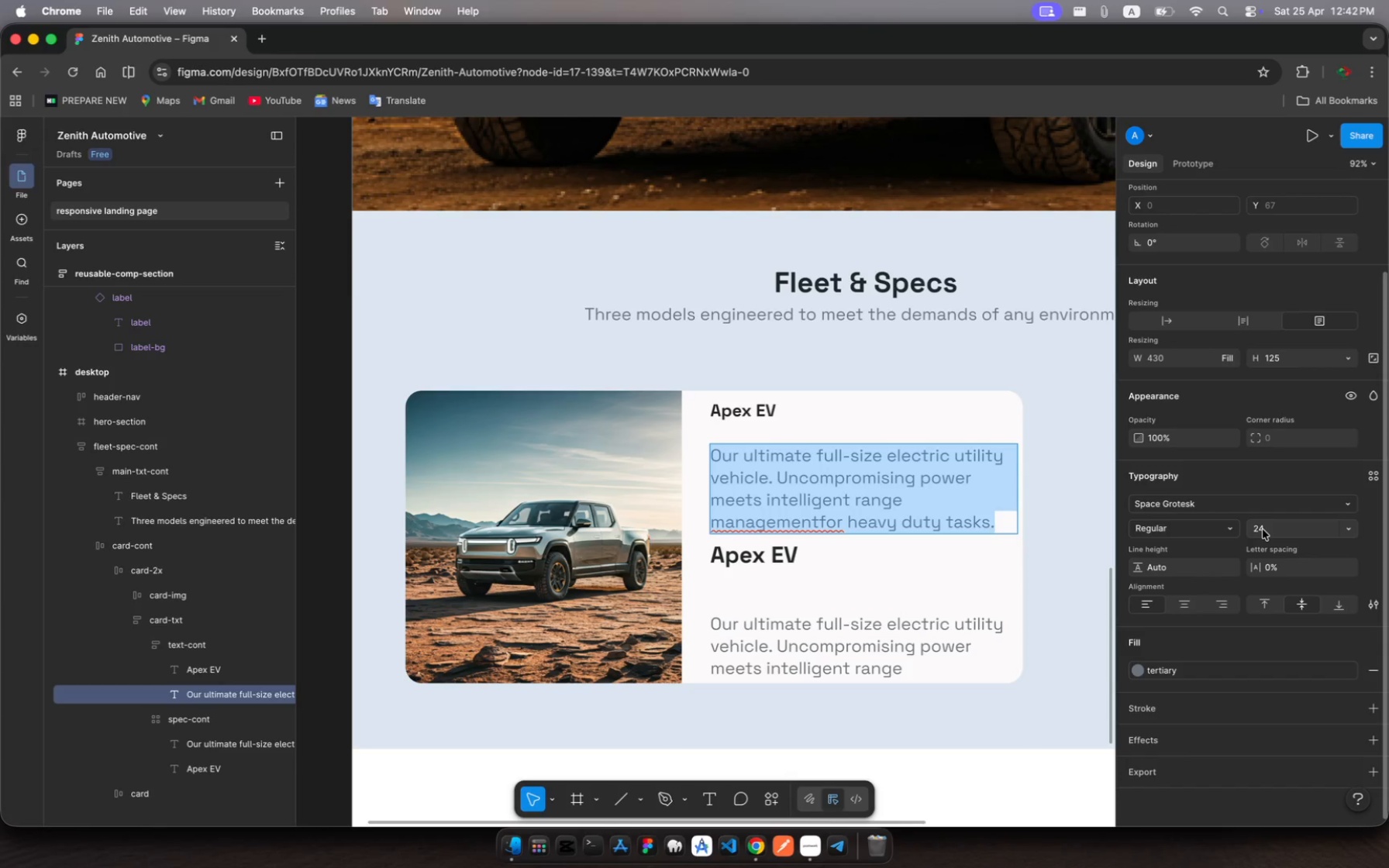 
left_click([1259, 529])
 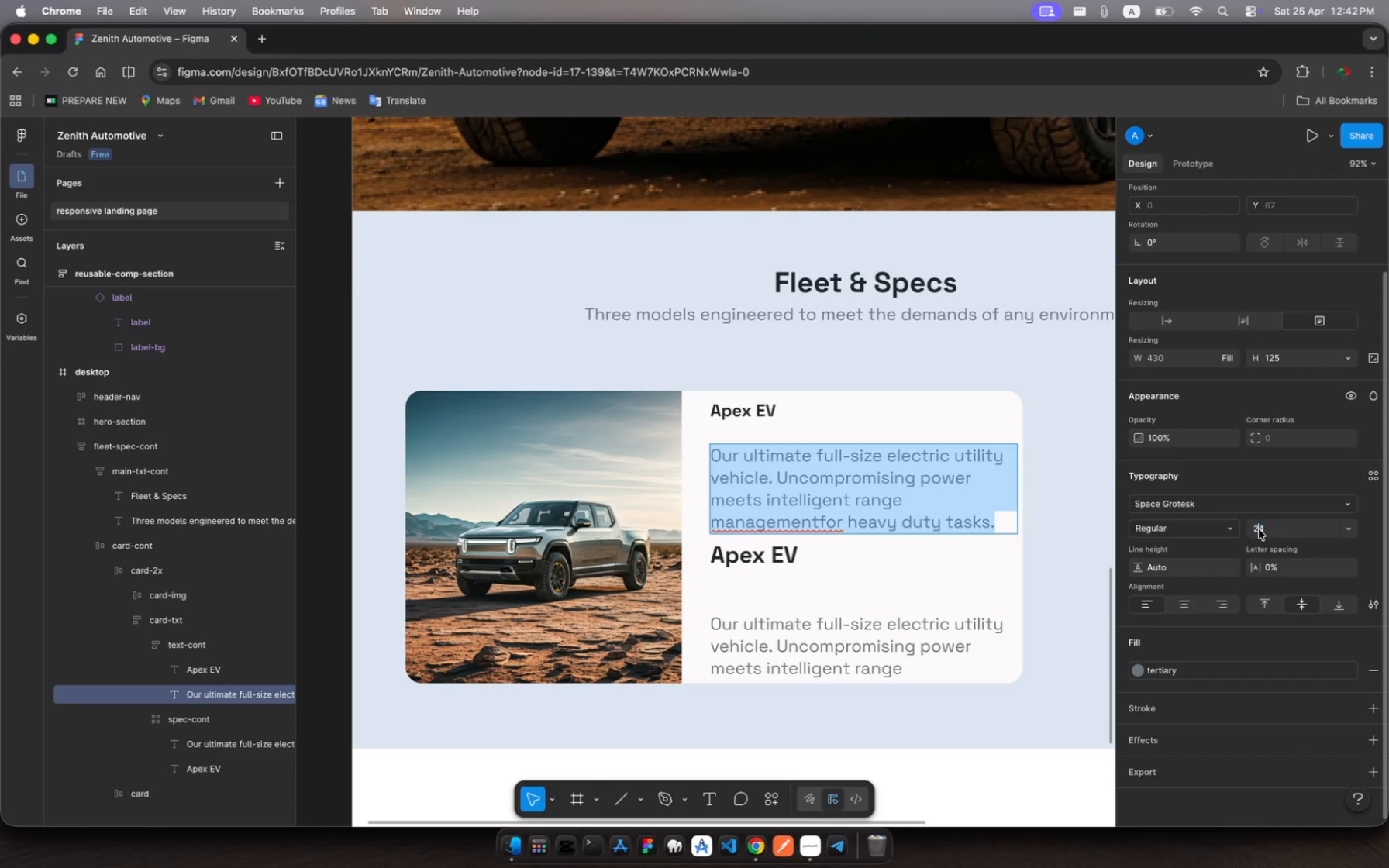 
left_click([1259, 529])
 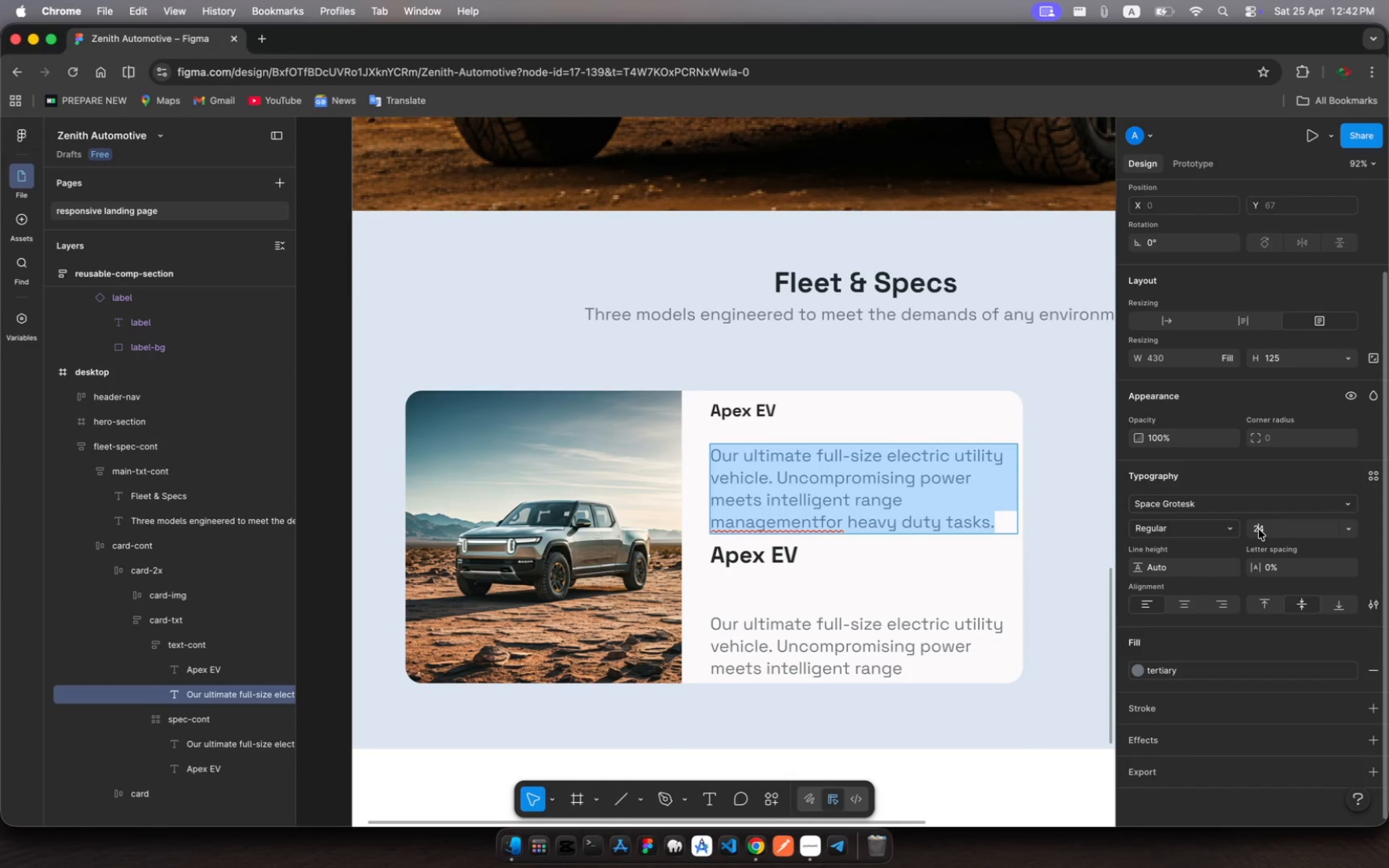 
key(Meta+A)
 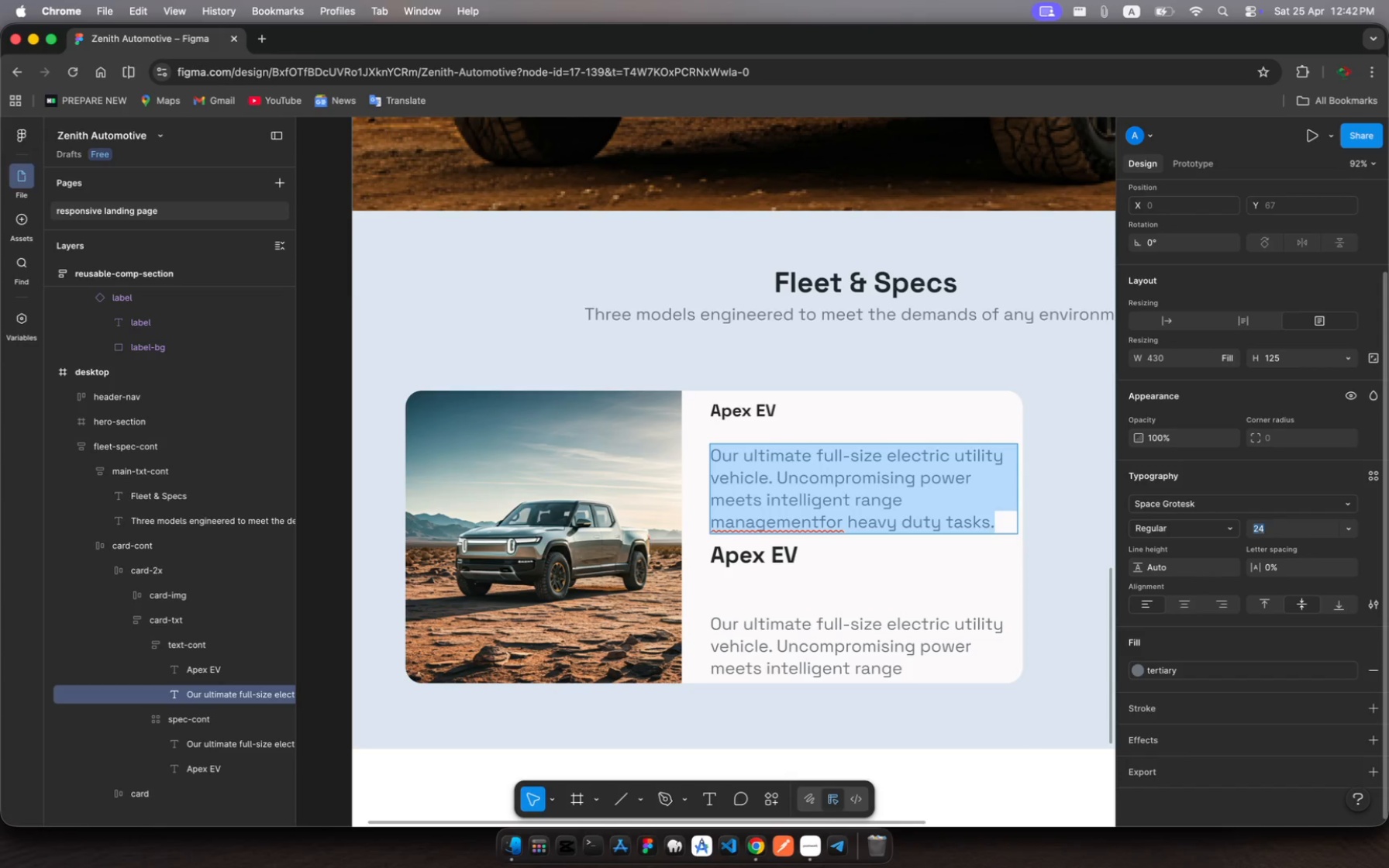 
type(15)
key(Backspace)
 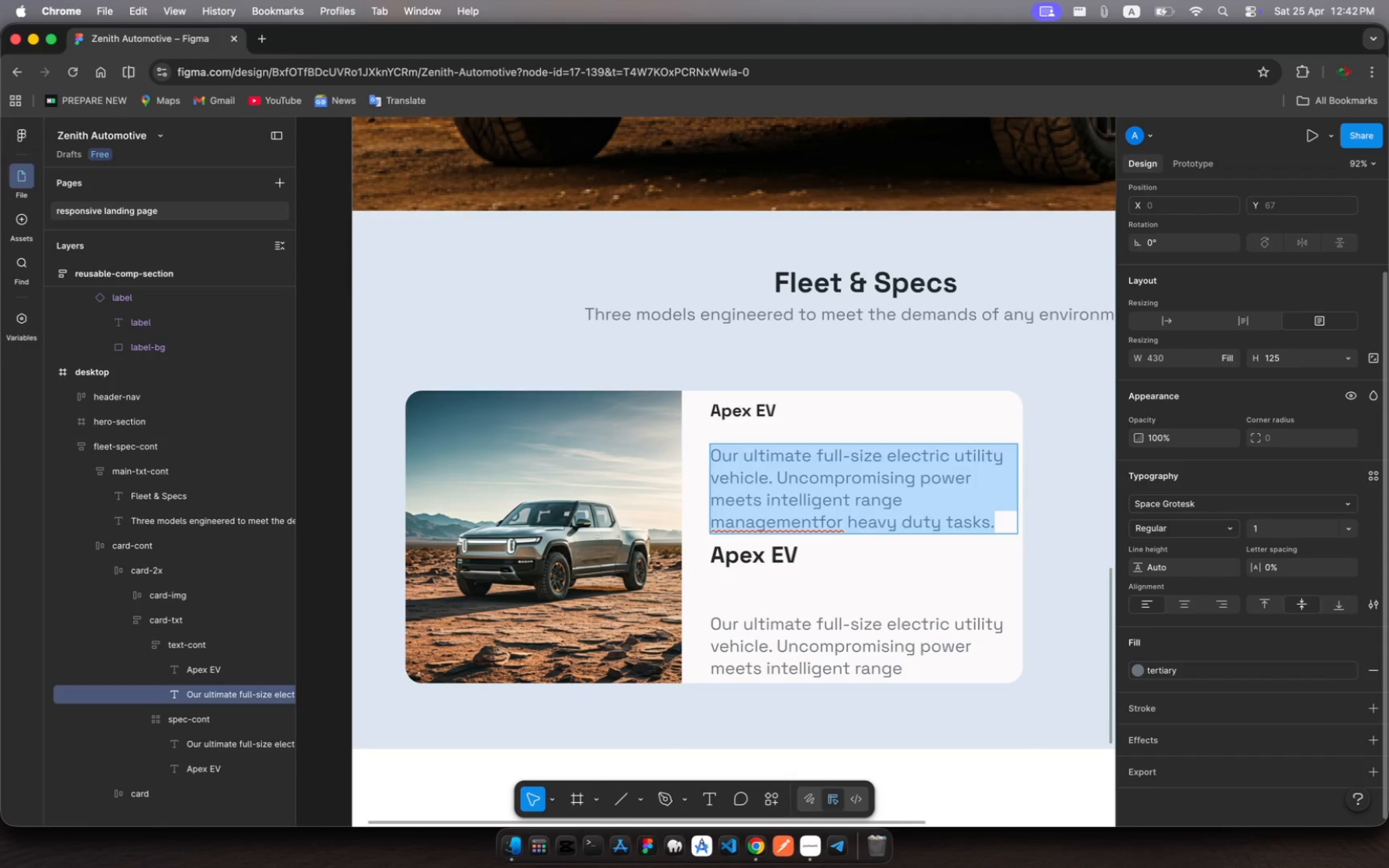 
key(Enter)
 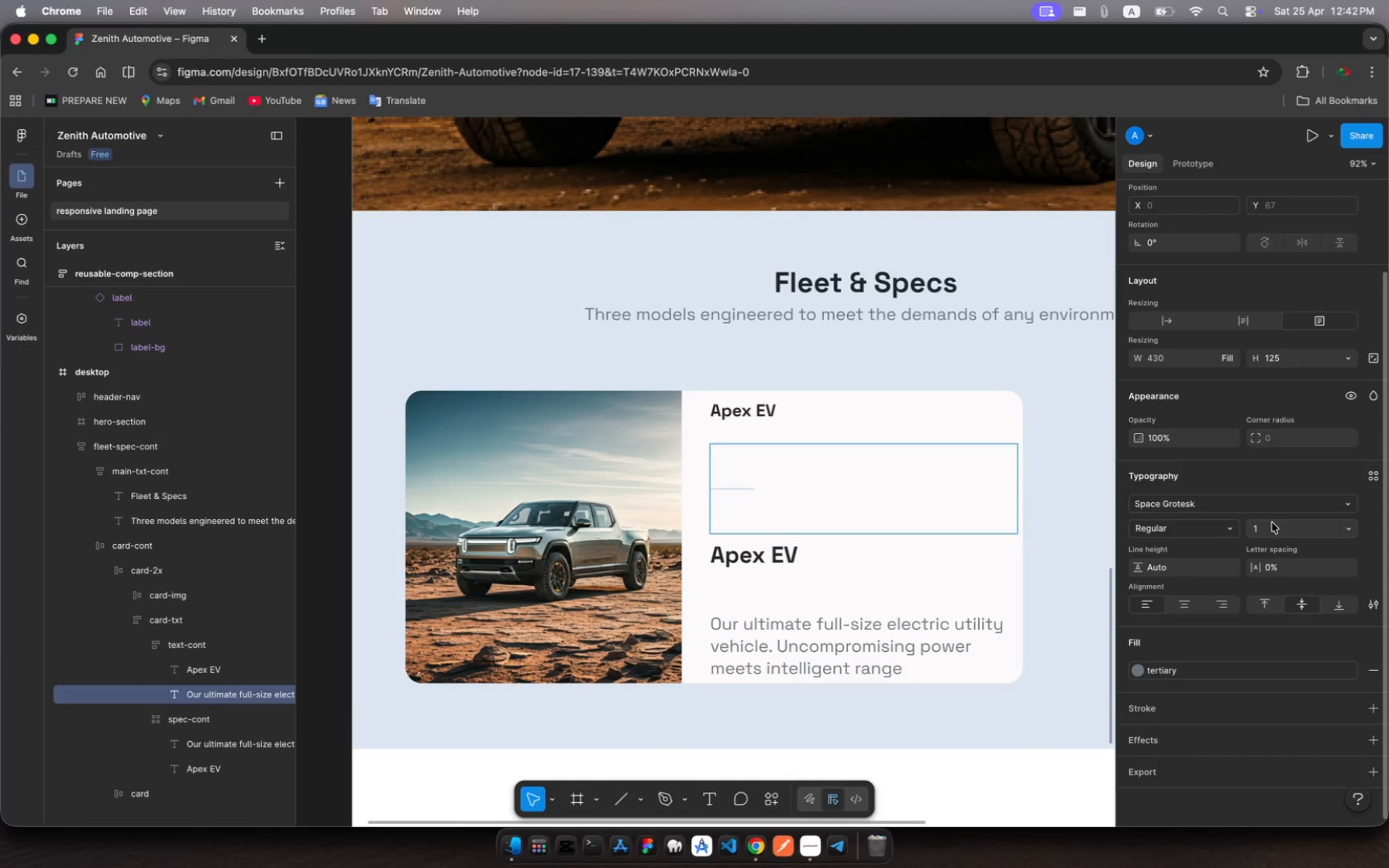 
double_click([1267, 529])
 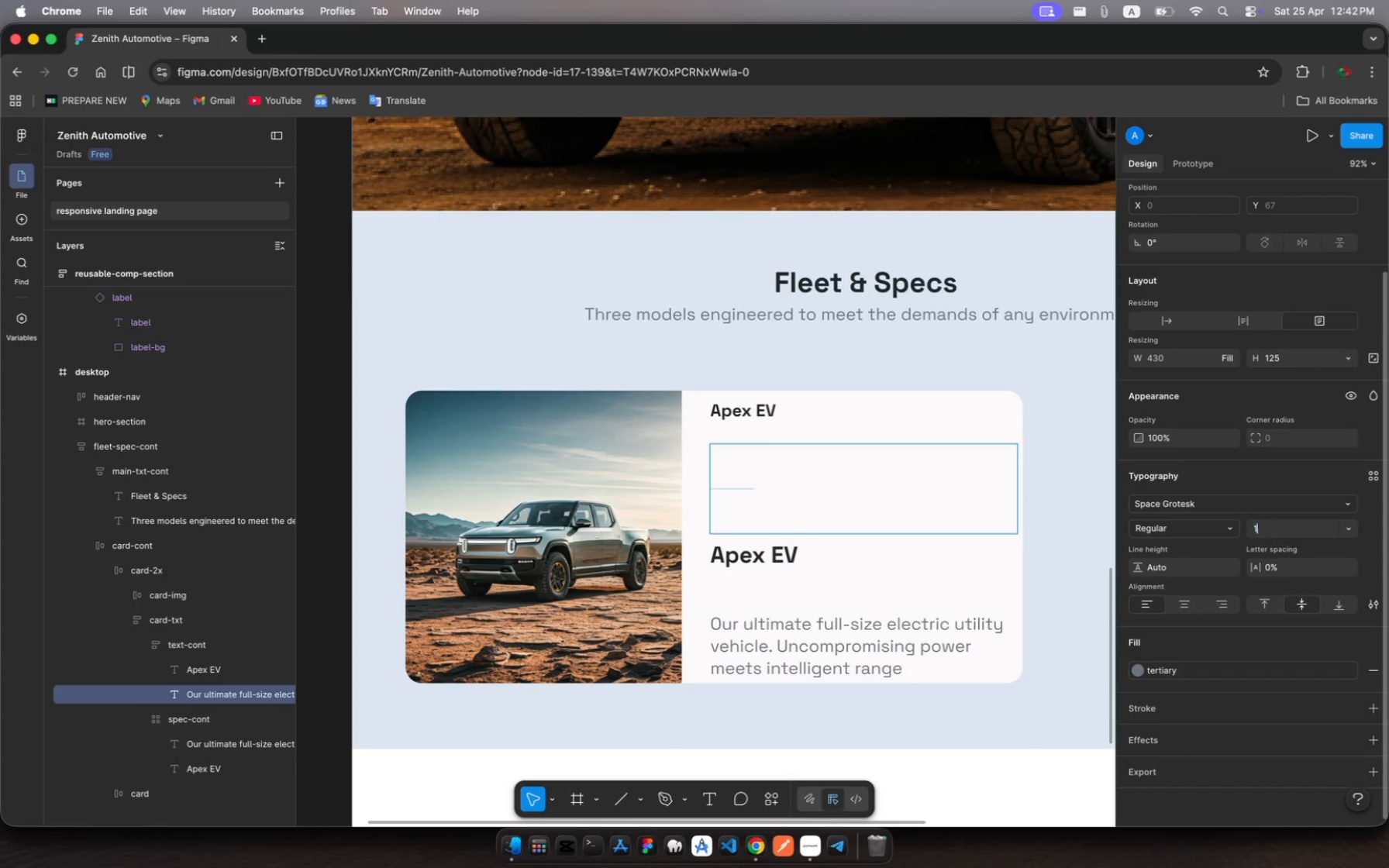 
type(16)
 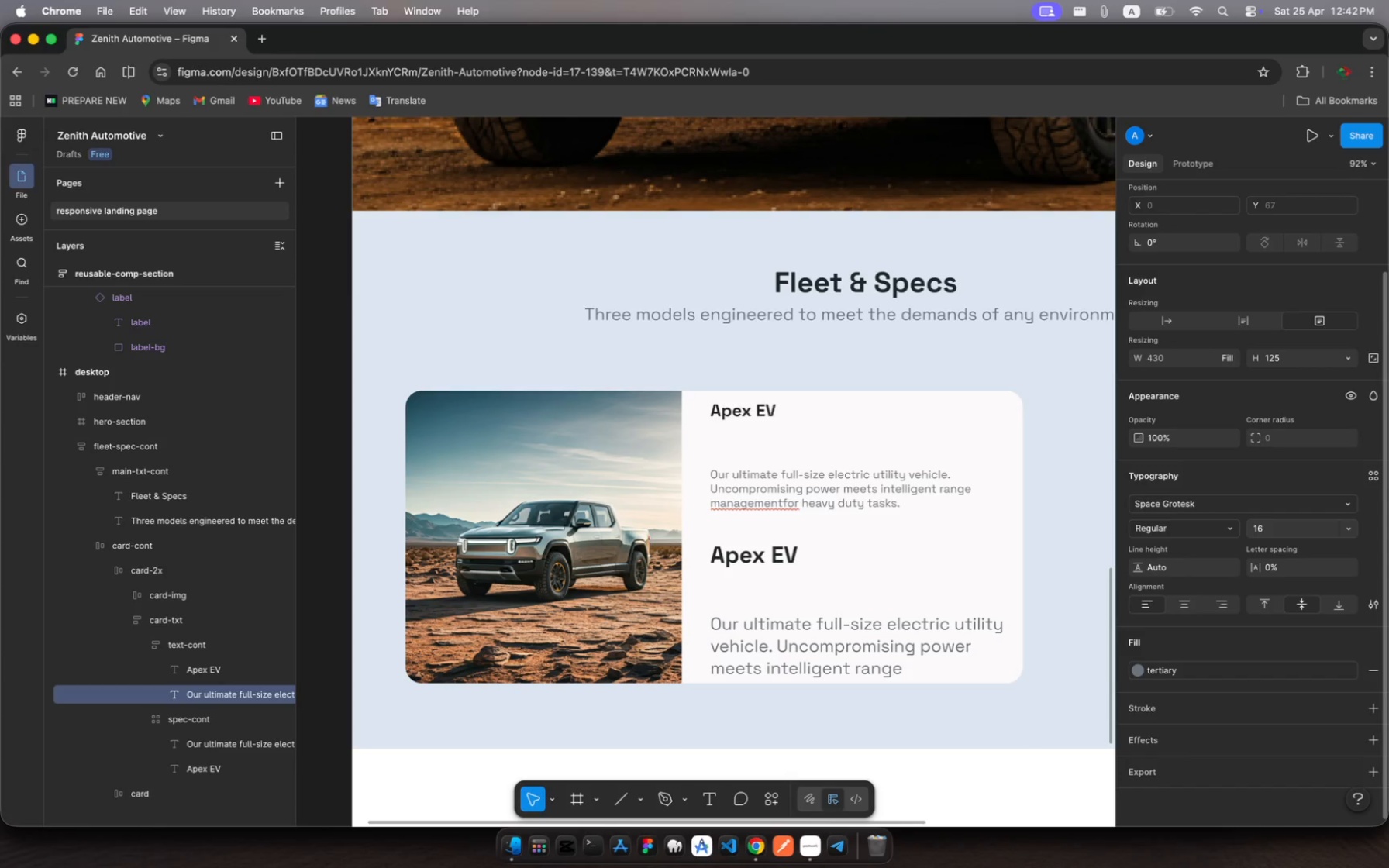 
key(Enter)
 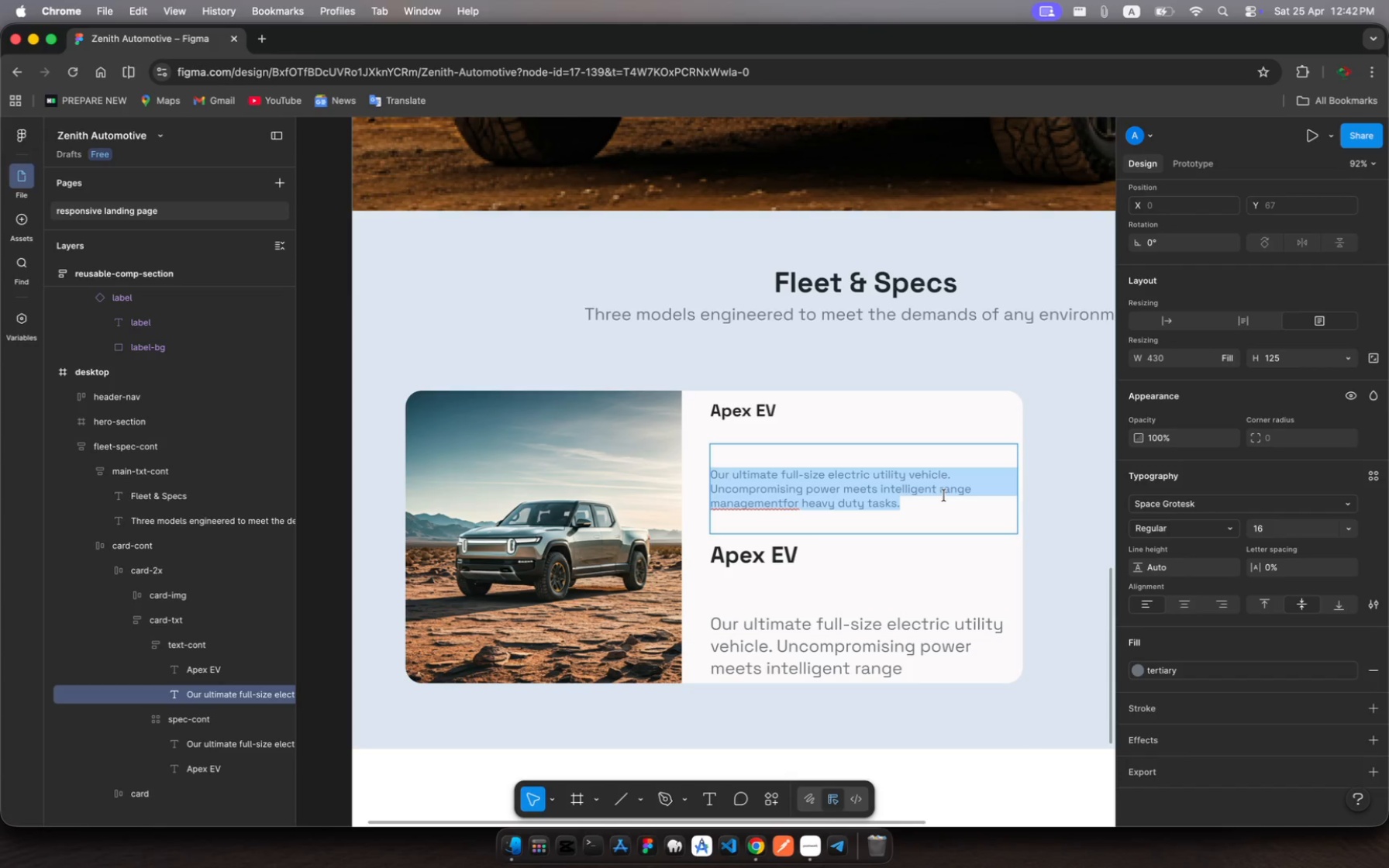 
key(Escape)
 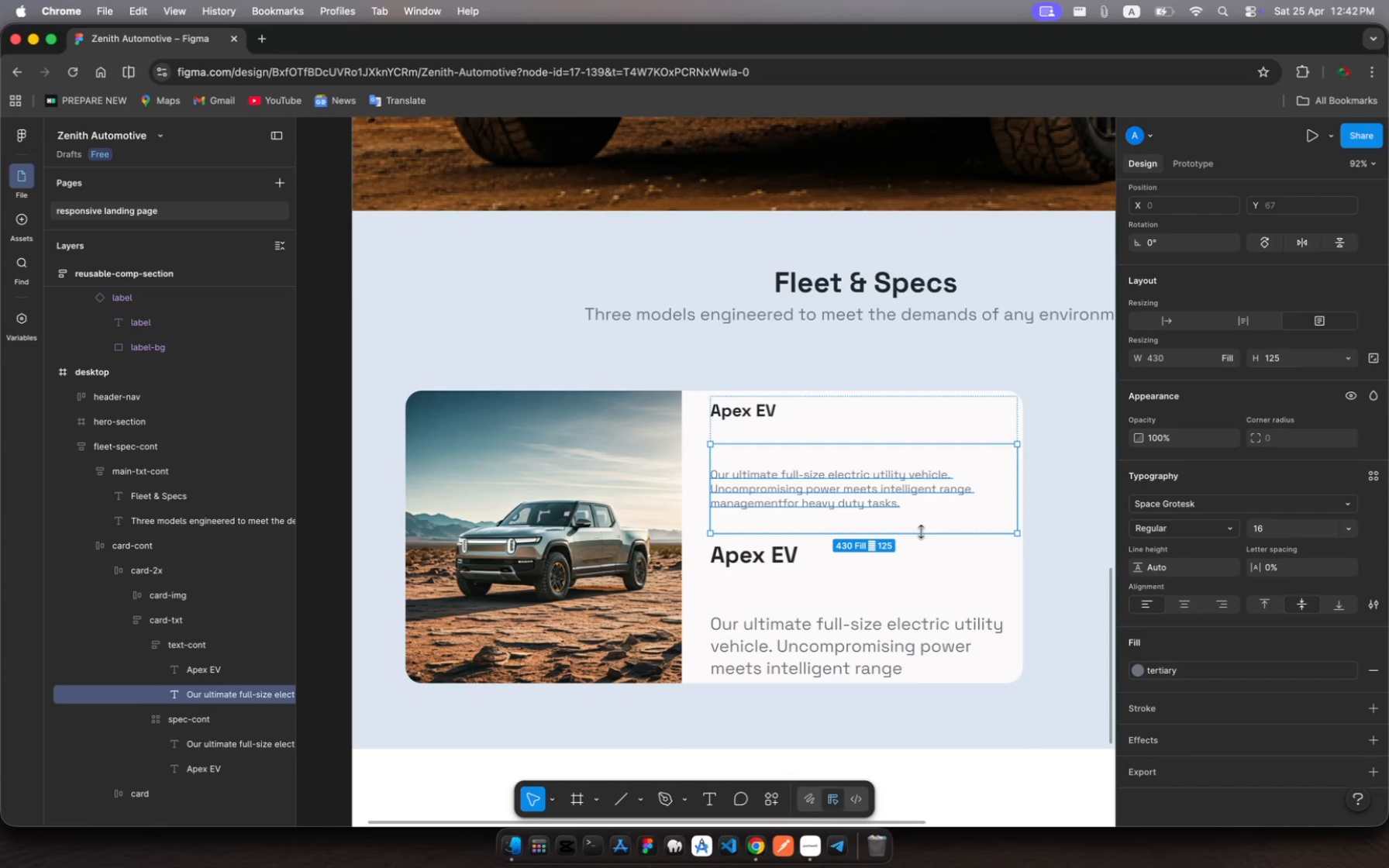 
left_click_drag(start_coordinate=[921, 532], to_coordinate=[916, 487])
 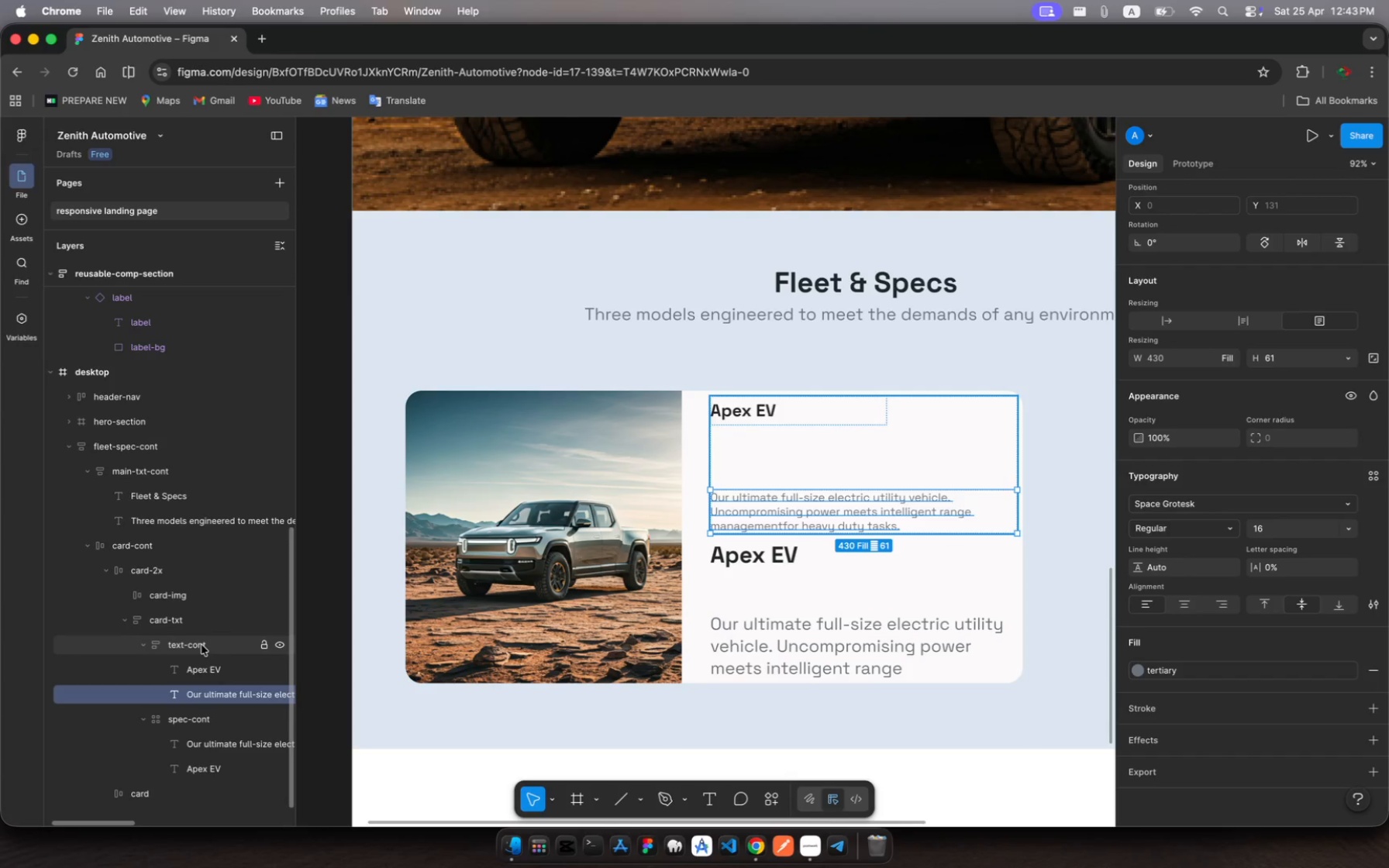 
left_click([202, 645])
 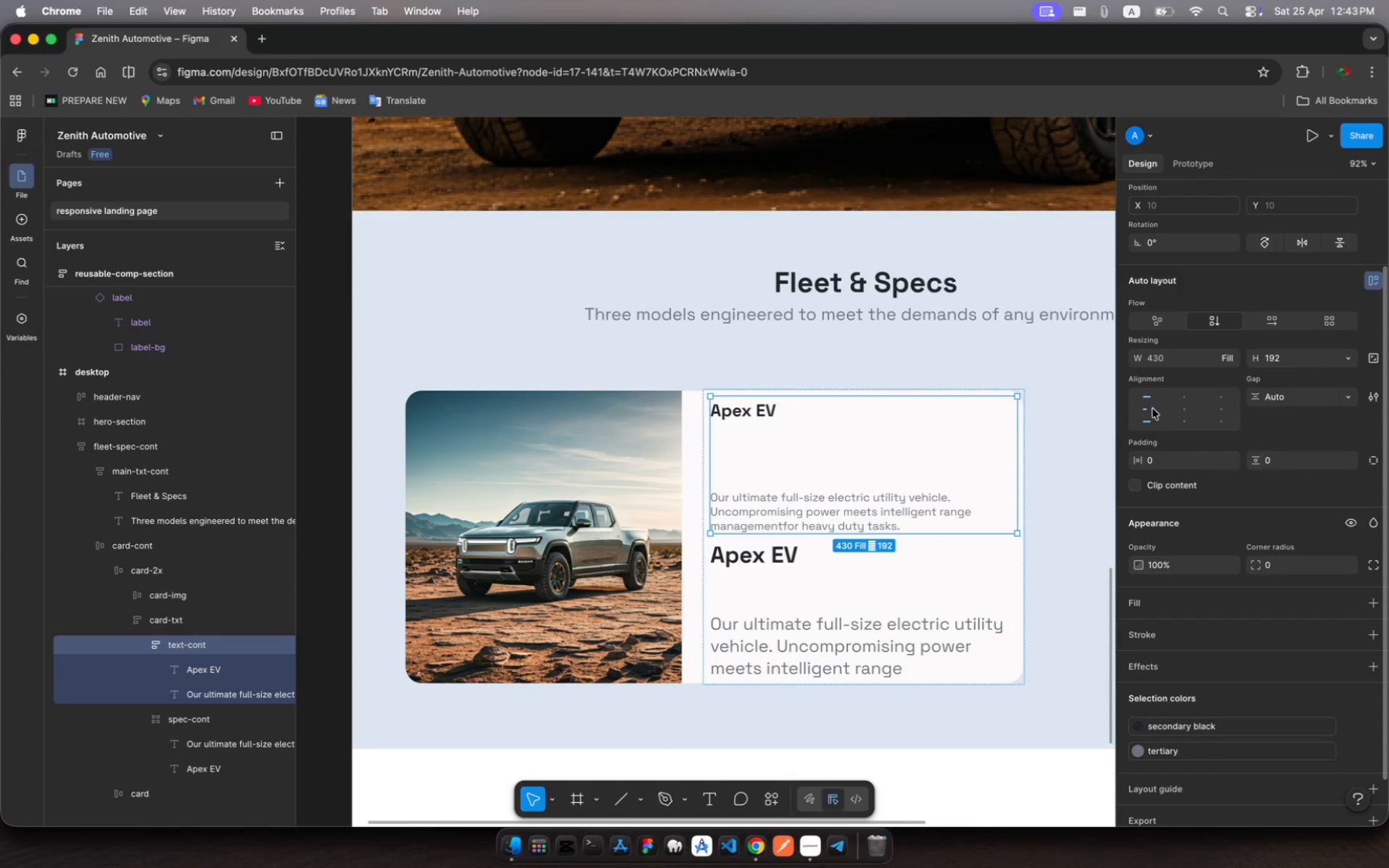 
left_click([1146, 410])
 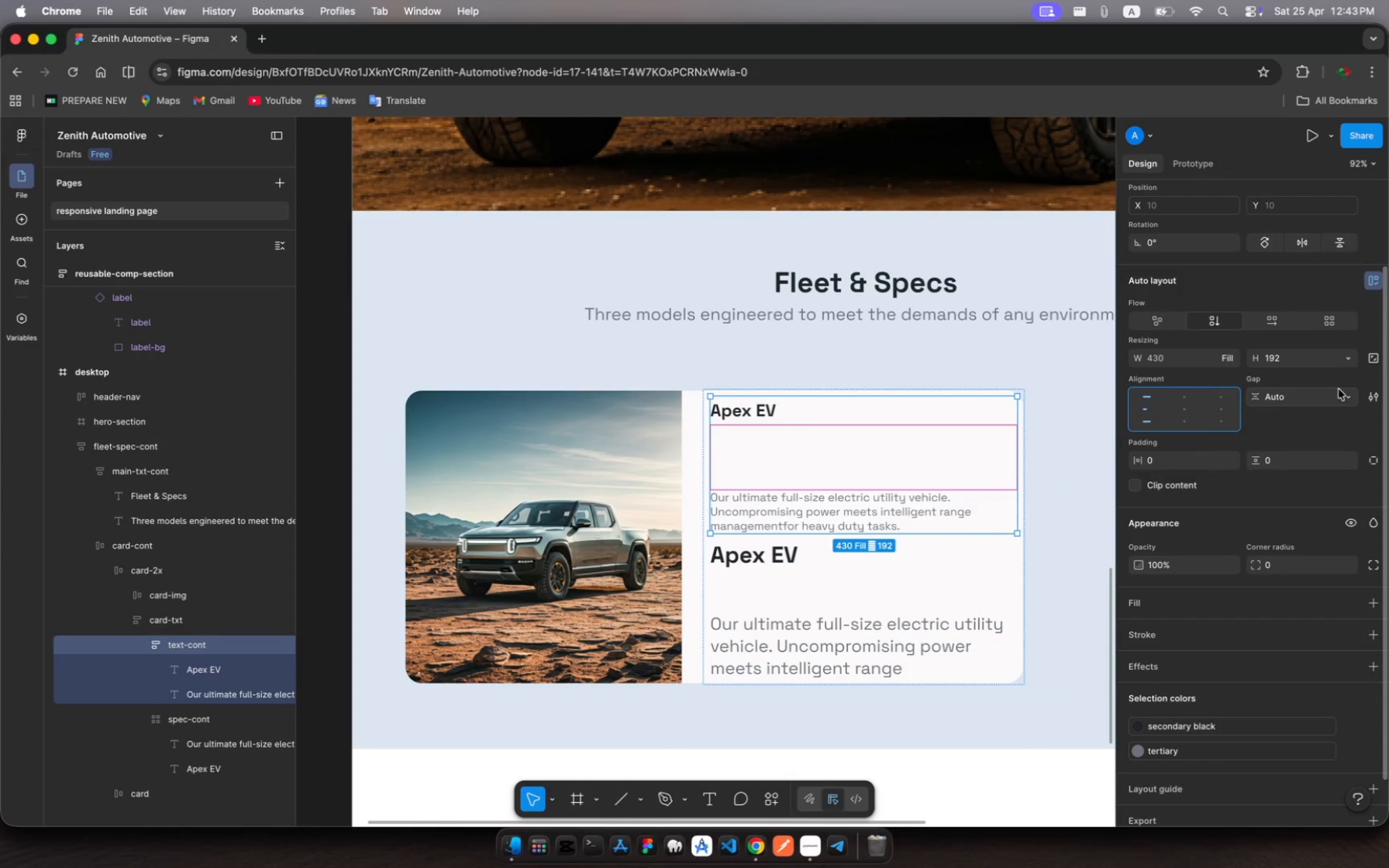 
left_click([1346, 394])
 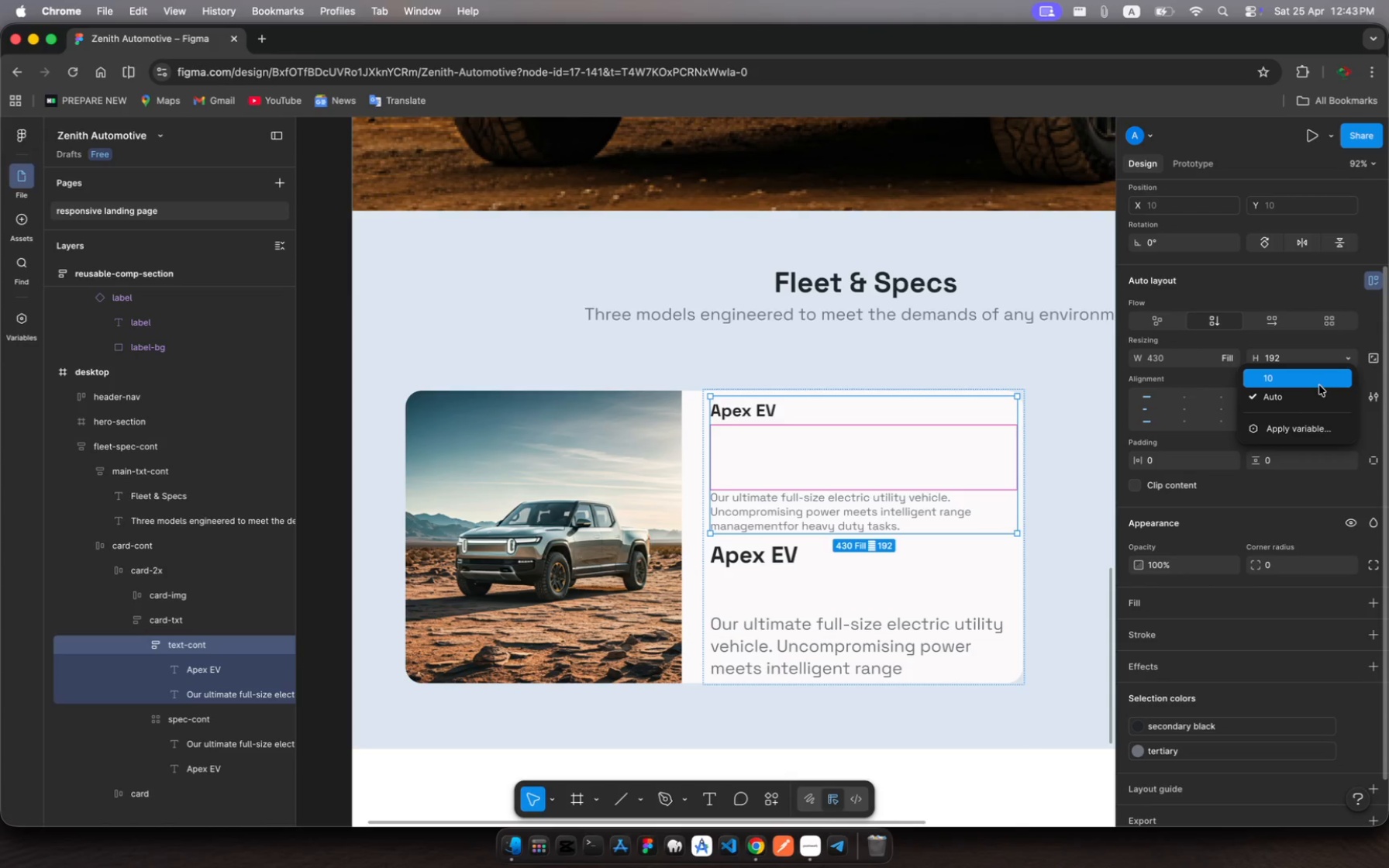 
left_click([1319, 385])
 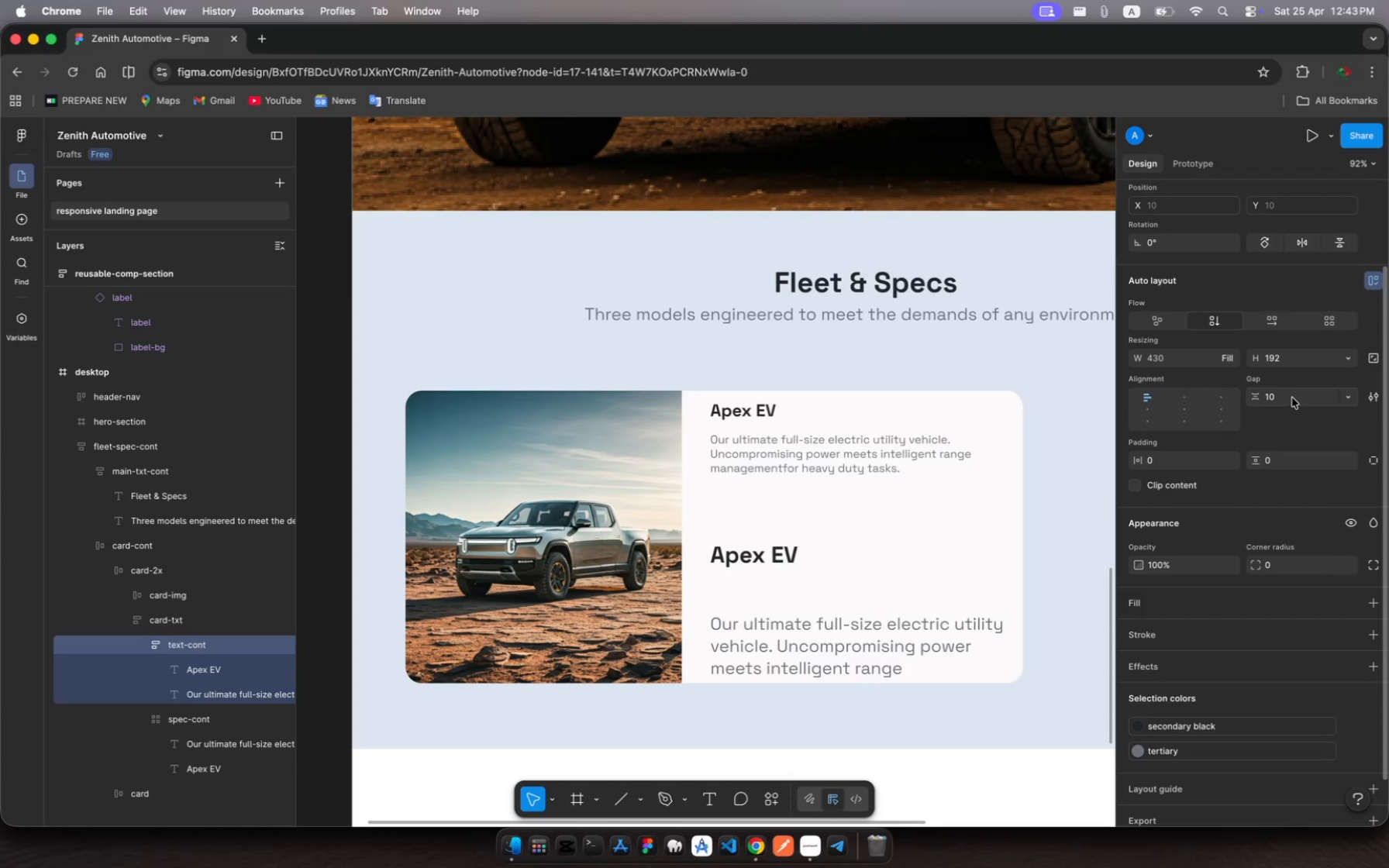 
left_click([1281, 400])
 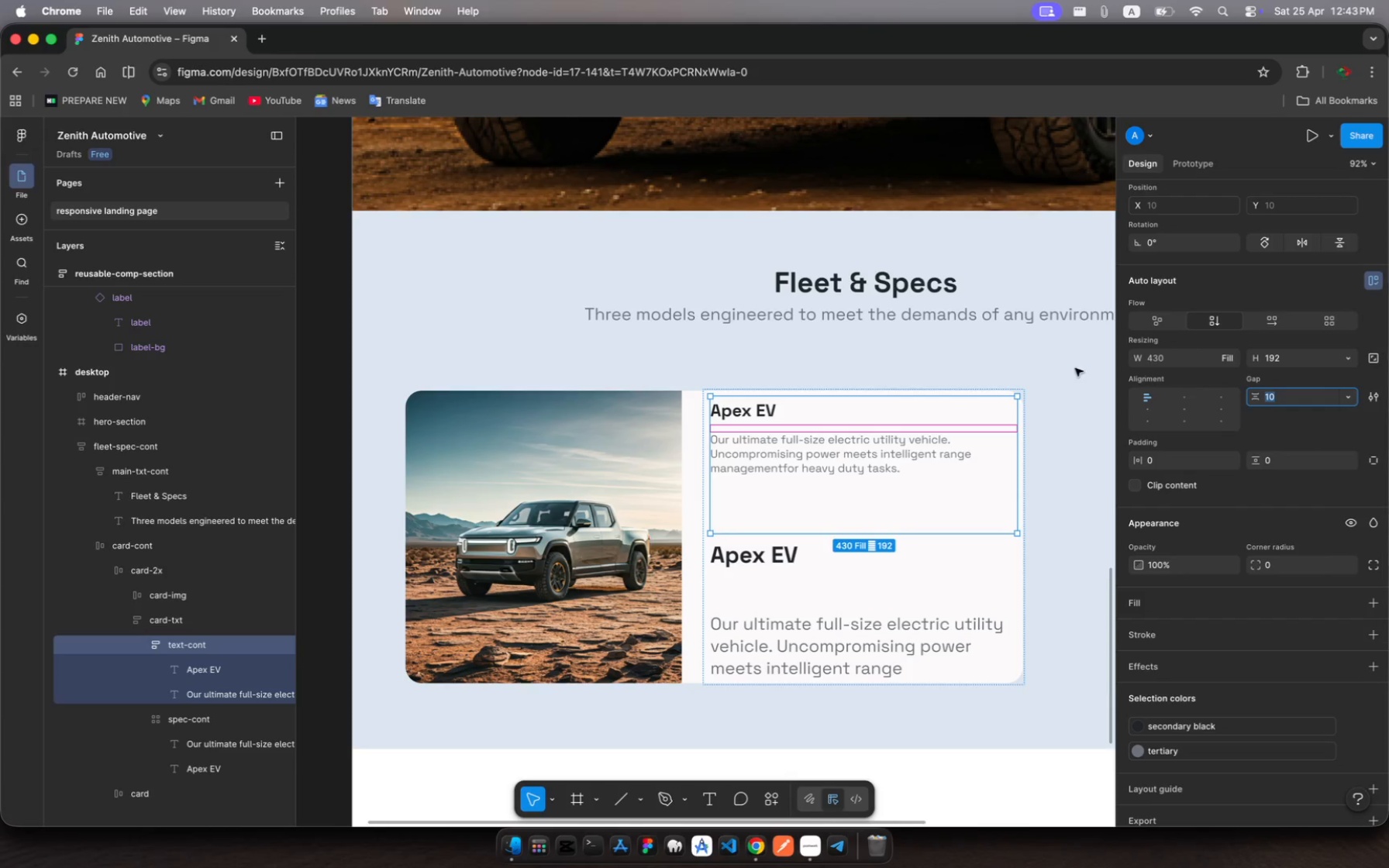 
left_click([922, 488])
 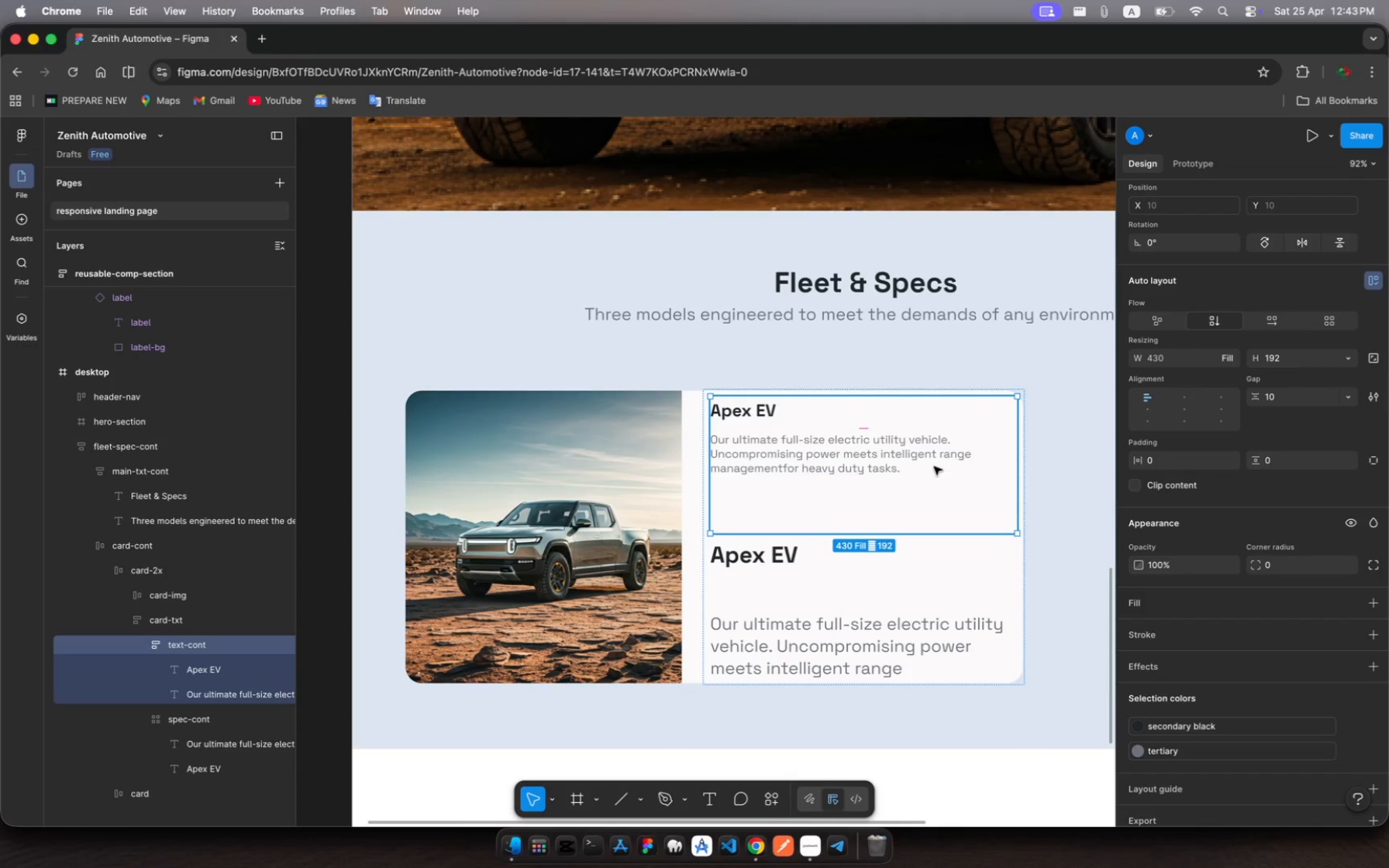 
wait(6.91)
 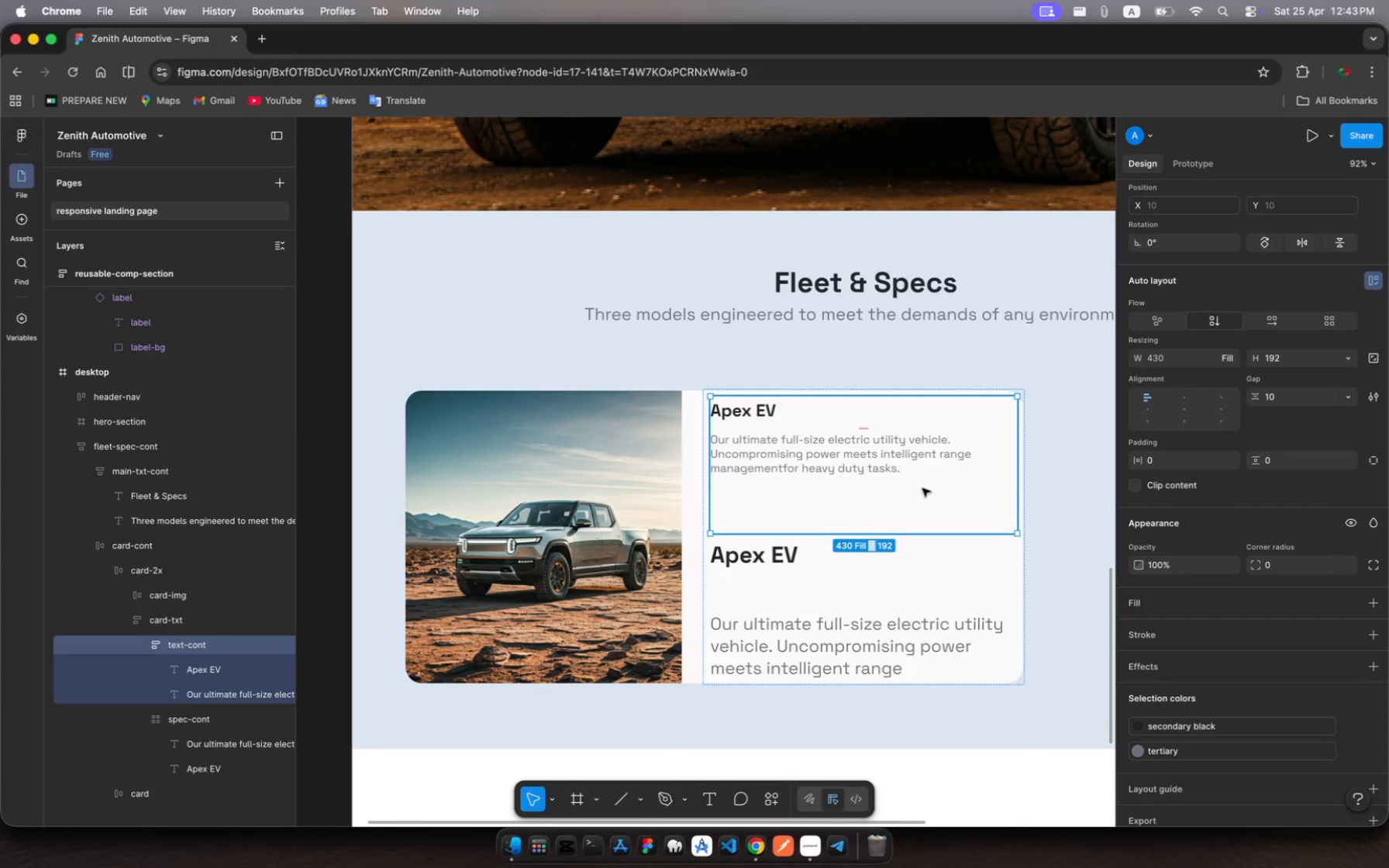 
left_click([1154, 458])
 